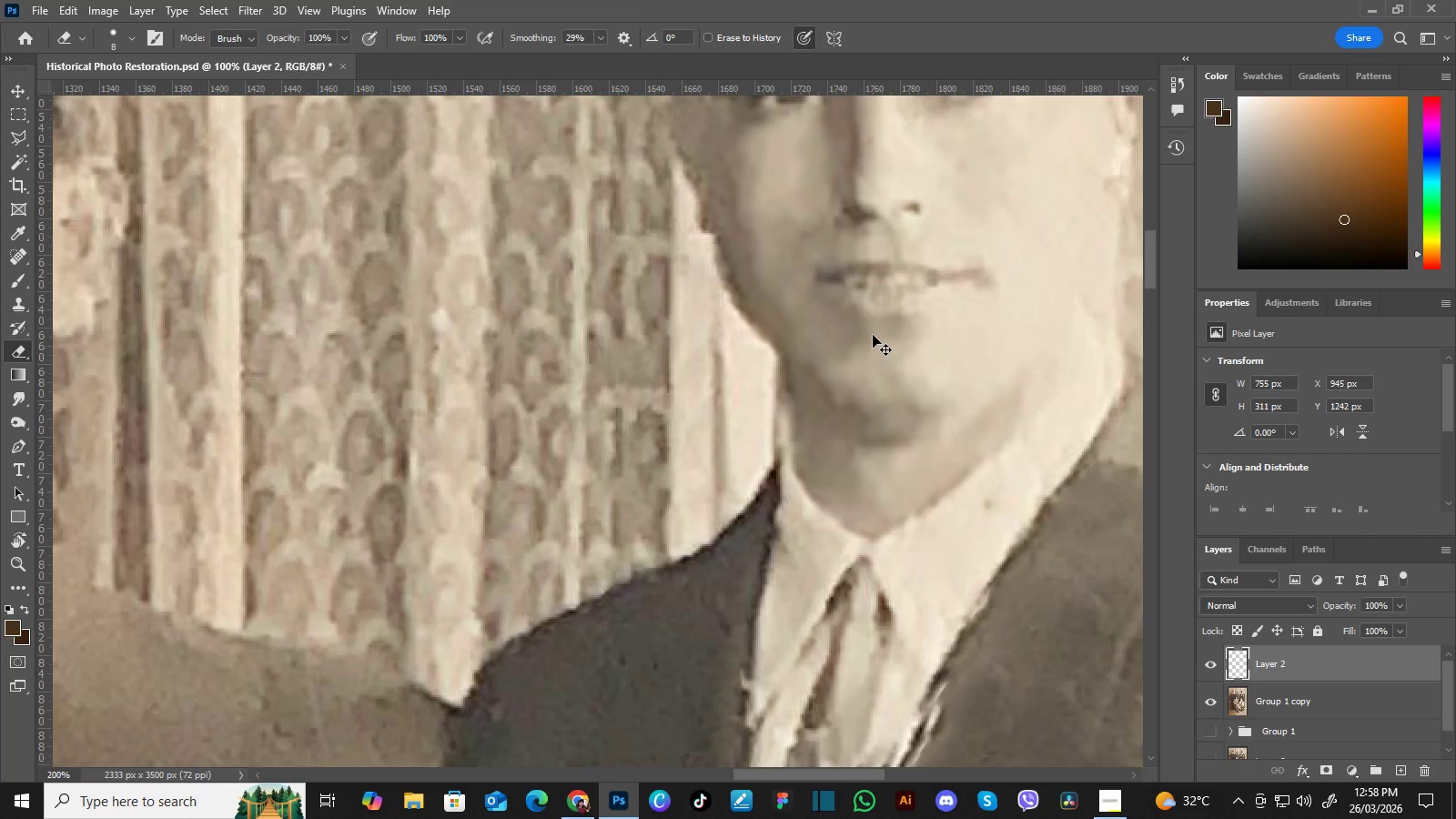 
key(Control+Equal)
 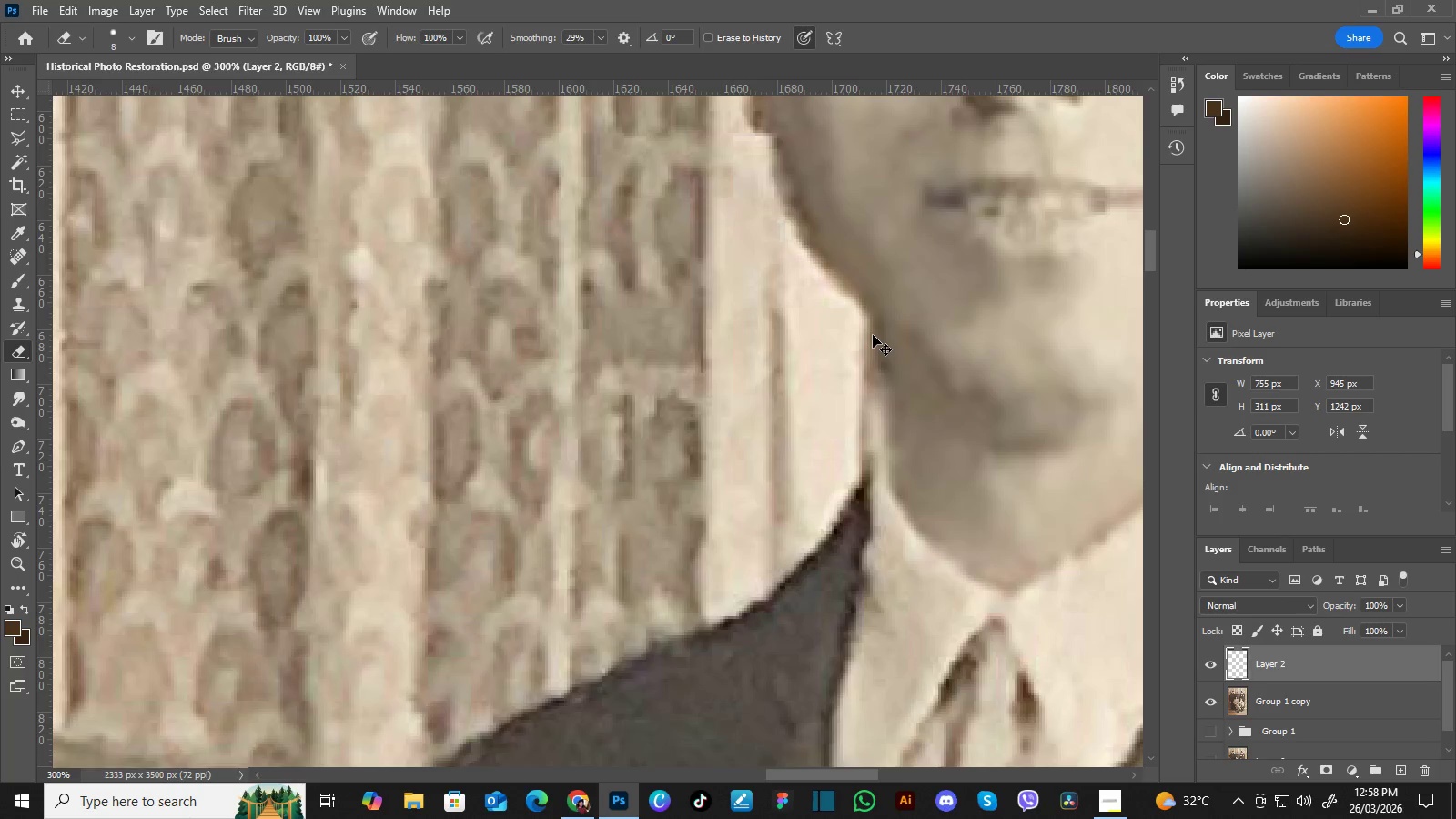 
key(Control+Equal)
 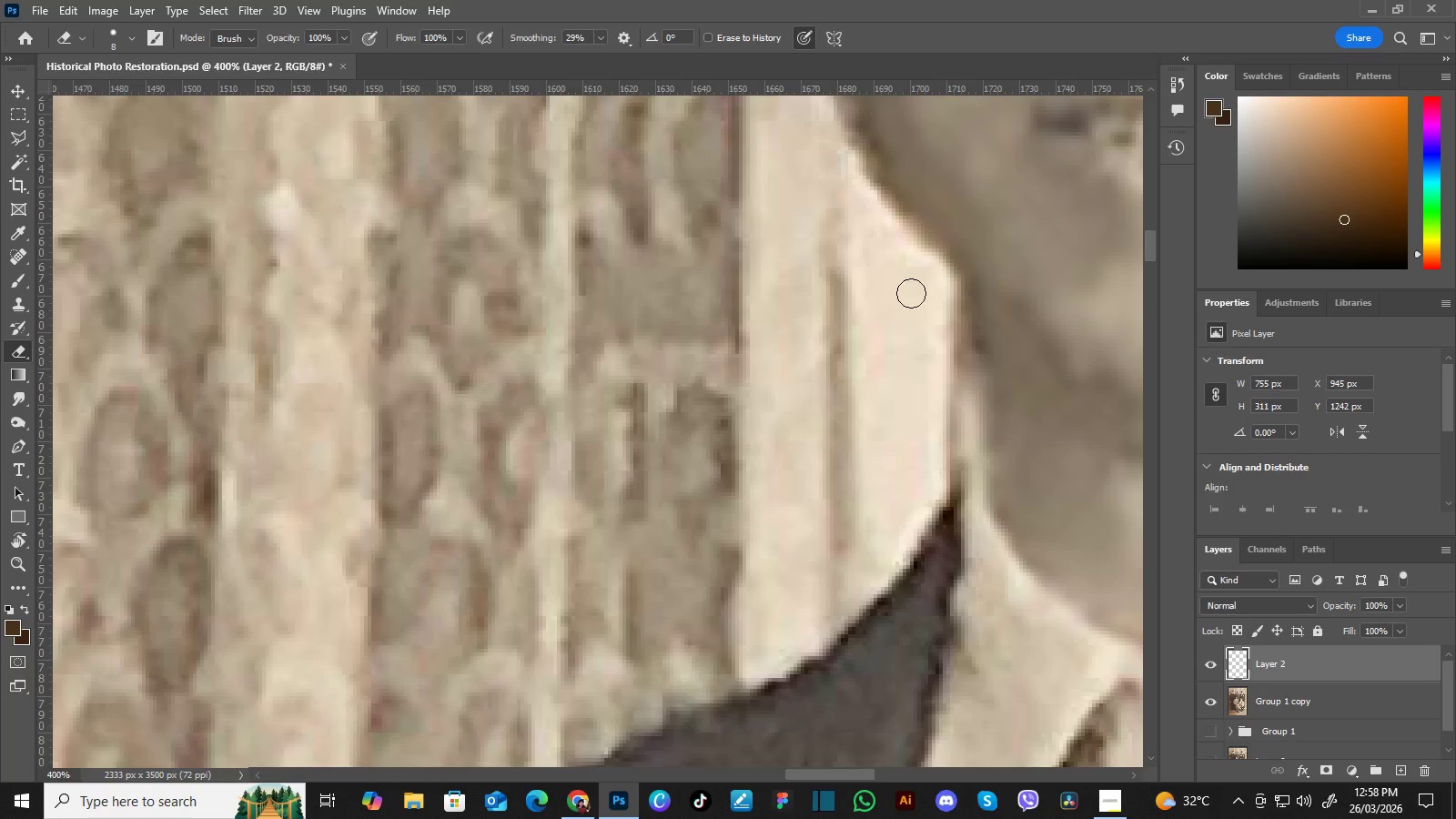 
hold_key(key=Space, duration=1.5)
 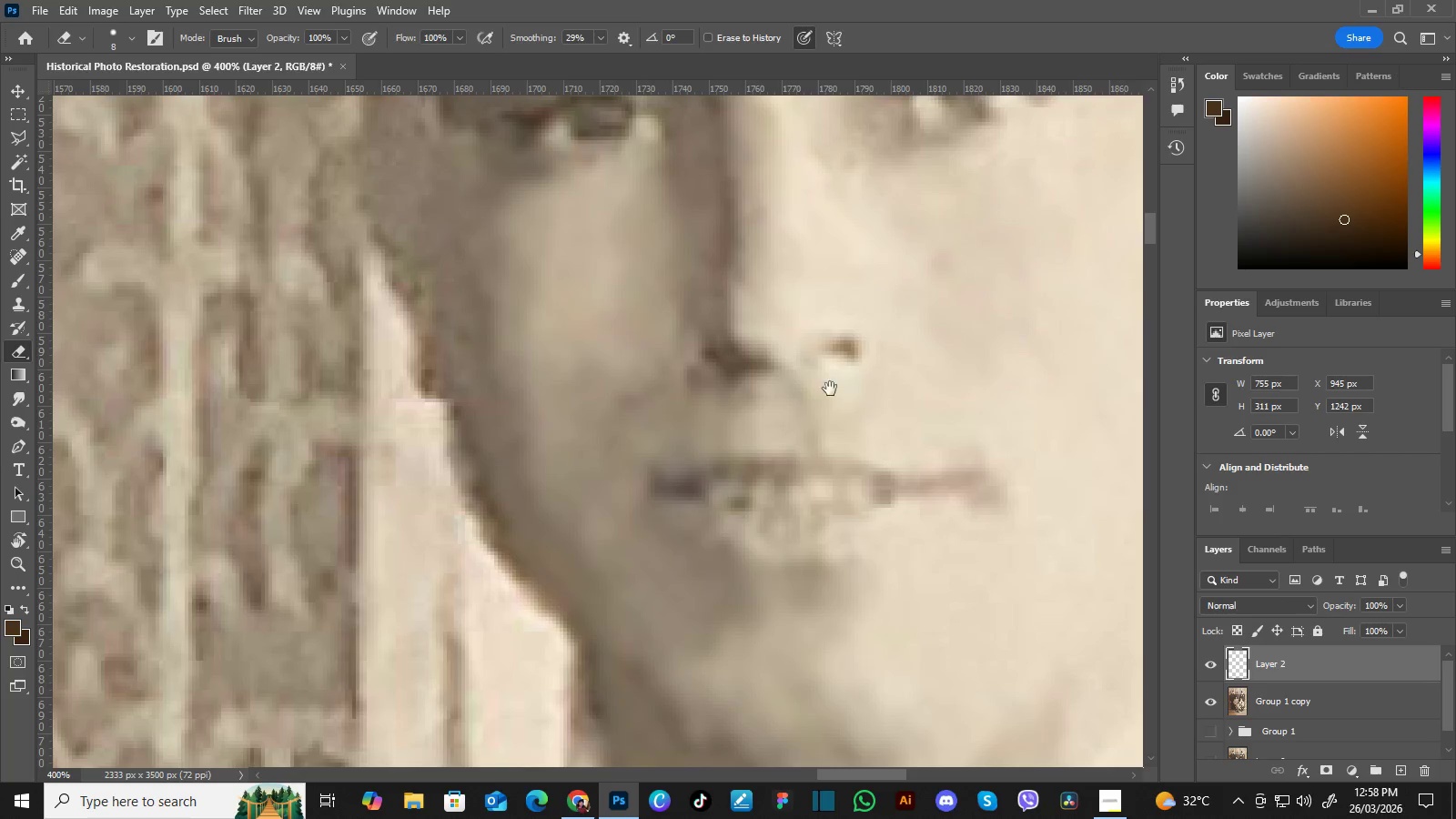 
left_click_drag(start_coordinate=[918, 288], to_coordinate=[729, 411])
 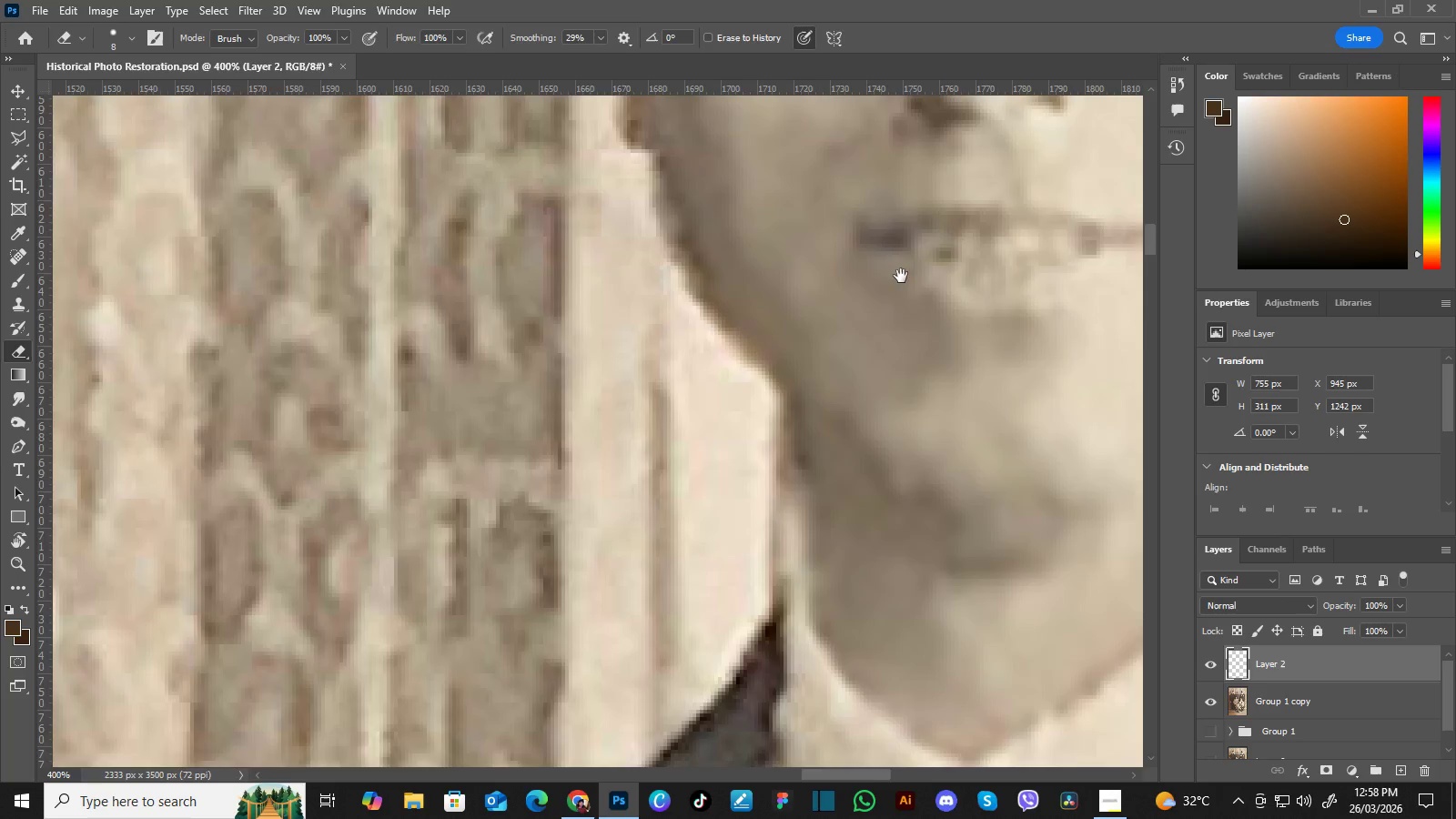 
left_click_drag(start_coordinate=[901, 276], to_coordinate=[774, 417])
 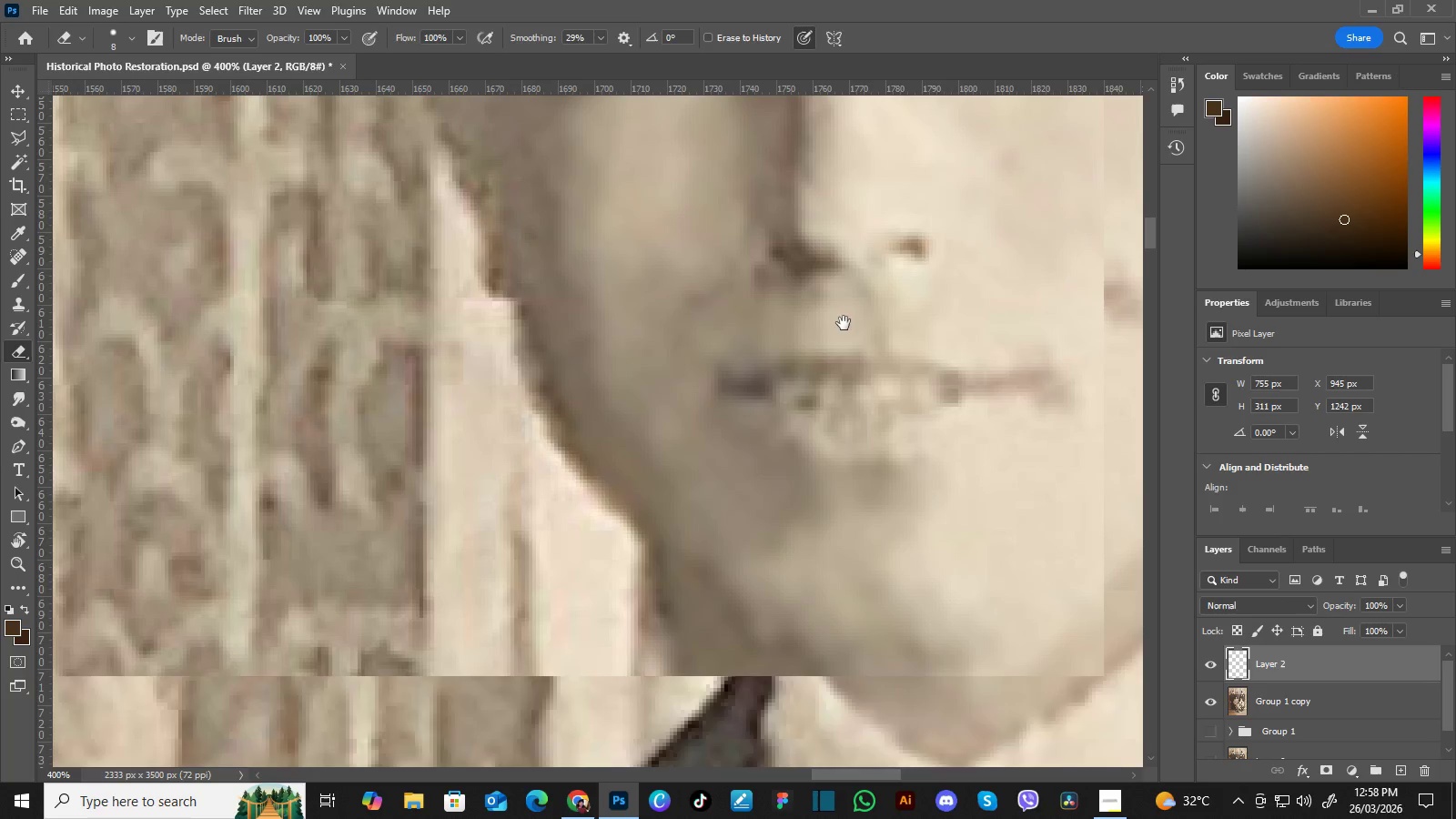 
left_click_drag(start_coordinate=[844, 323], to_coordinate=[776, 424])
 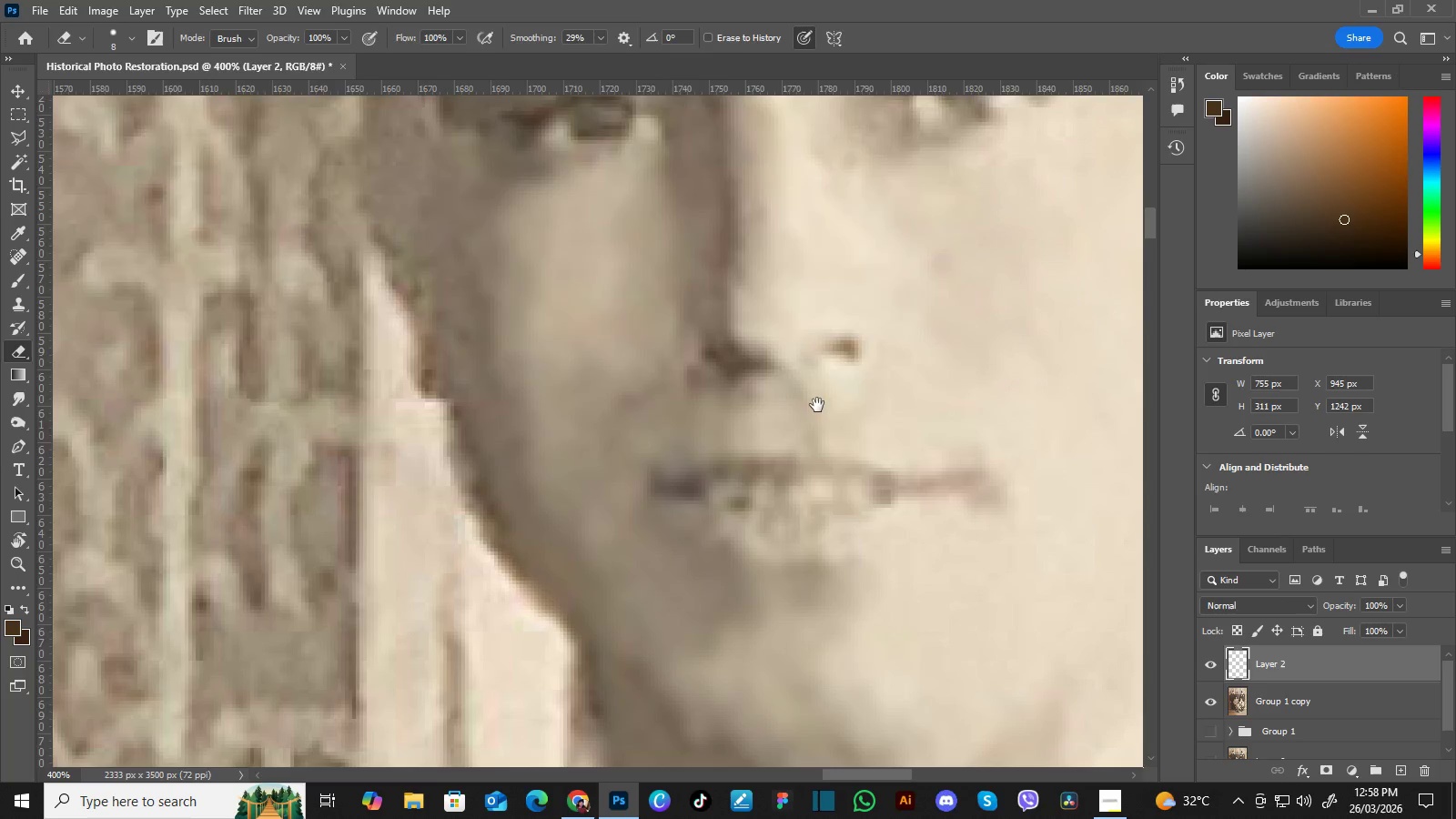 
hold_key(key=Space, duration=1.41)
 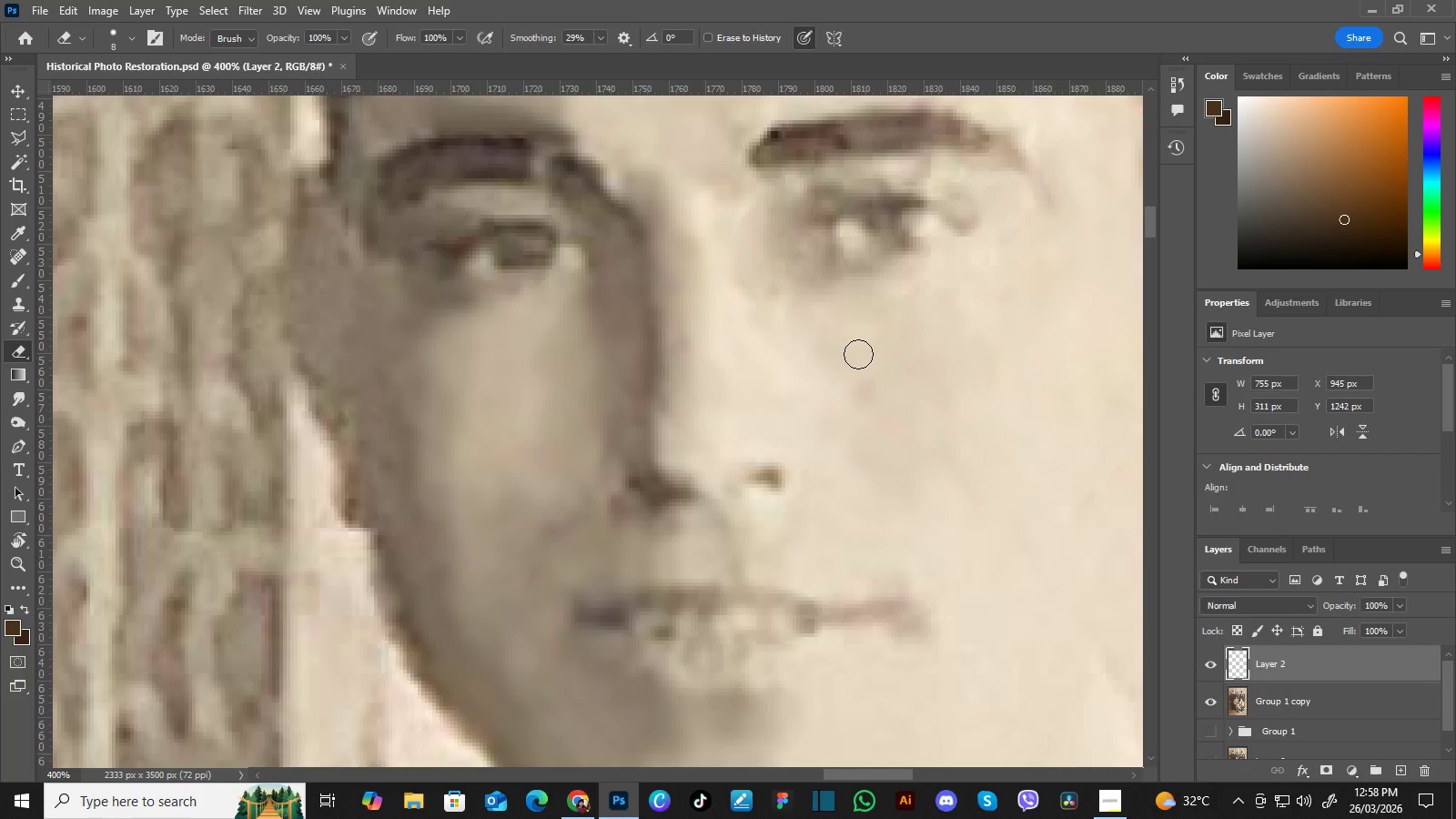 
left_click_drag(start_coordinate=[883, 299], to_coordinate=[817, 405])
 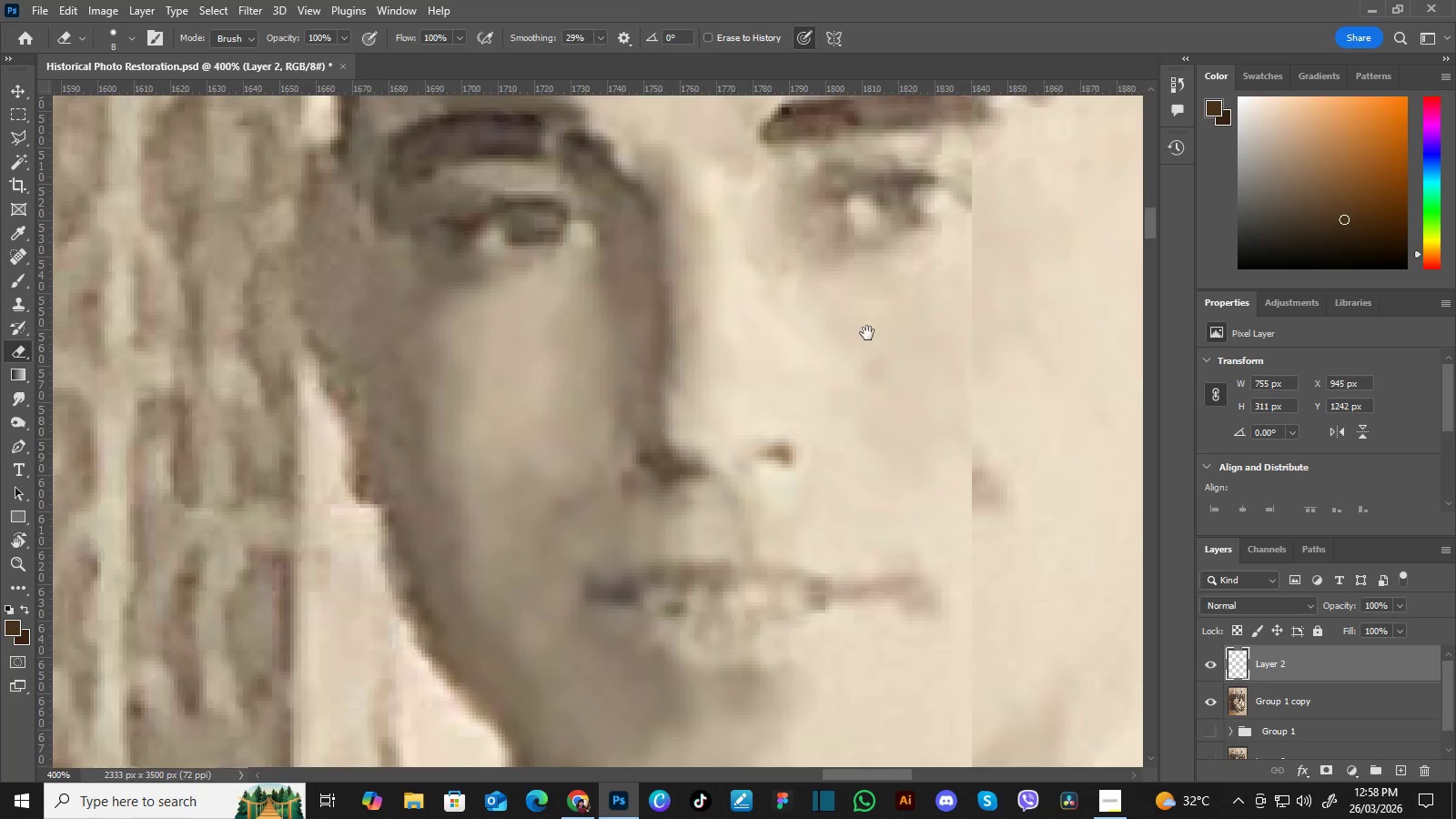 
left_click_drag(start_coordinate=[869, 330], to_coordinate=[858, 354])
 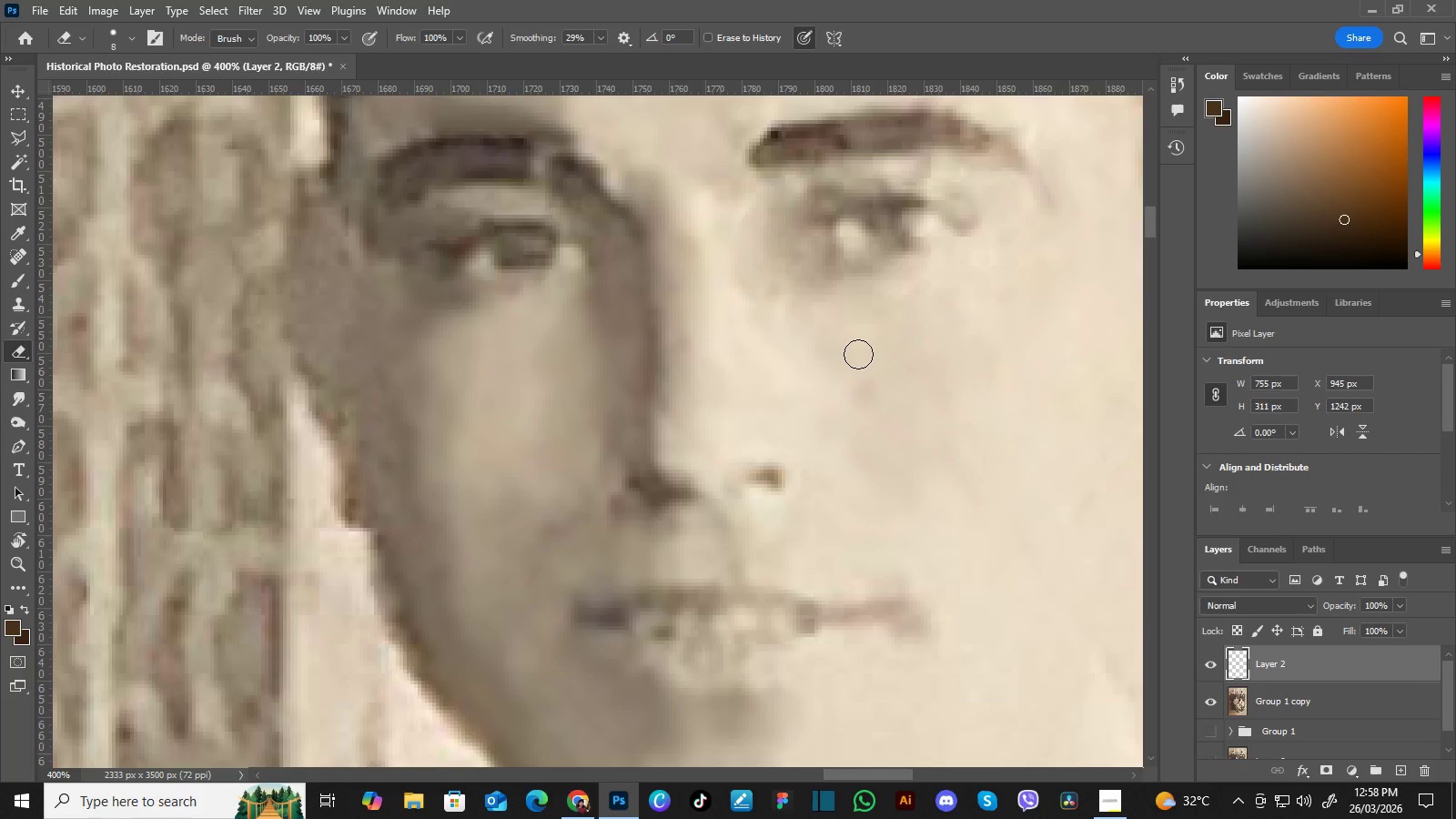 
key(I)
 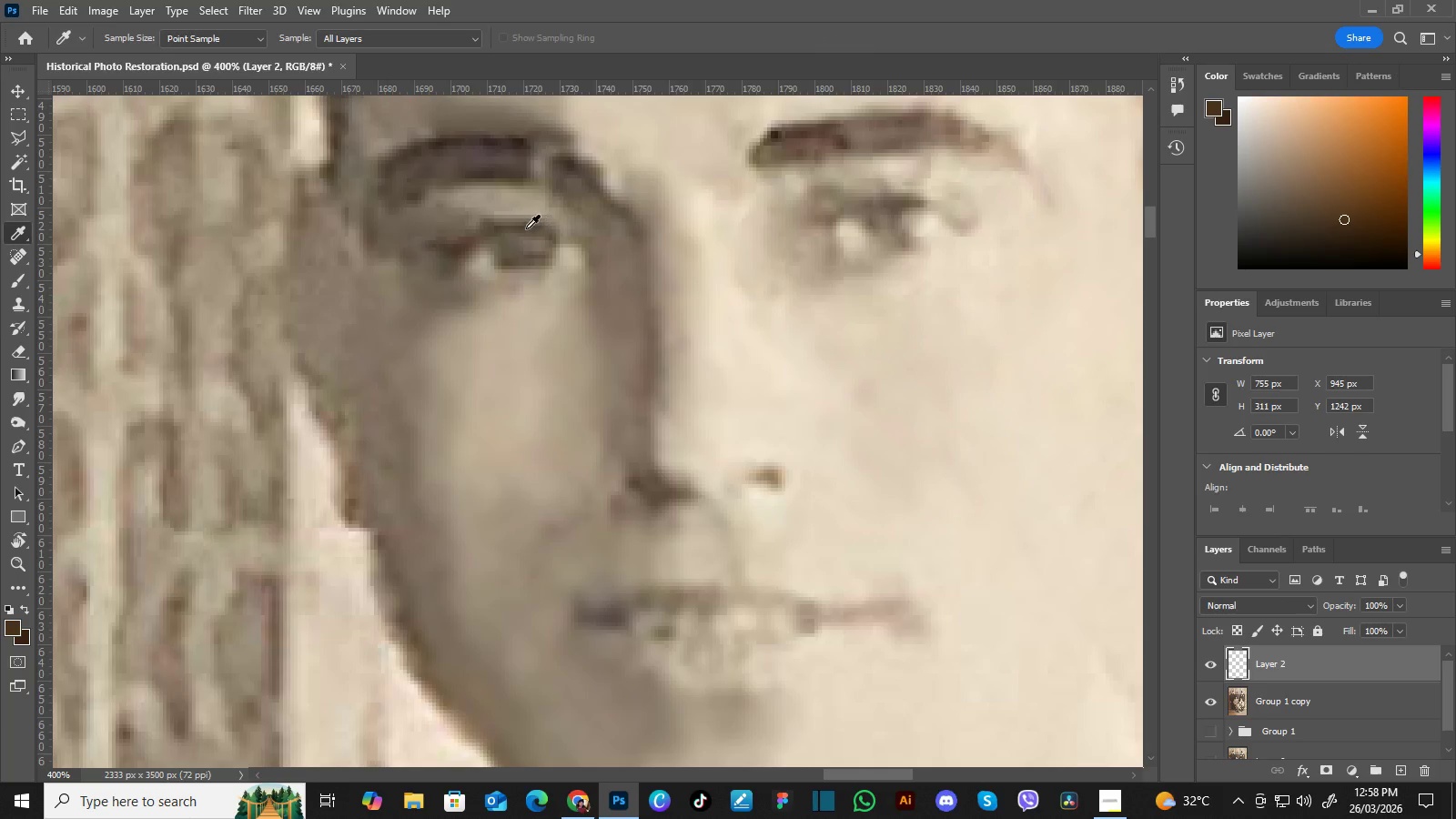 
left_click([528, 230])
 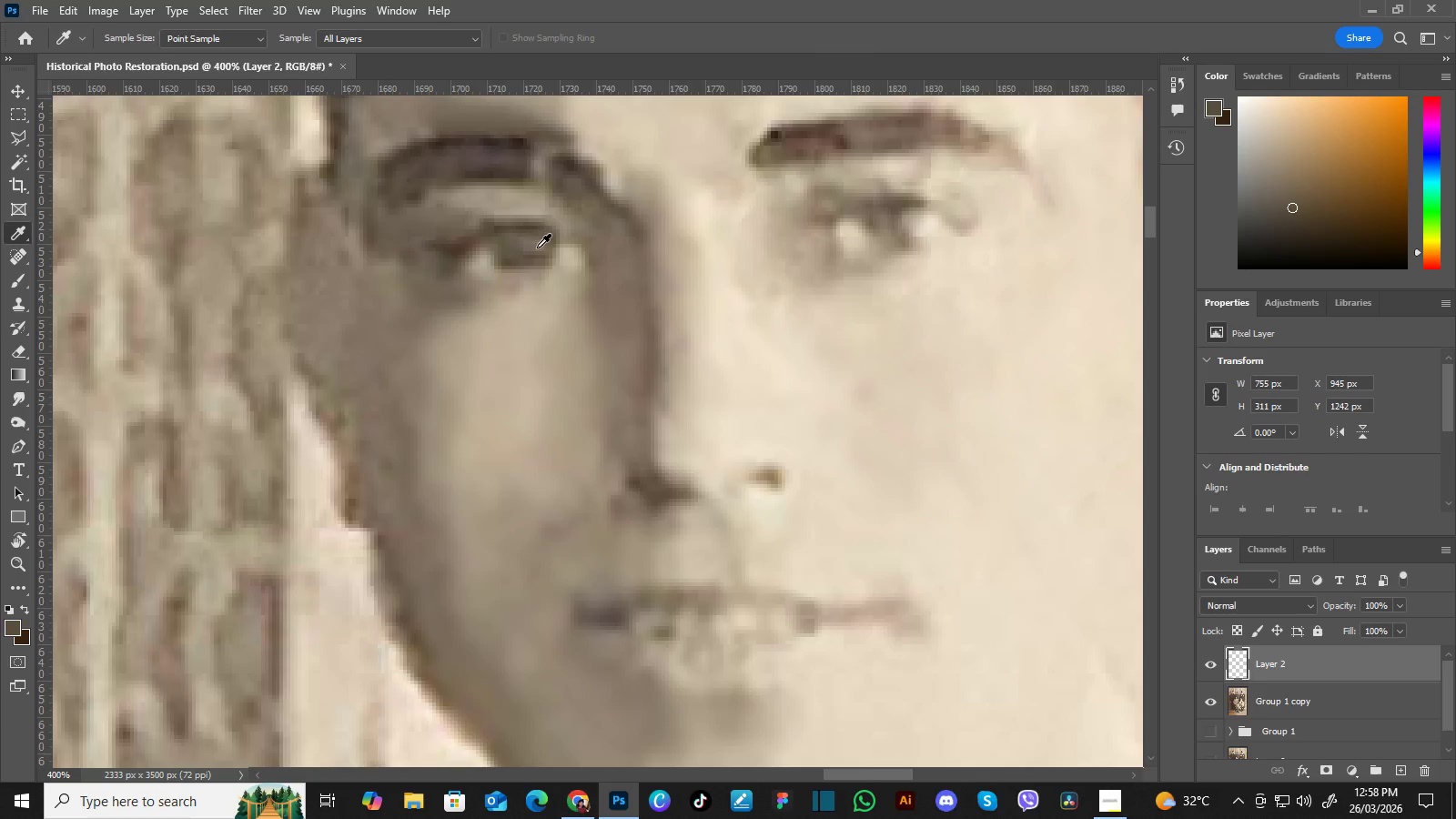 
left_click([537, 258])
 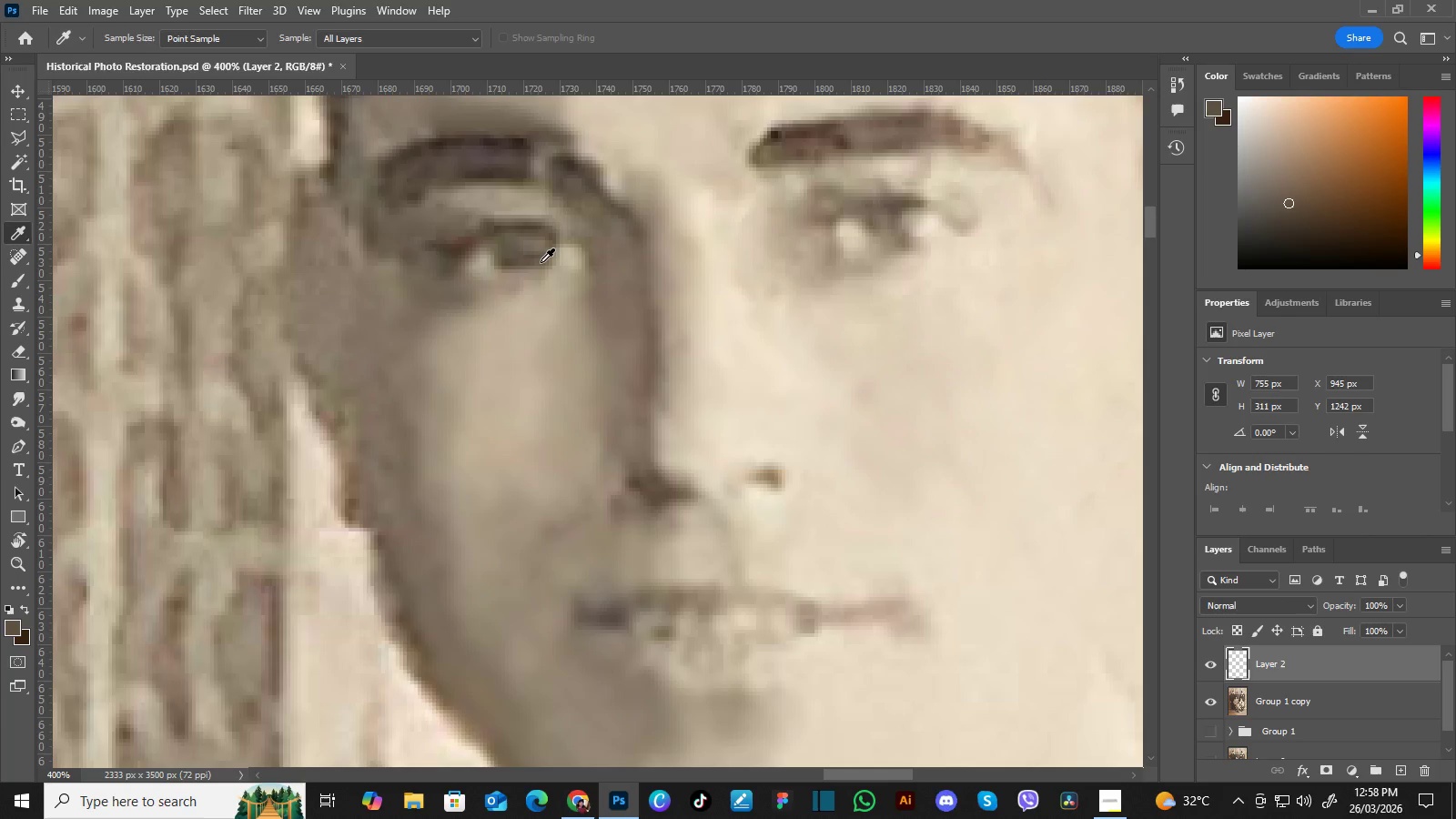 
left_click_drag(start_coordinate=[537, 258], to_coordinate=[544, 261])
 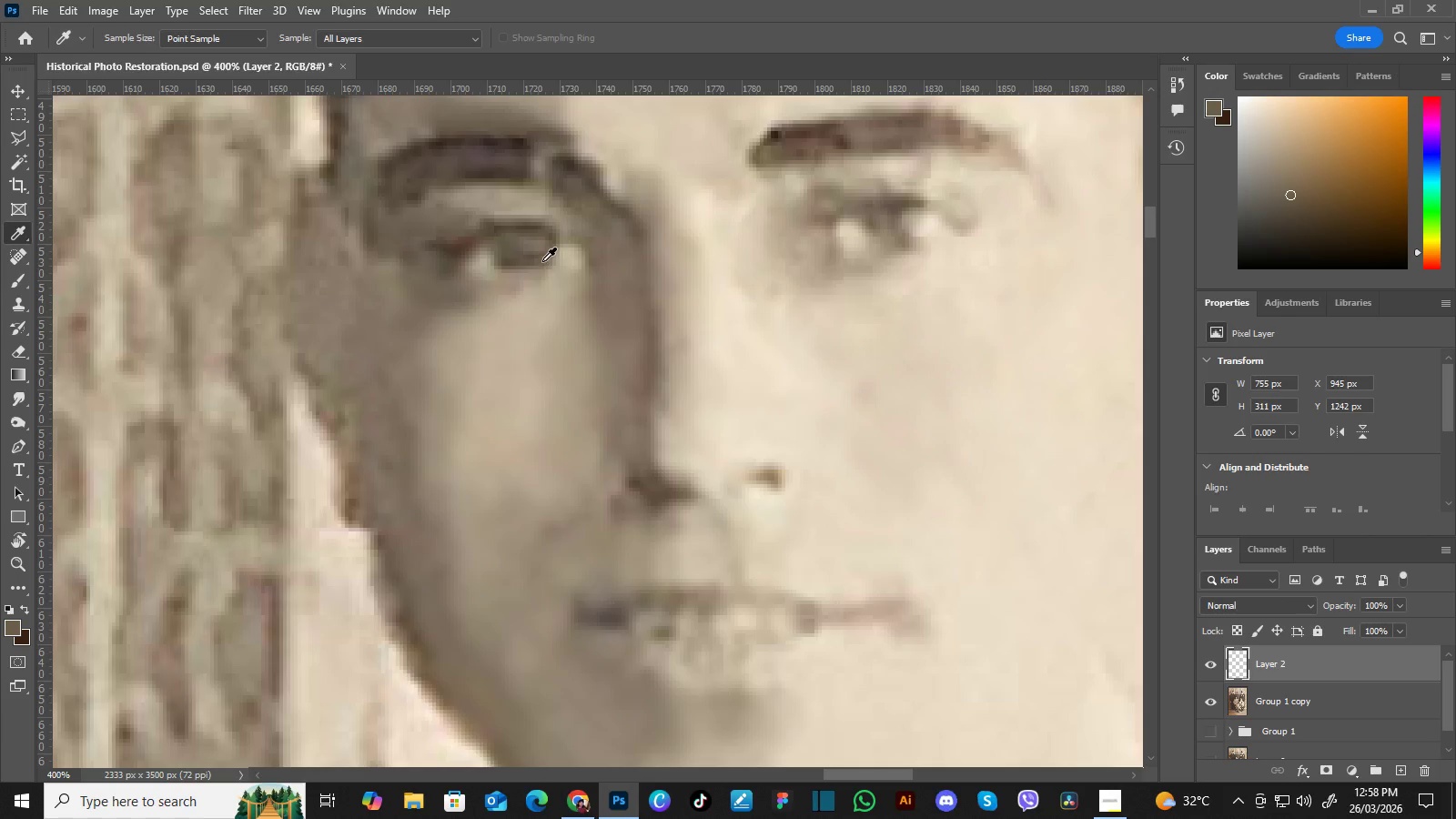 
triple_click([542, 261])
 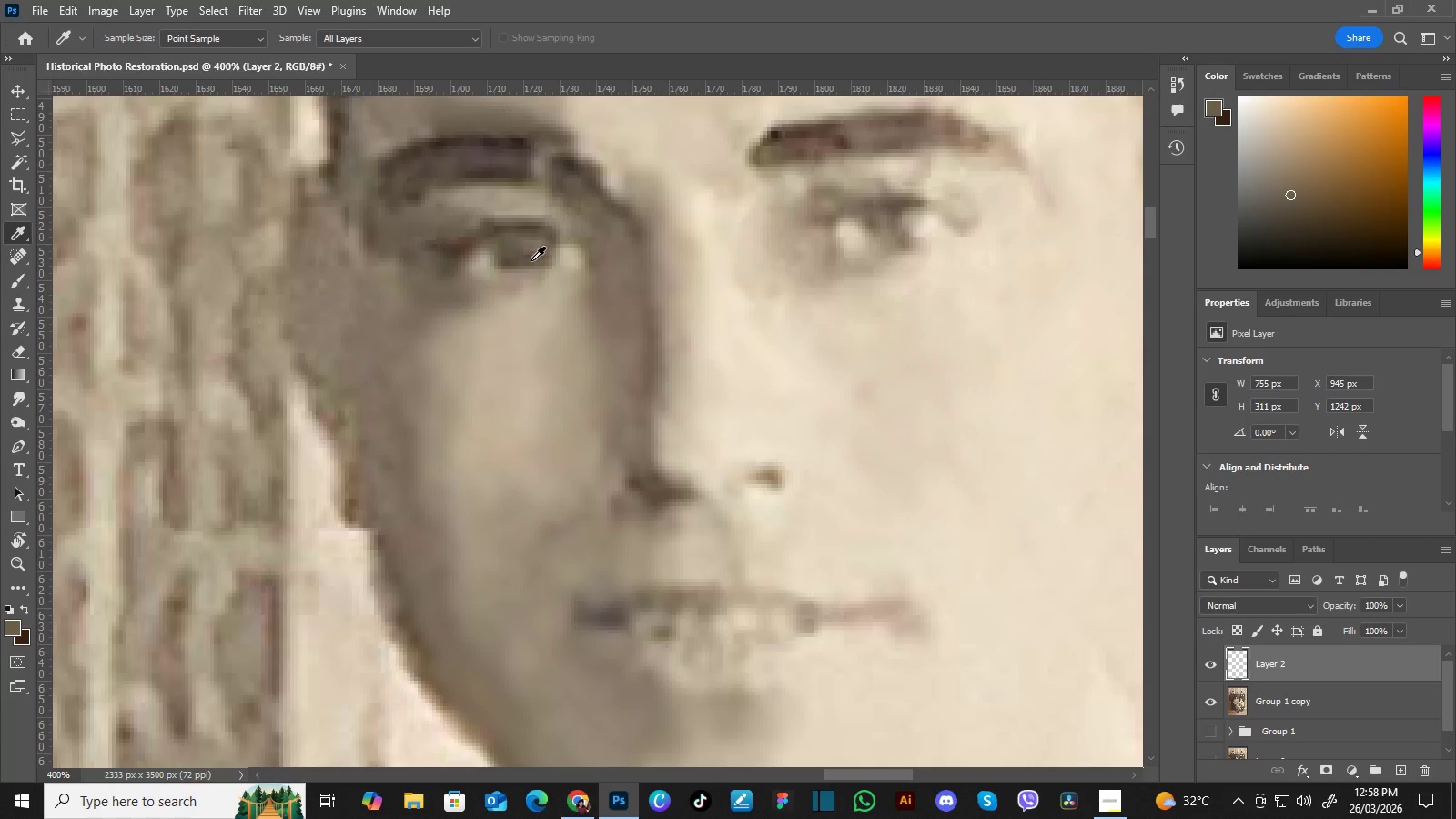 
left_click_drag(start_coordinate=[542, 261], to_coordinate=[524, 258])
 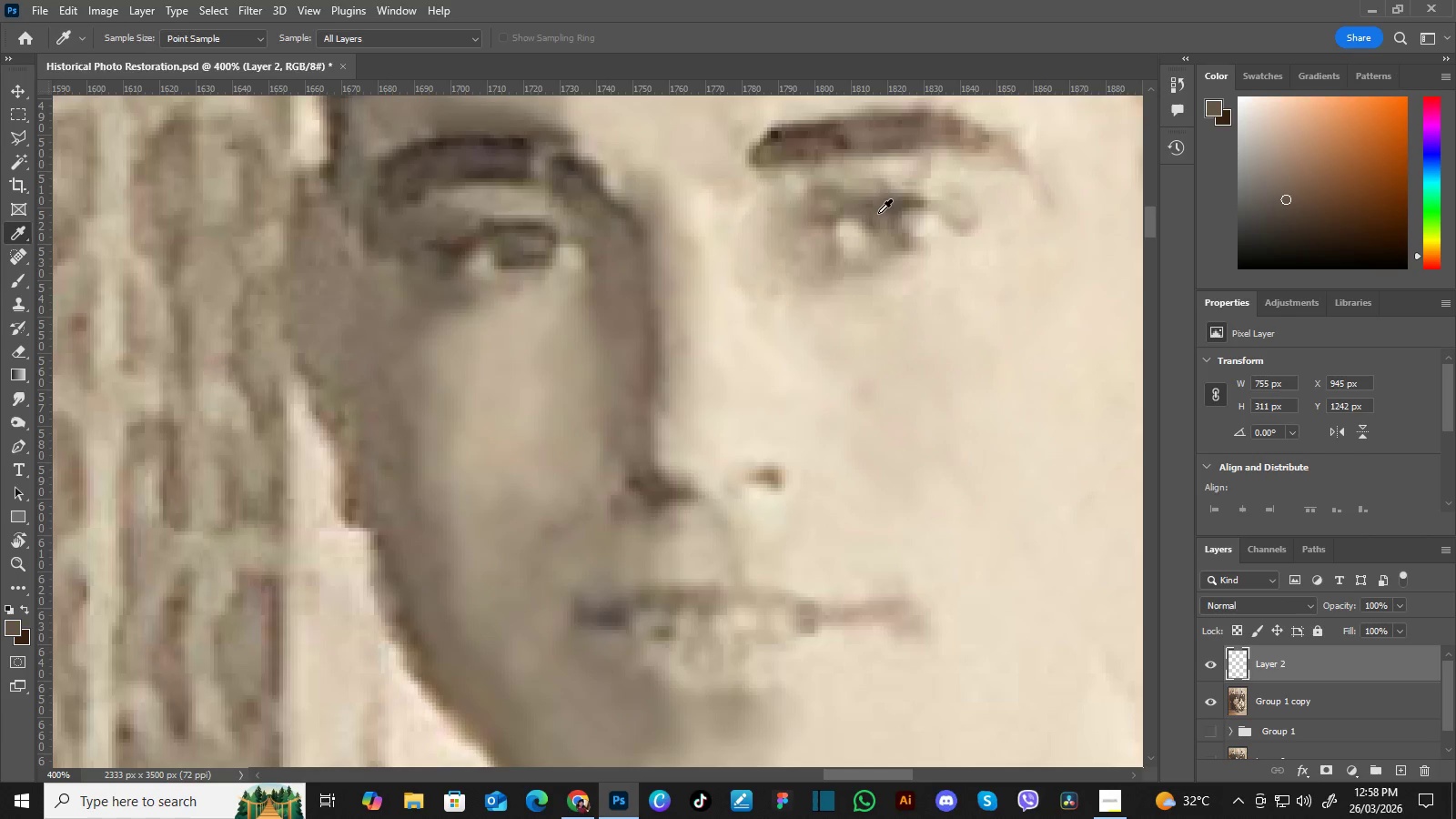 
left_click([872, 223])
 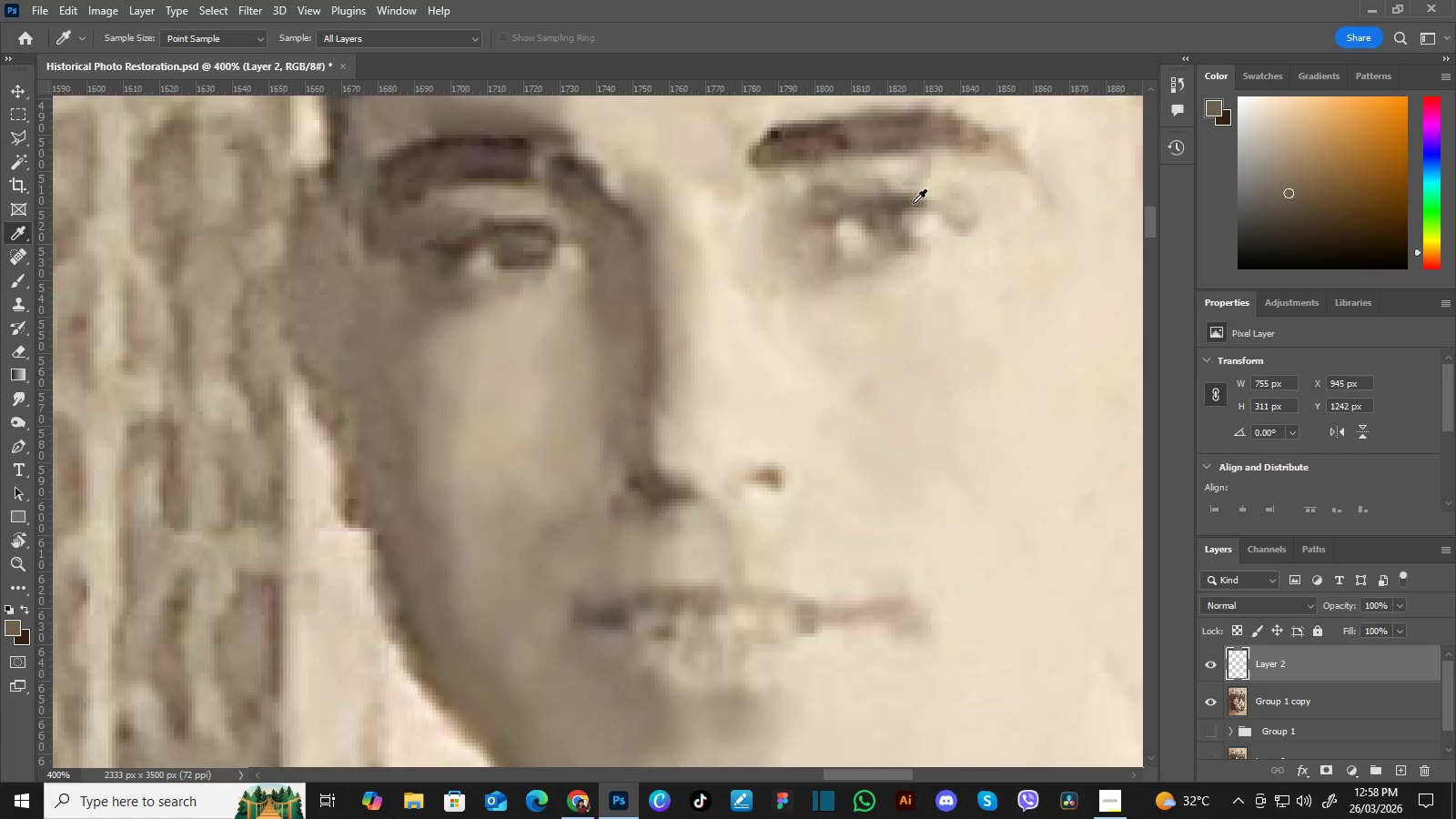 
left_click([906, 202])
 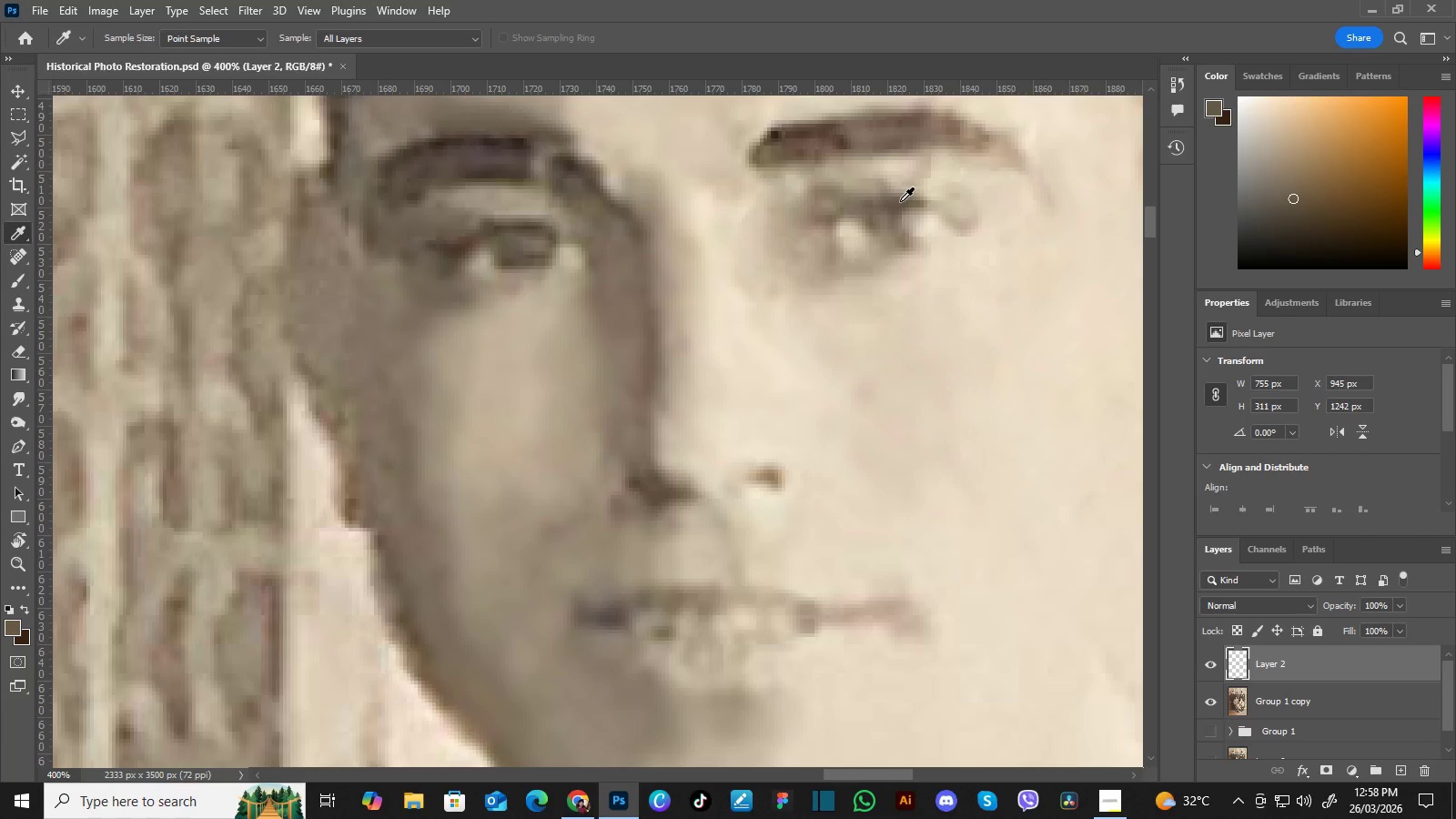 
double_click([899, 203])
 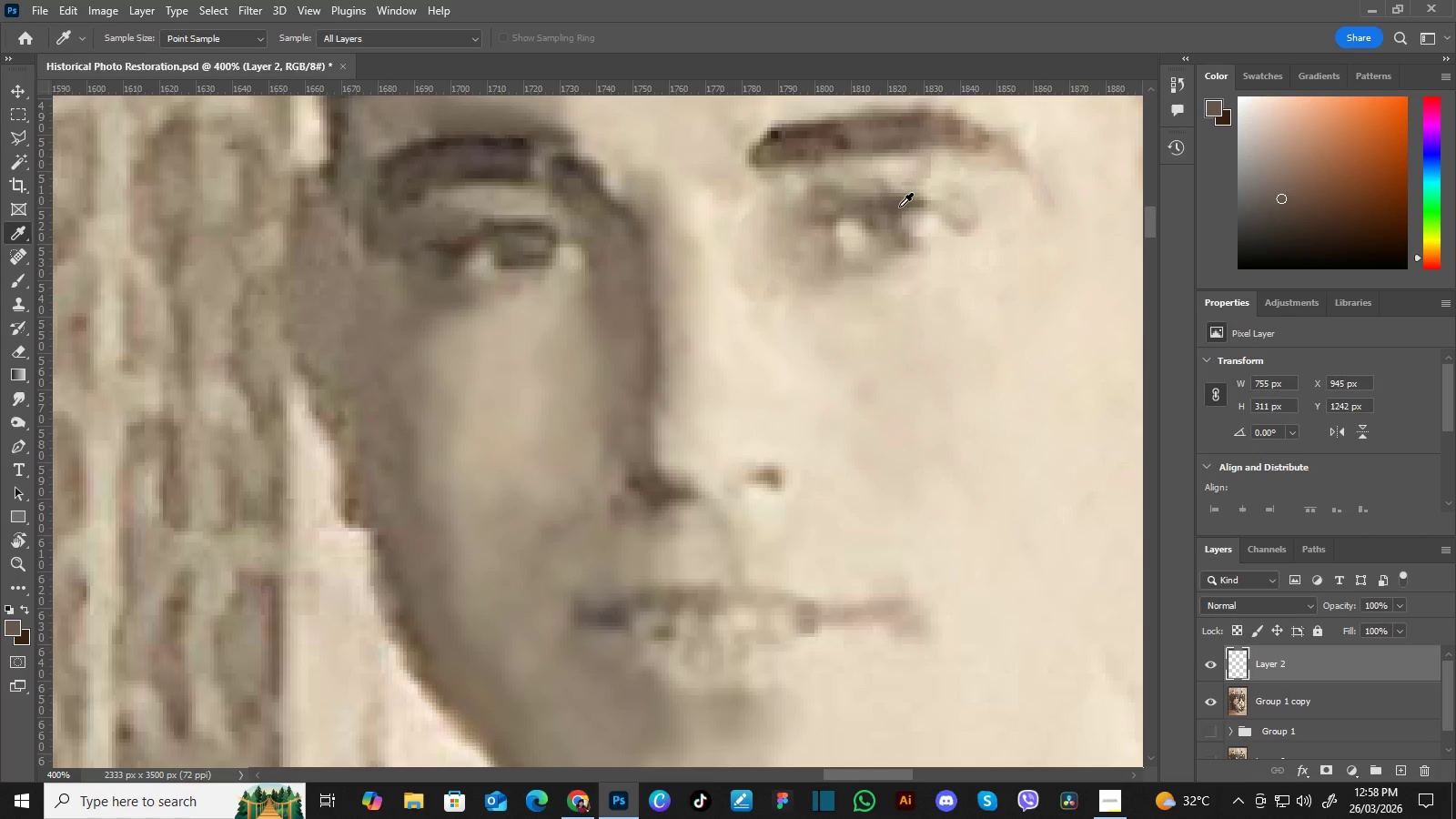 
left_click([900, 207])
 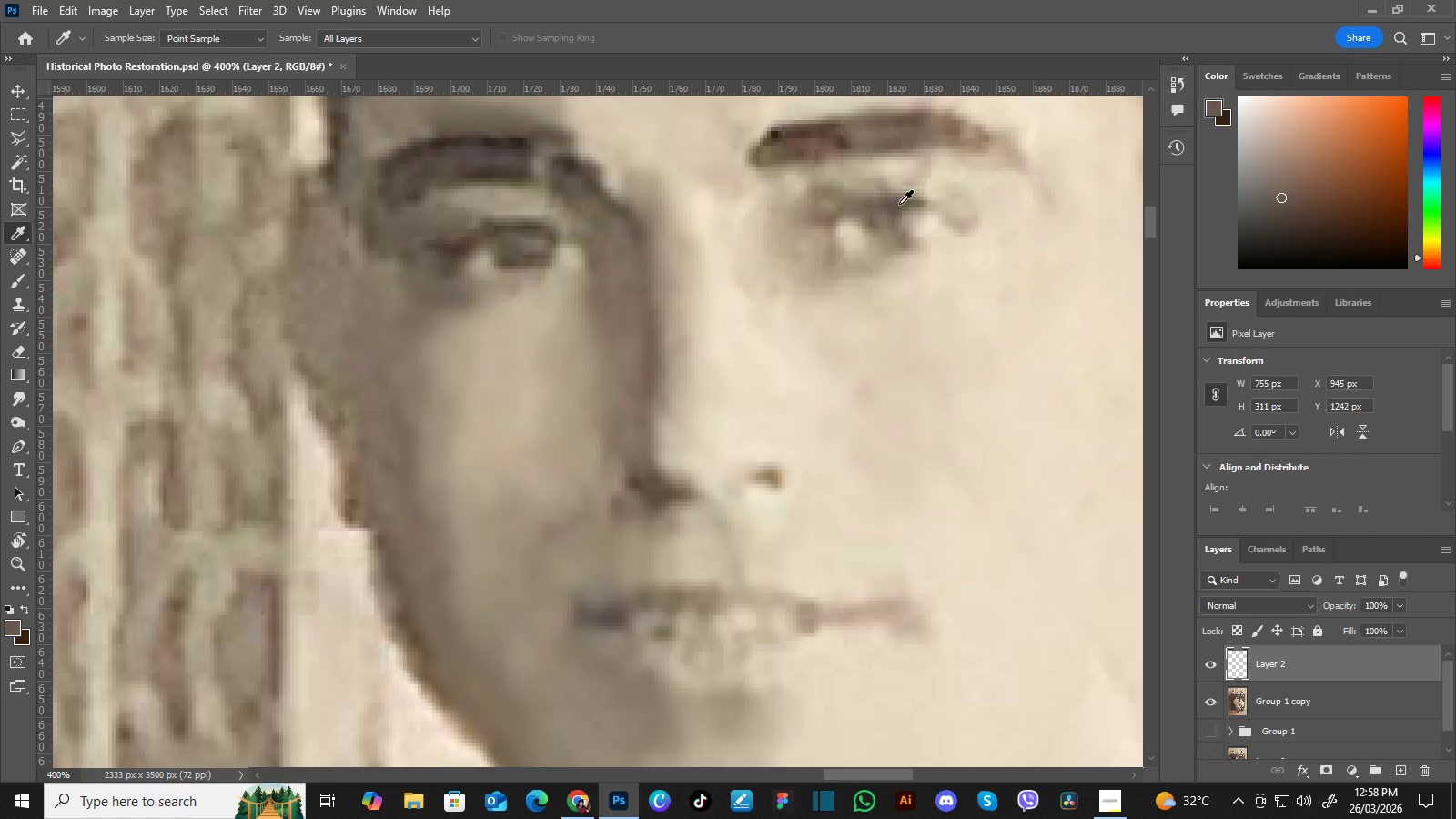 
left_click_drag(start_coordinate=[900, 207], to_coordinate=[900, 201])
 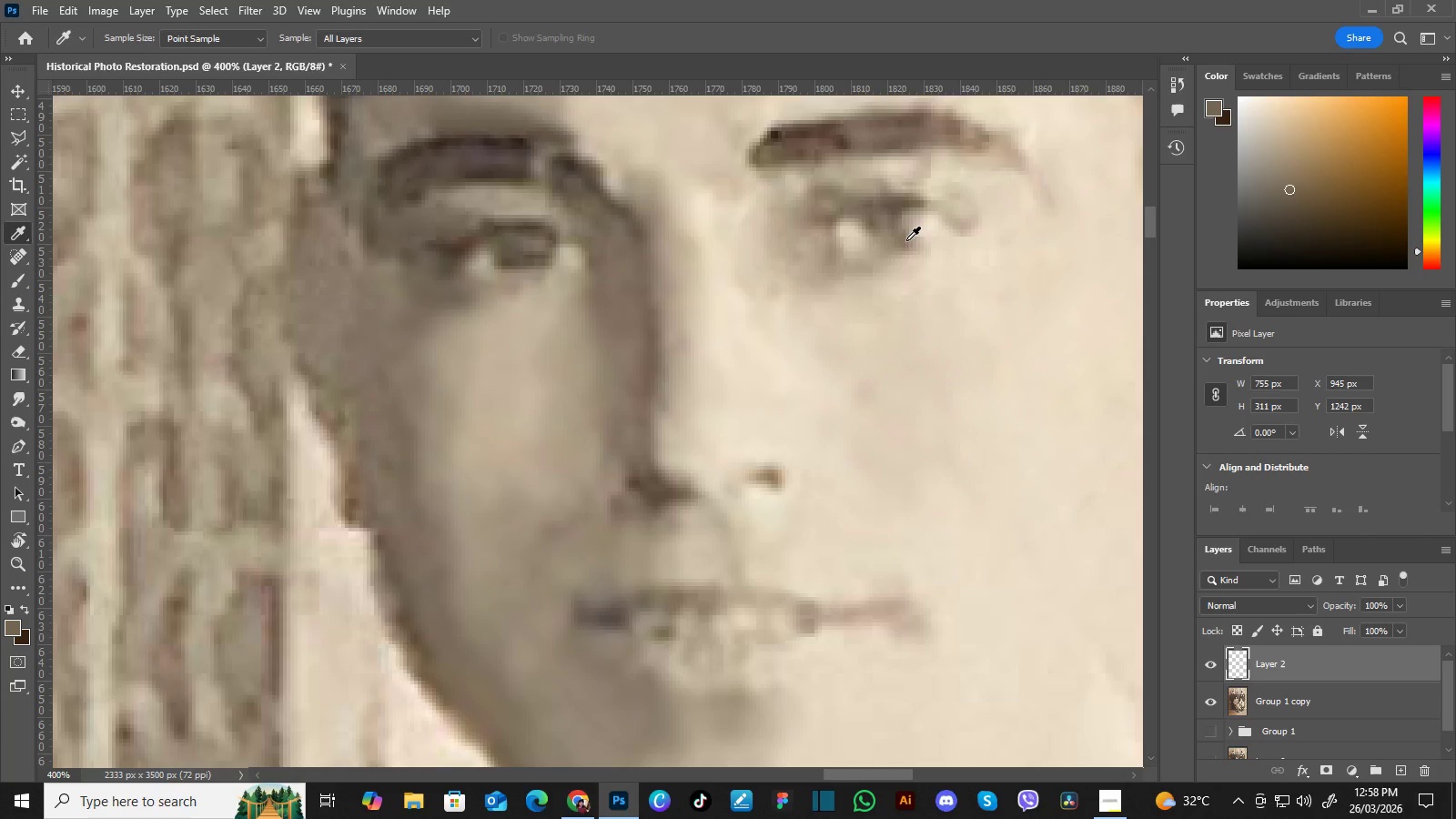 
left_click([907, 244])
 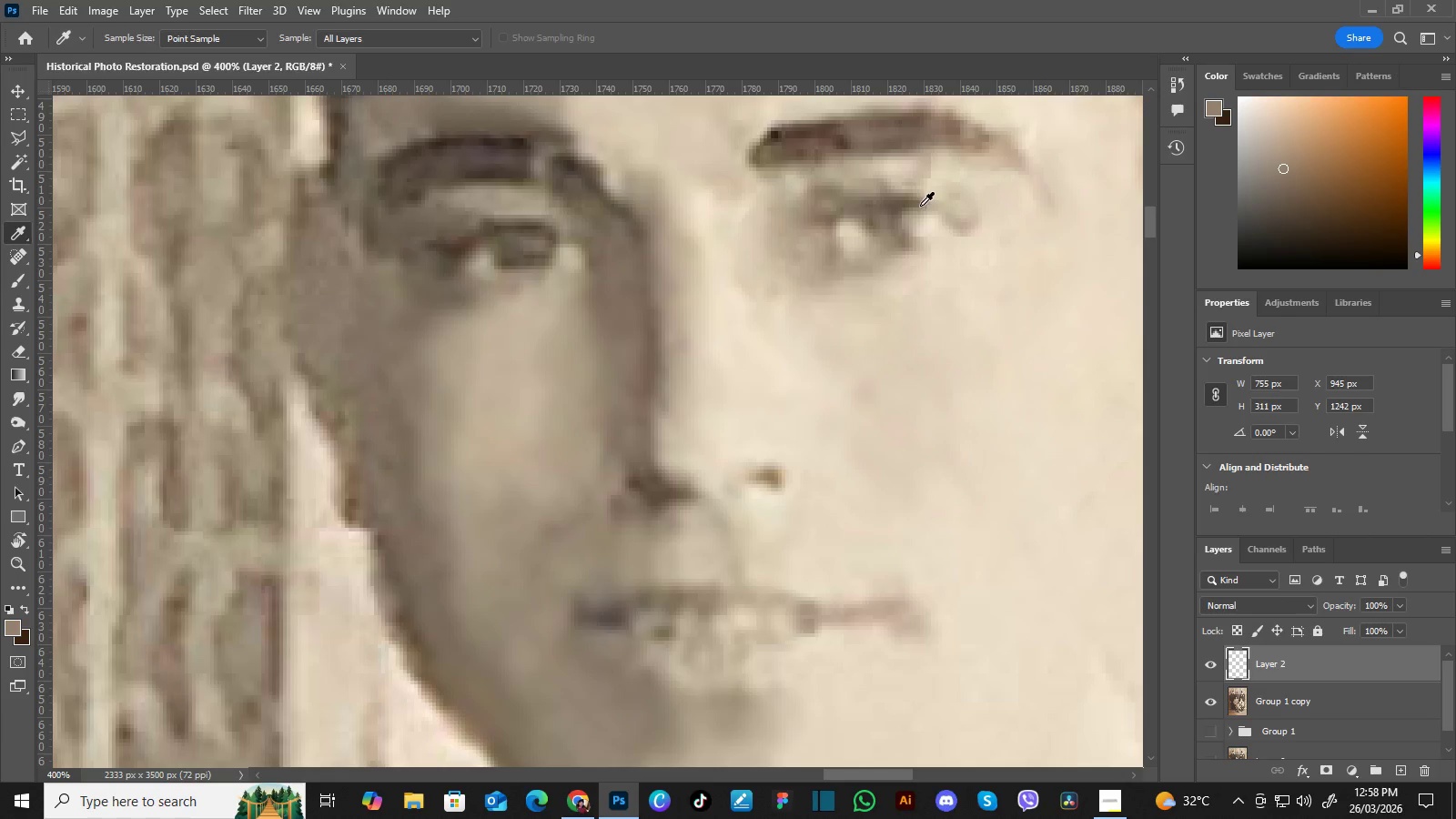 
left_click([919, 203])
 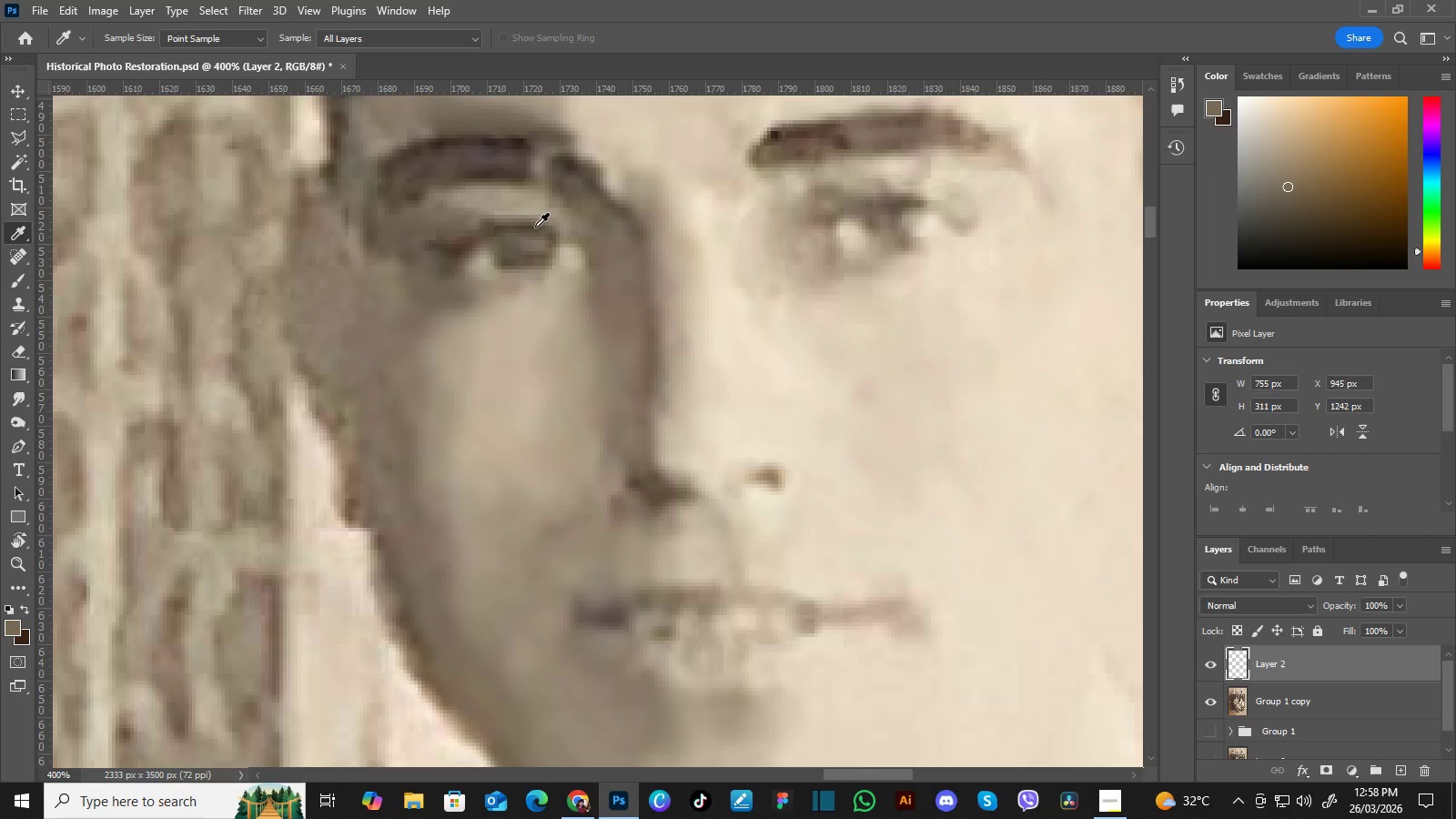 
double_click([533, 229])
 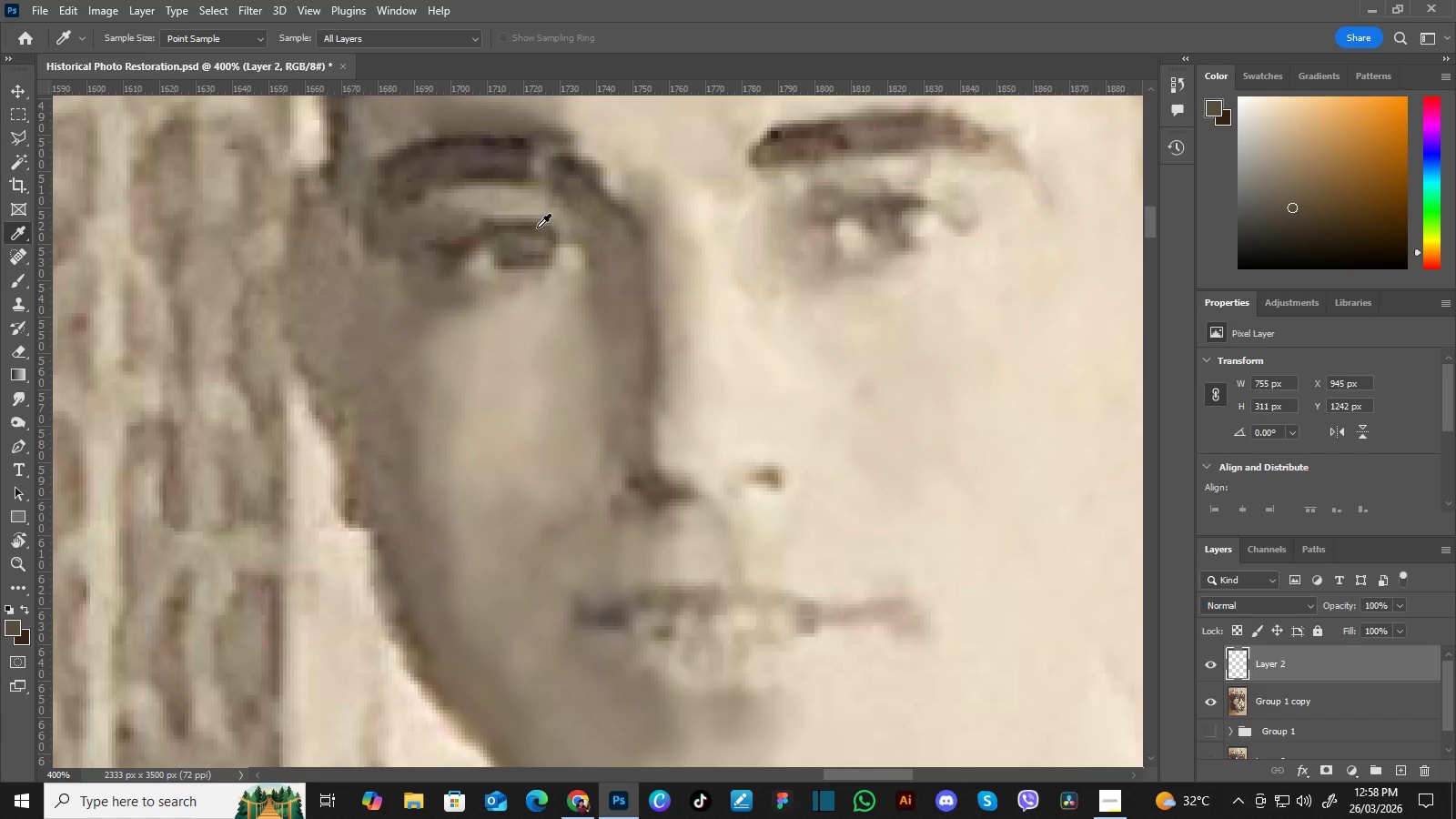 
left_click([528, 226])
 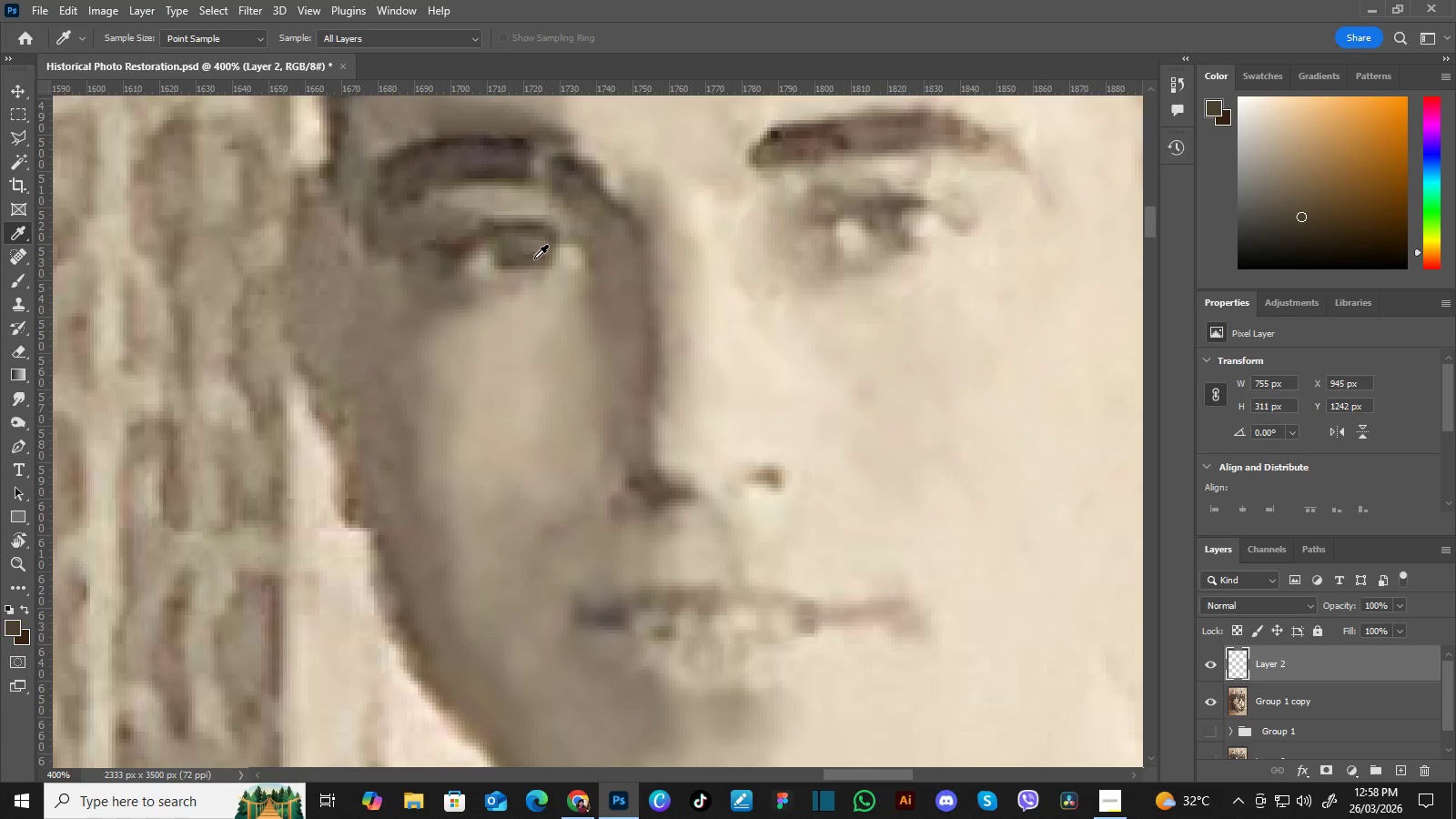 
left_click([540, 261])
 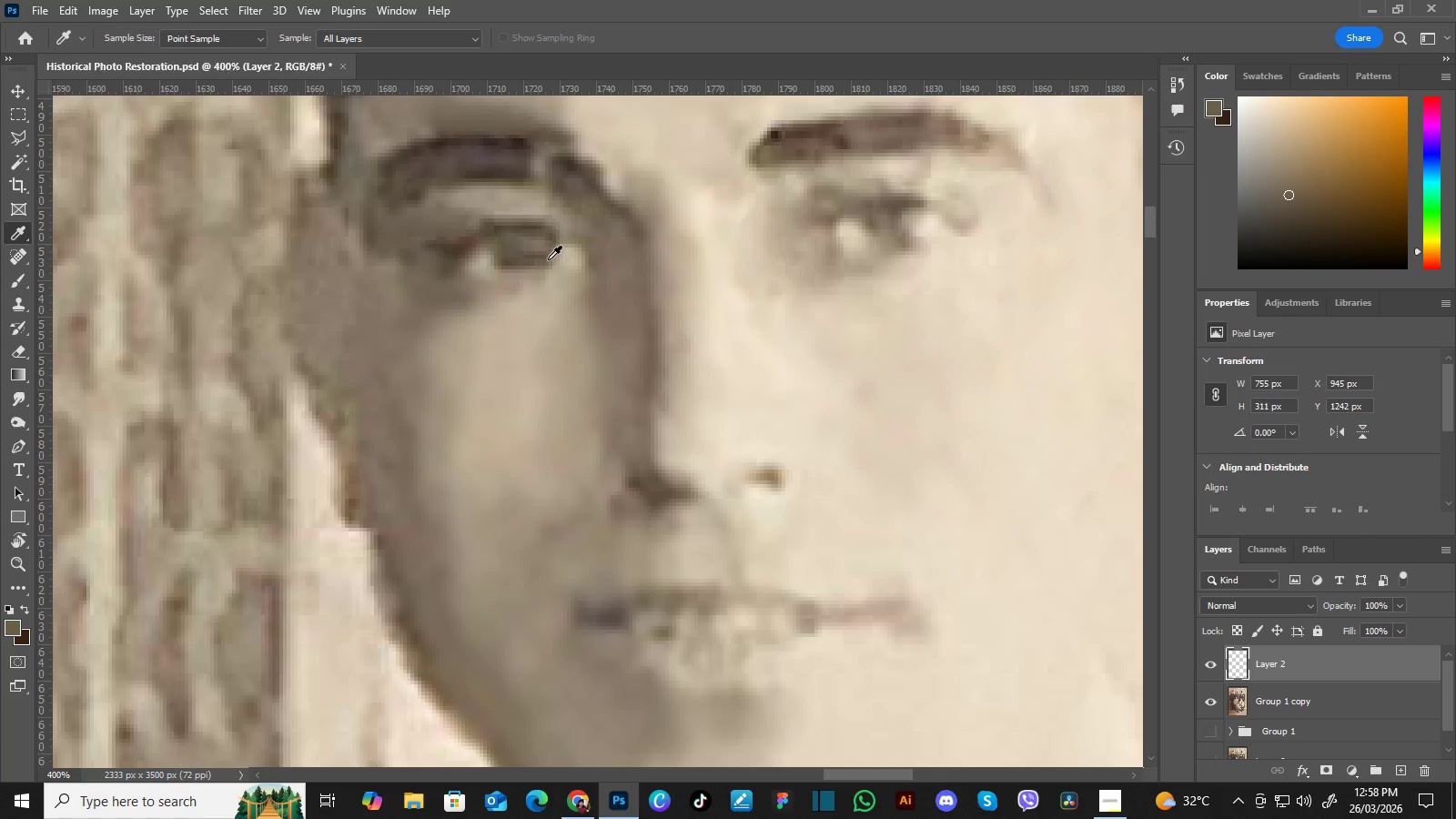 
left_click_drag(start_coordinate=[540, 261], to_coordinate=[548, 257])
 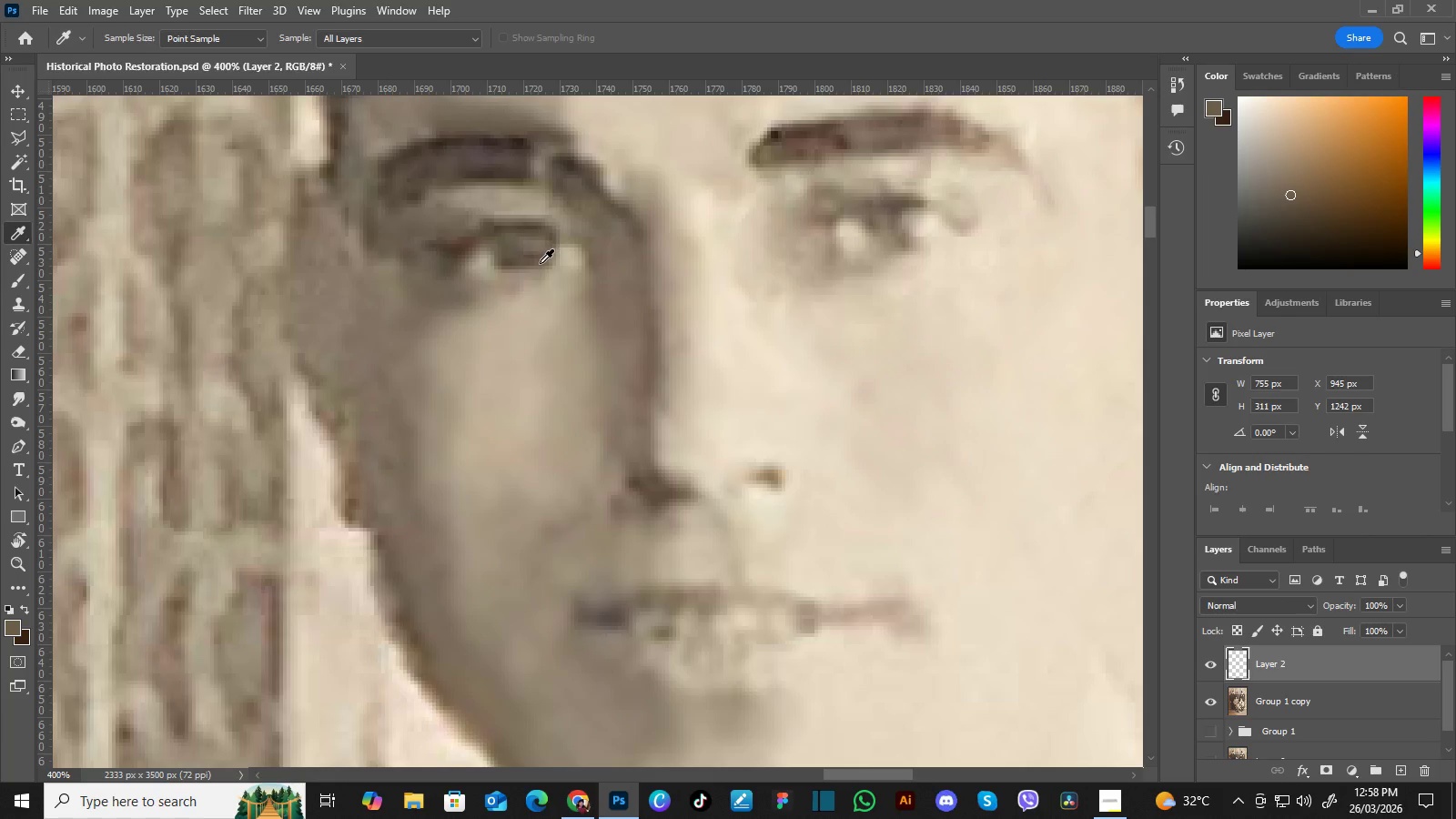 
triple_click([540, 265])
 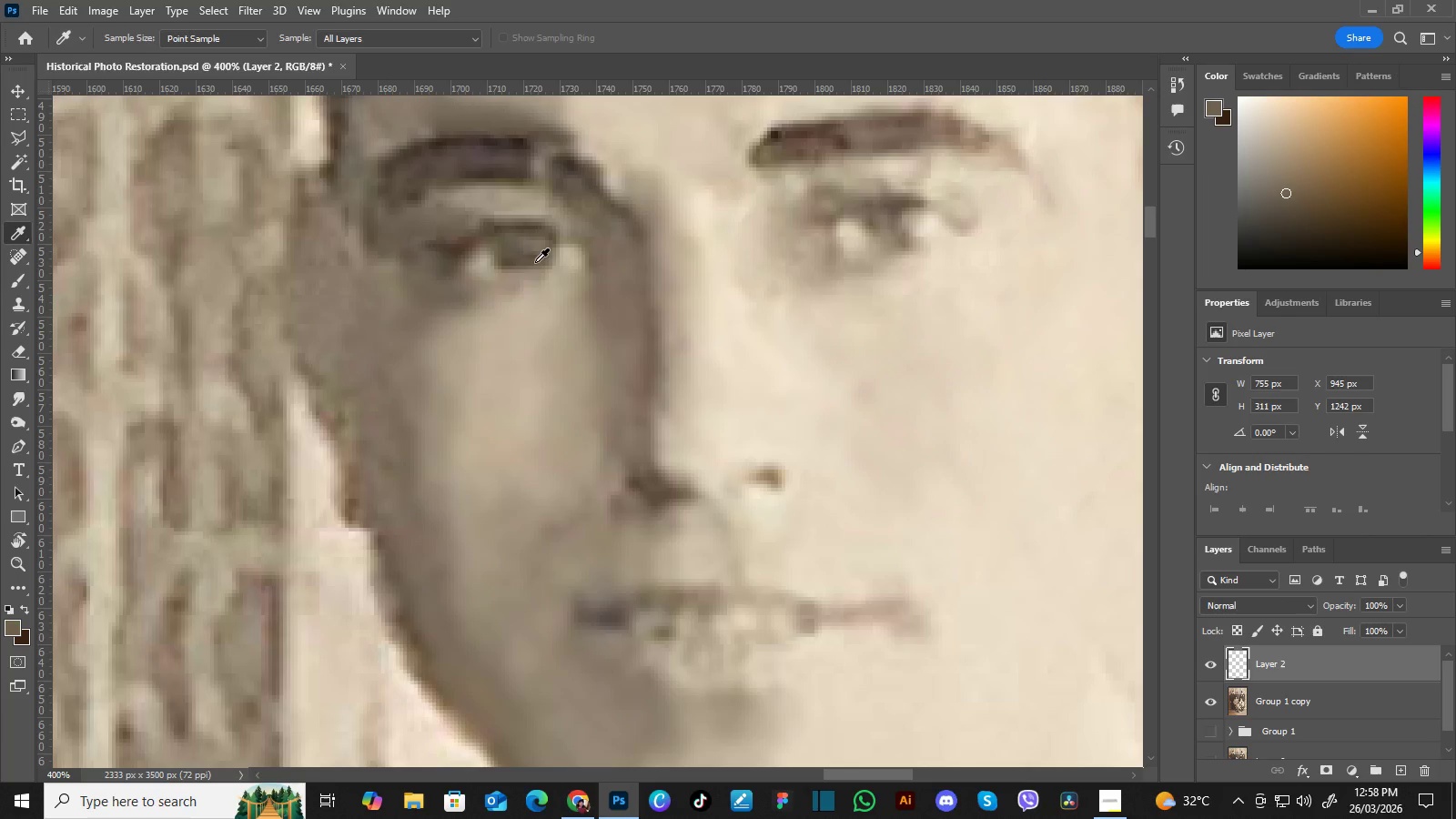 
left_click([531, 263])
 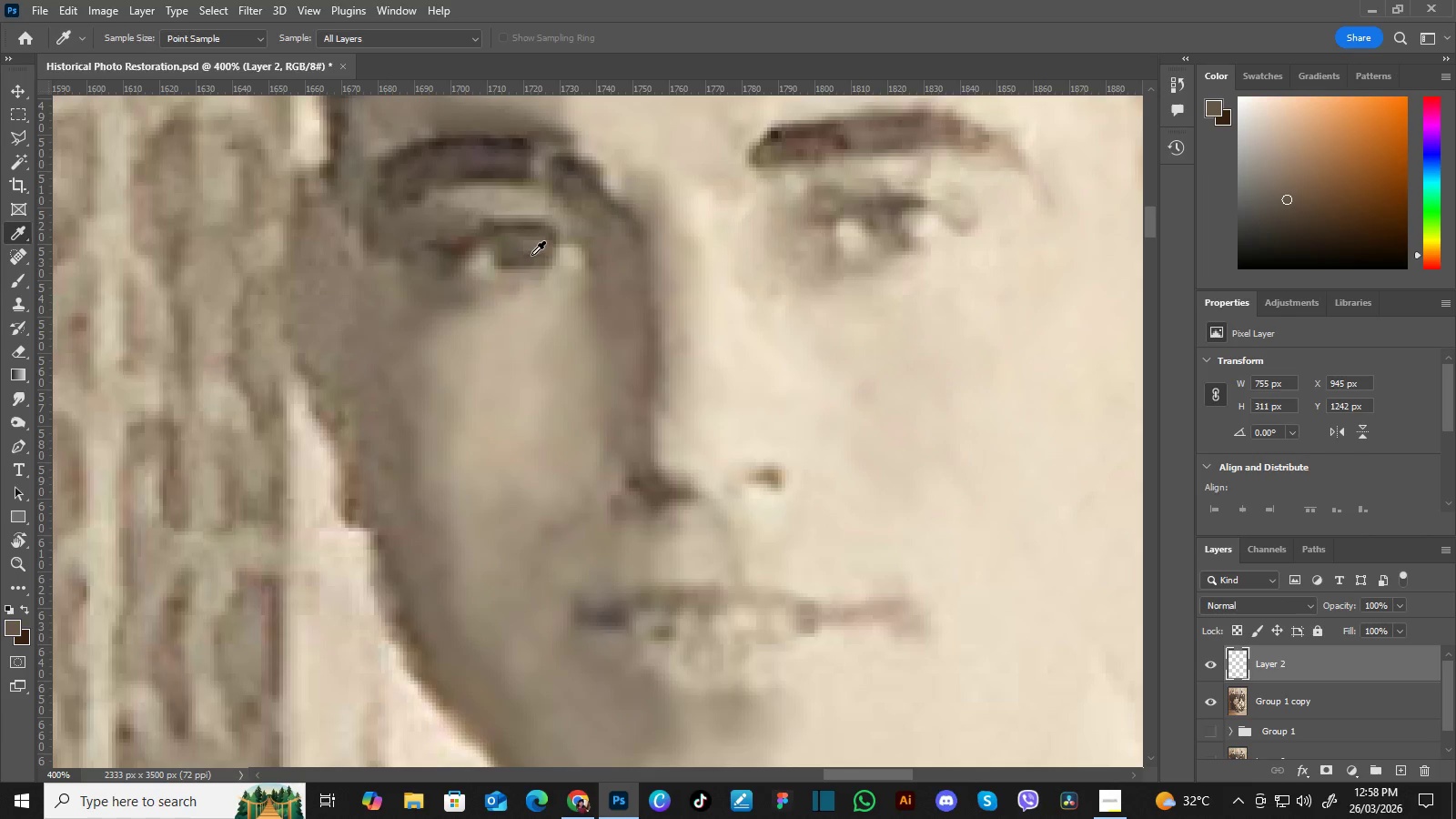 
left_click([530, 254])
 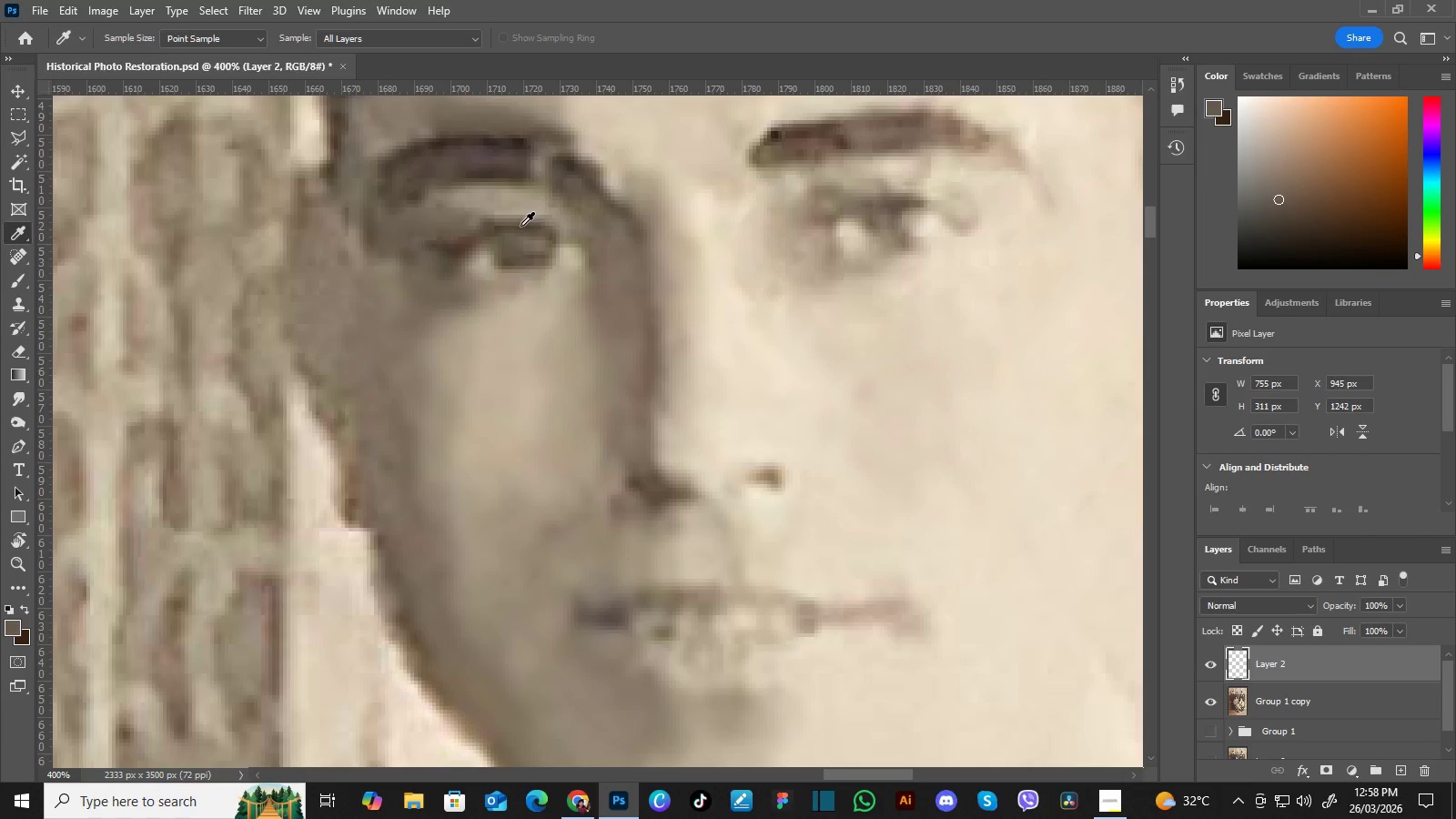 
left_click([523, 226])
 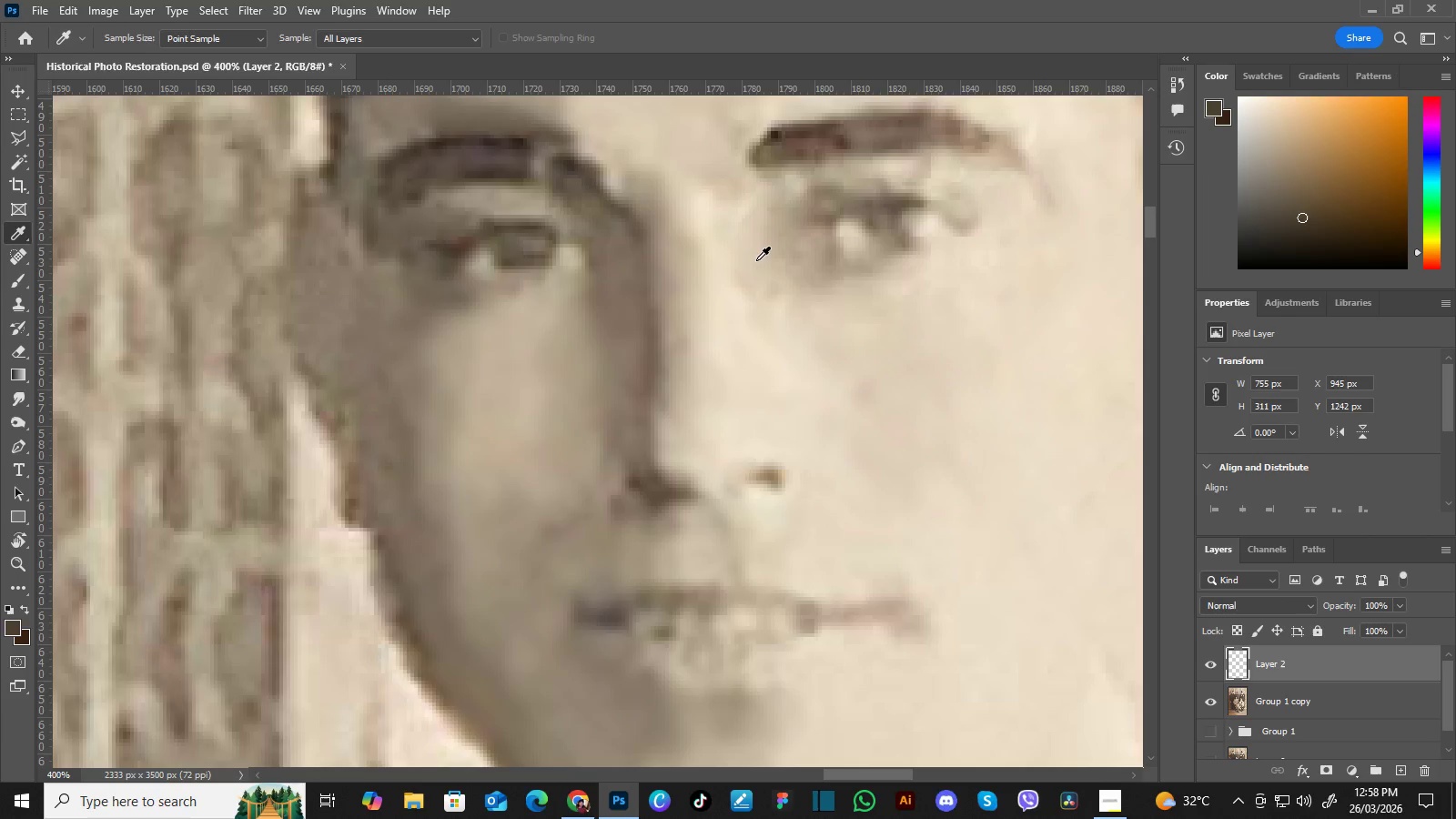 
key(B)
 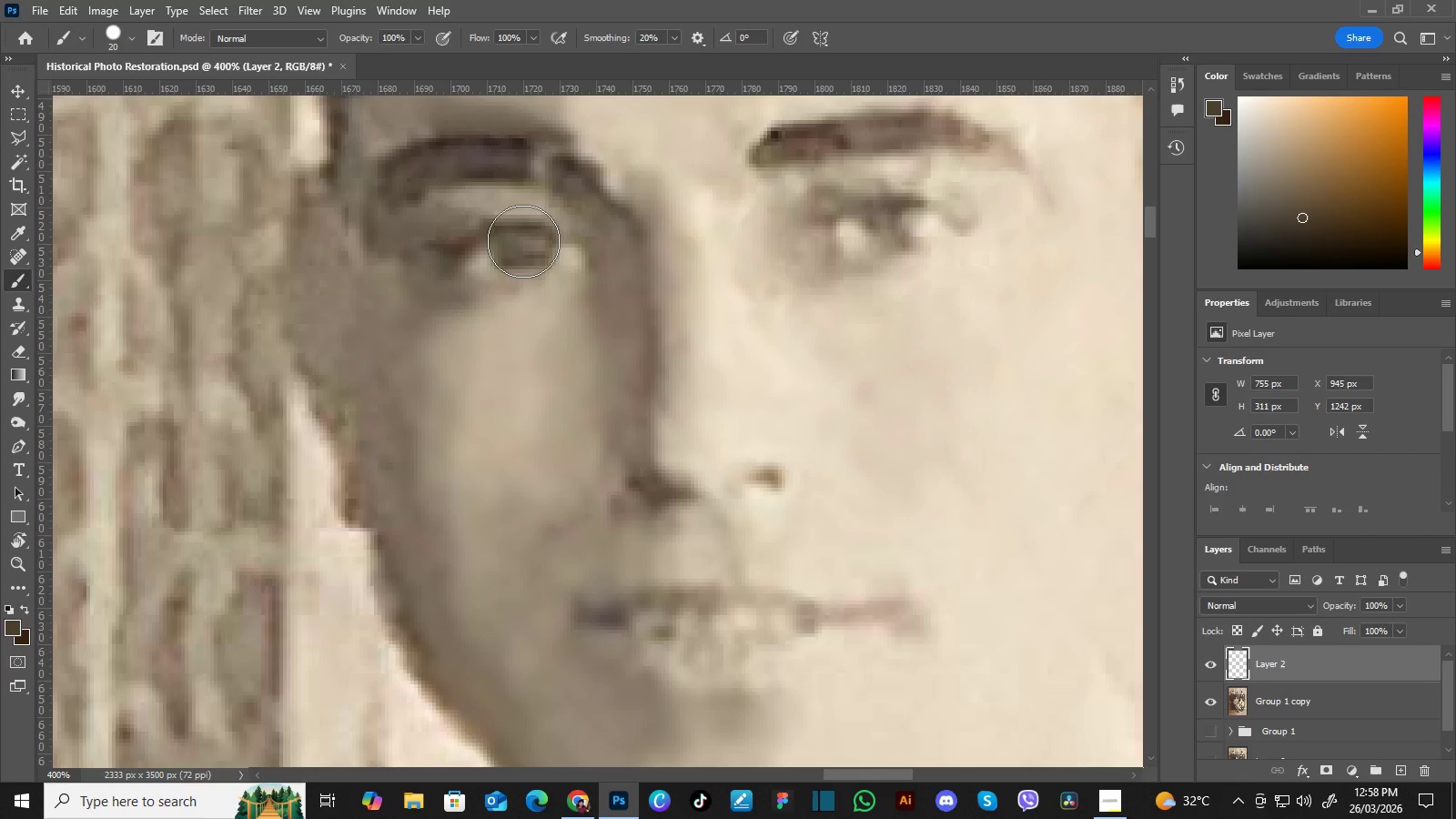 
wait(5.42)
 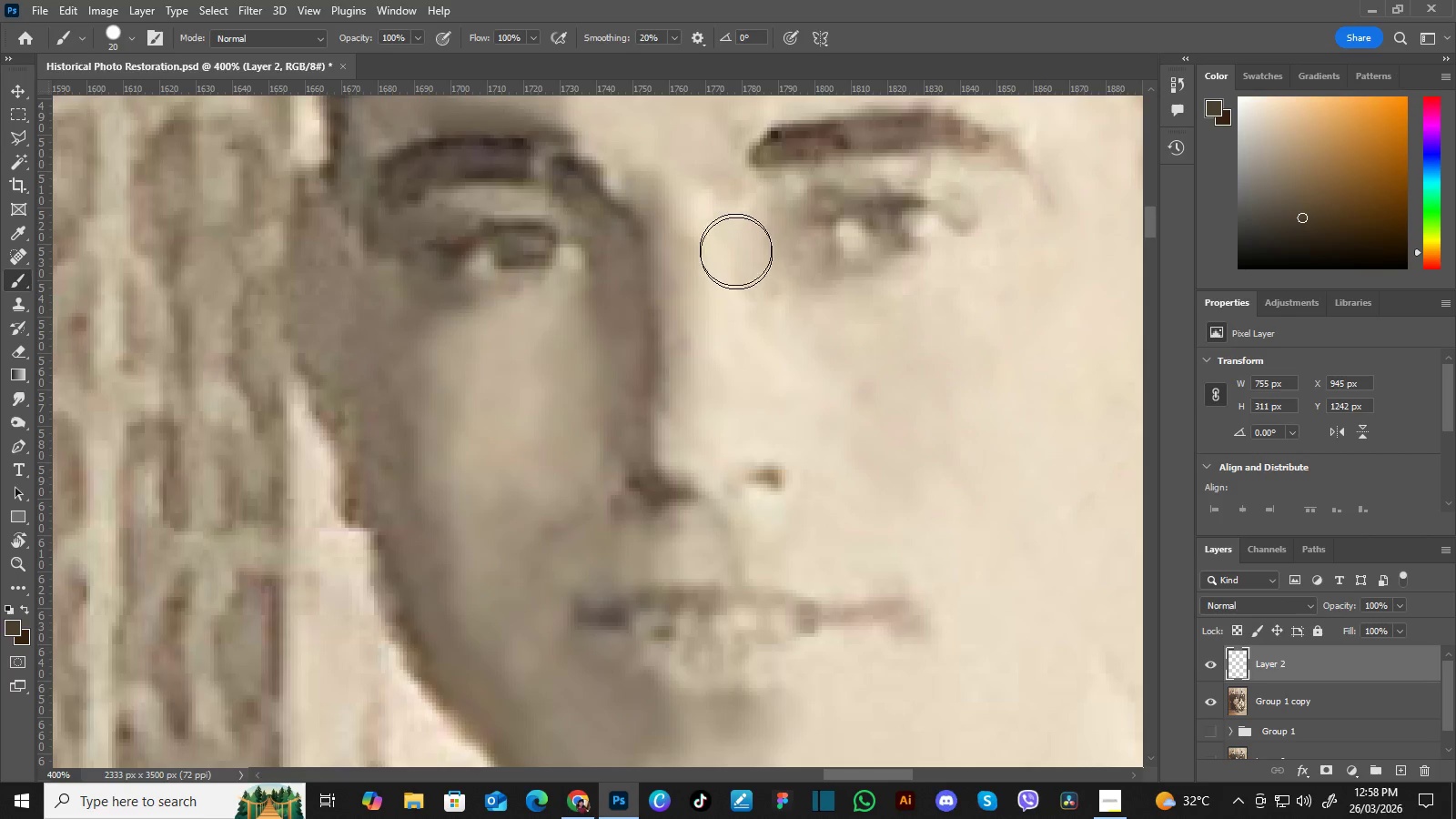 
left_click([523, 242])
 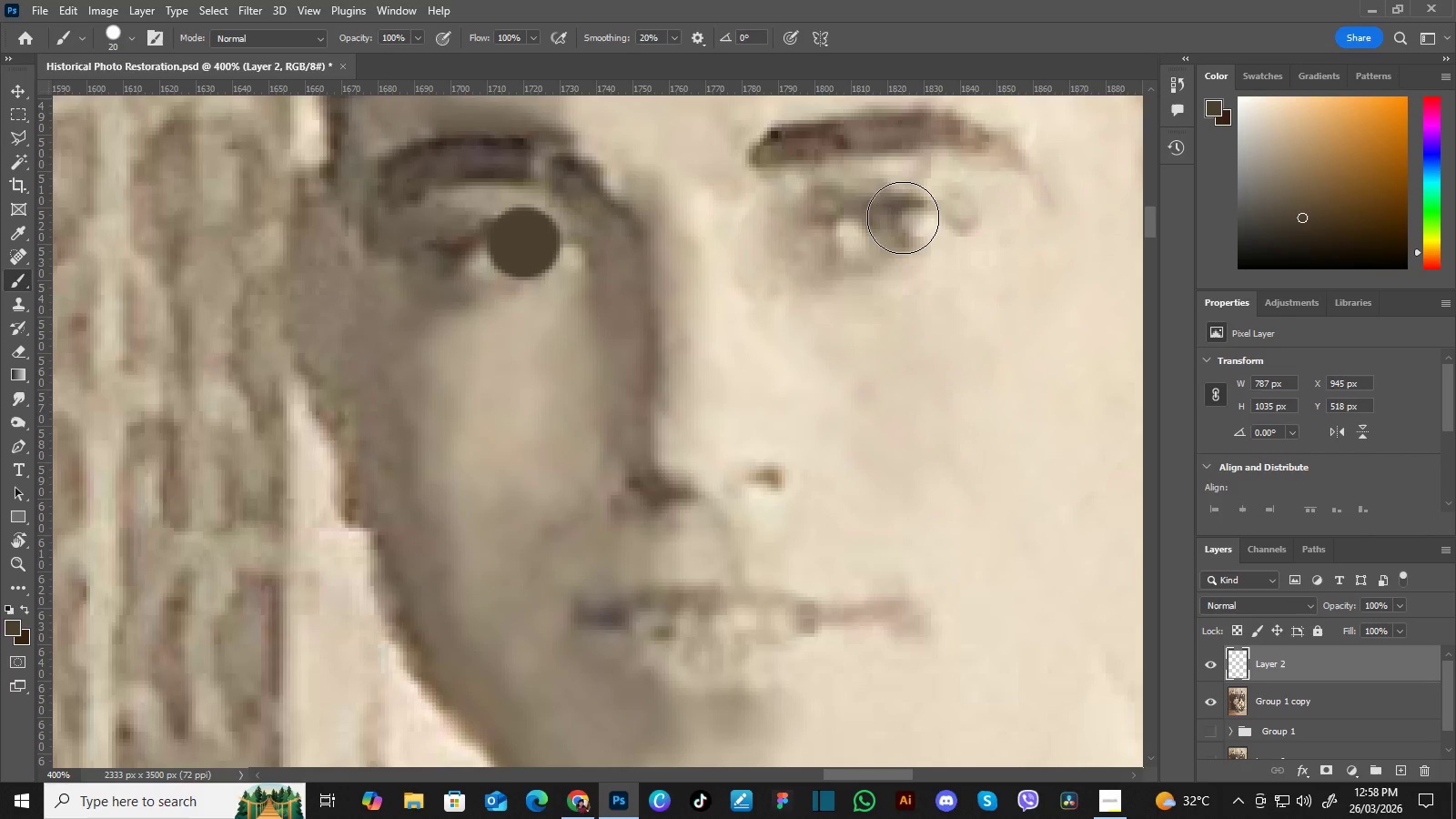 
left_click([902, 217])
 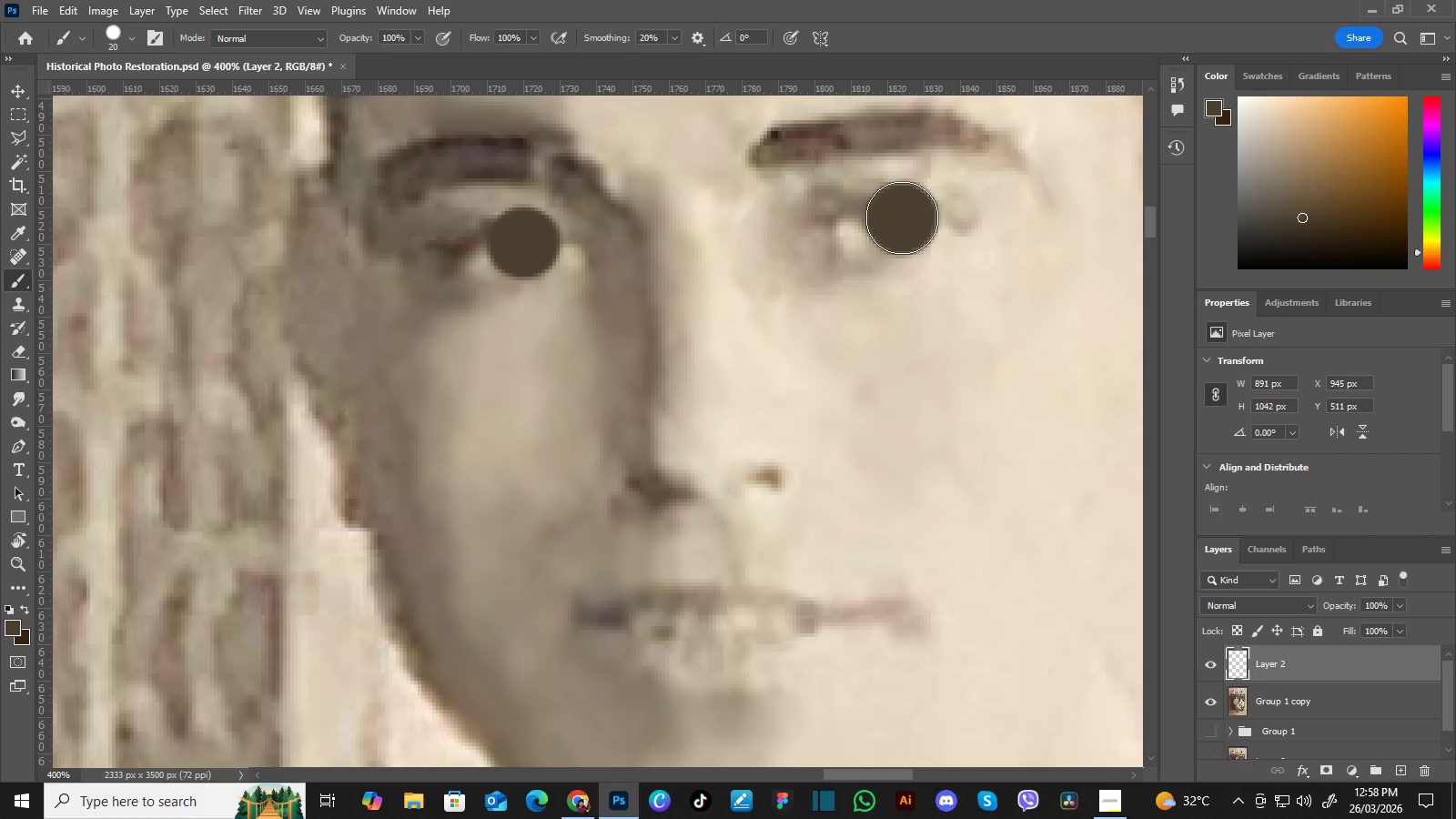 
key(E)
 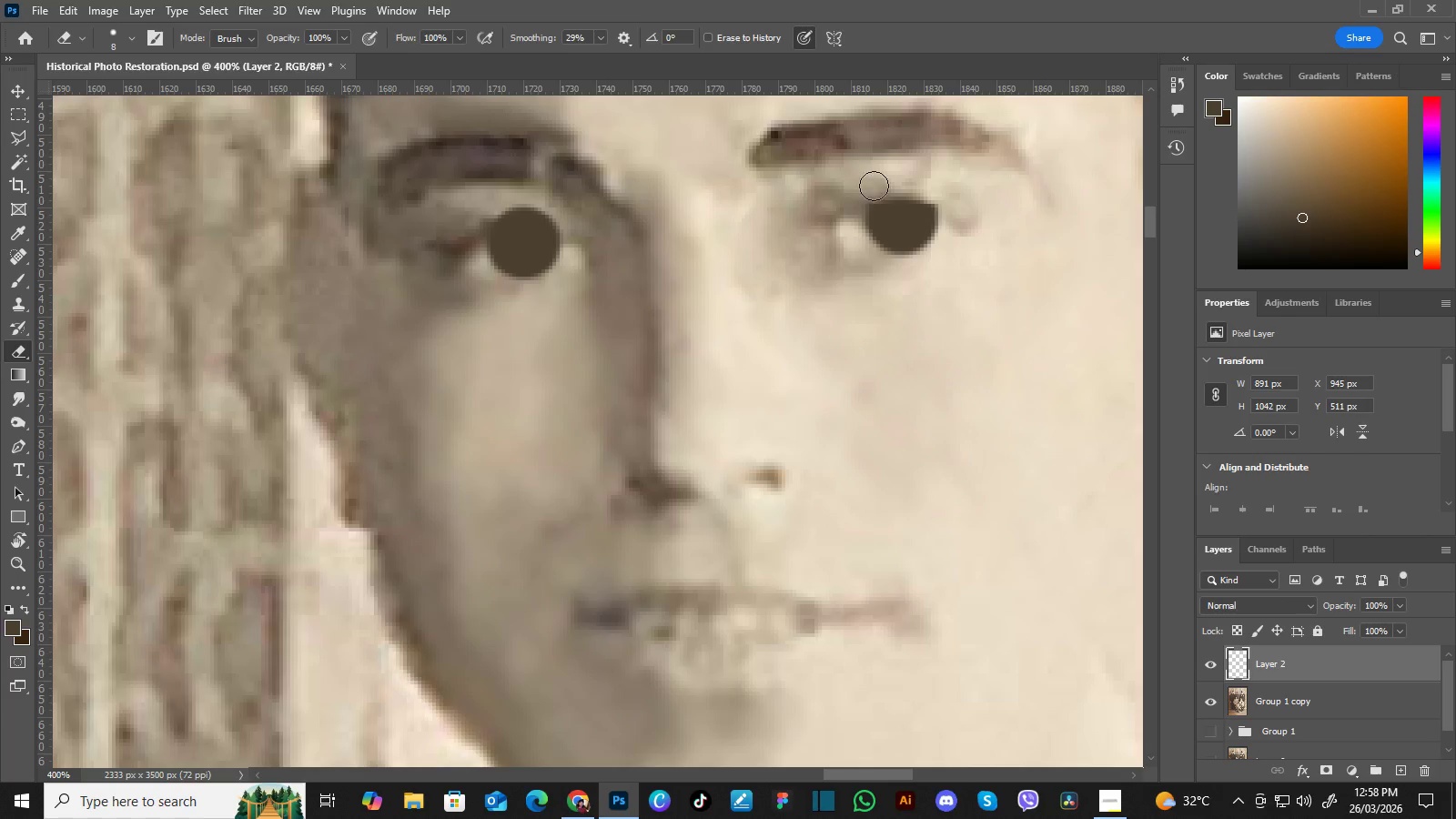 
wait(8.09)
 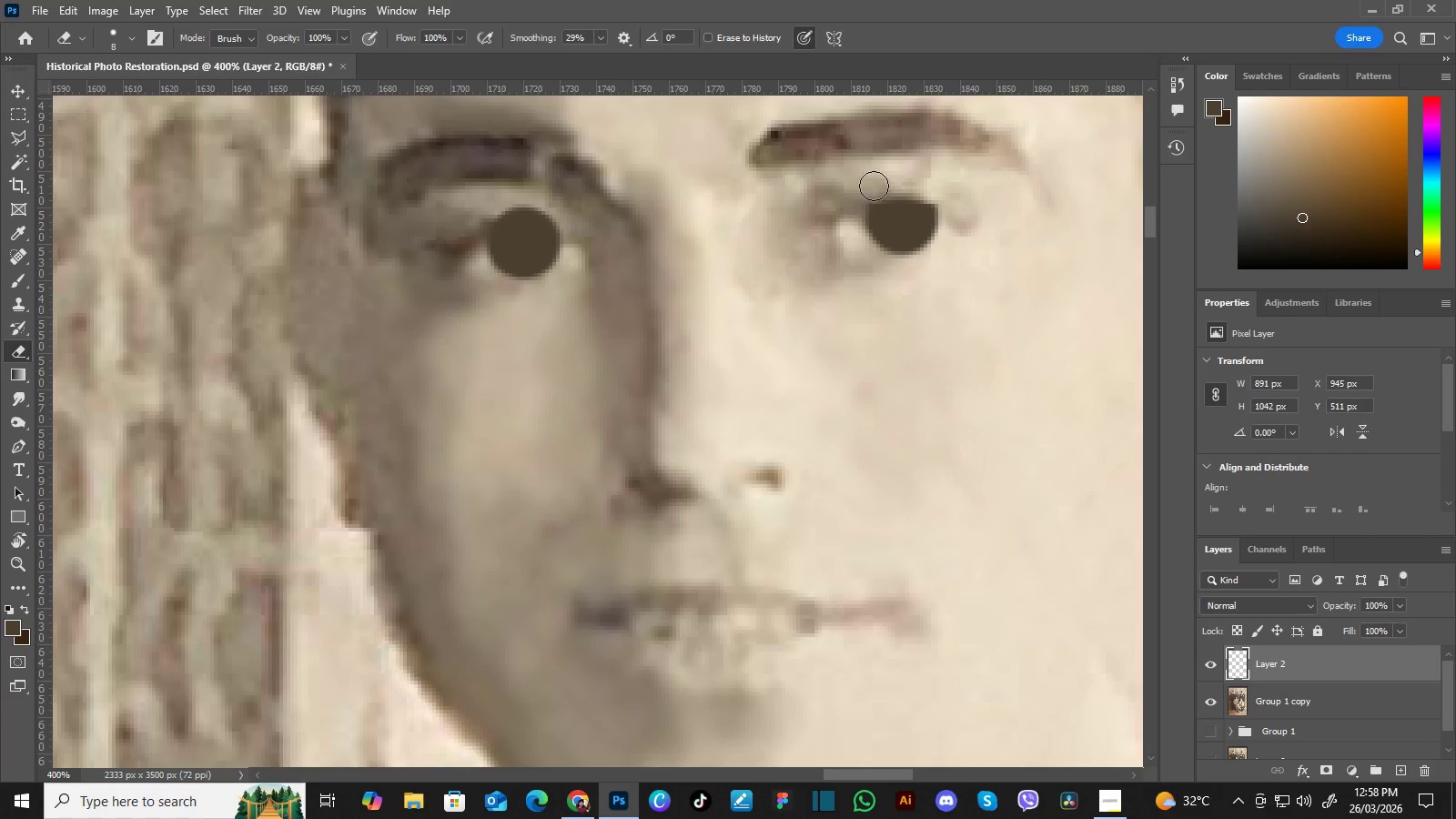 
hold_key(key=Space, duration=0.62)
 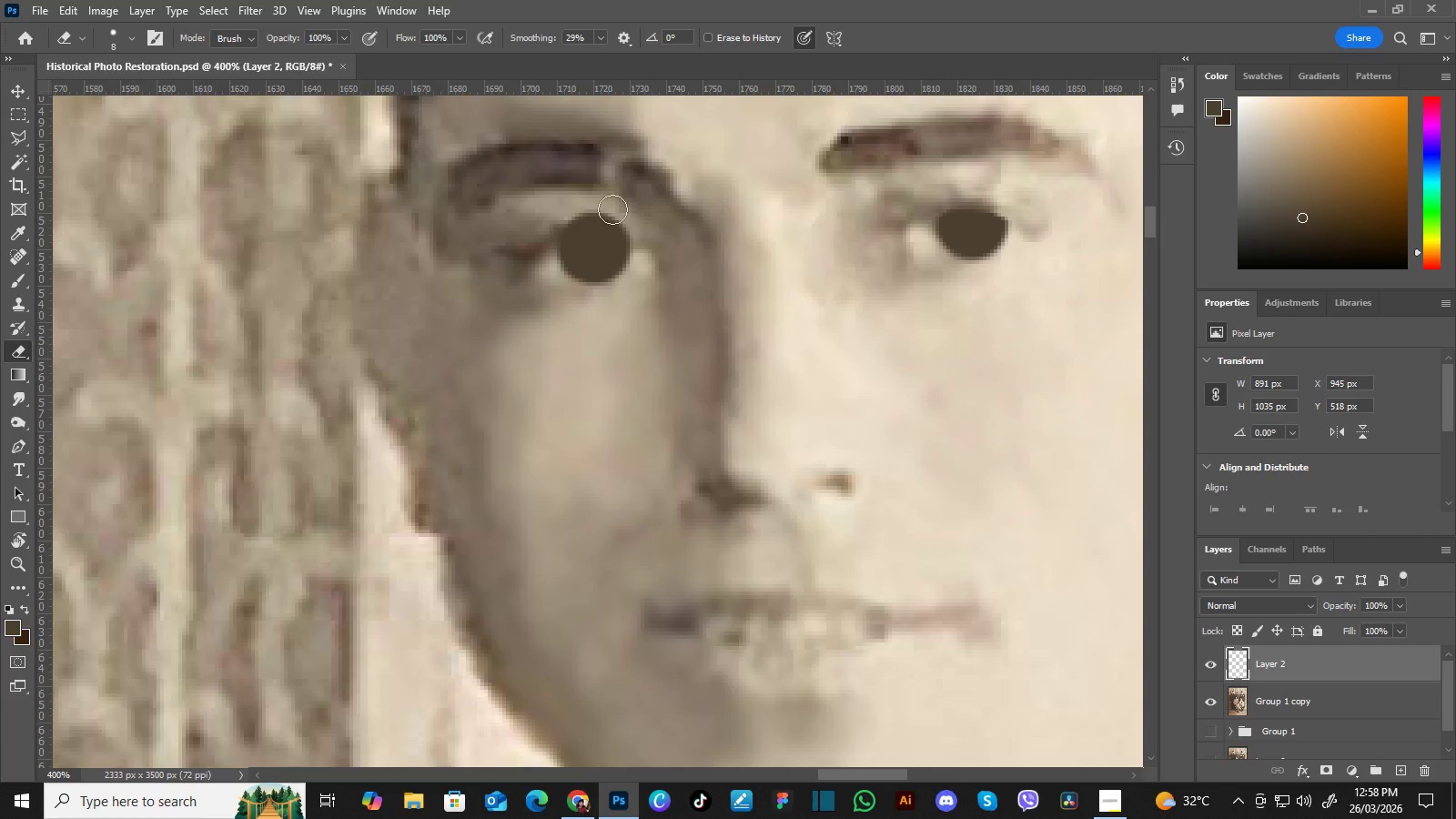 
left_click_drag(start_coordinate=[598, 233], to_coordinate=[668, 238])
 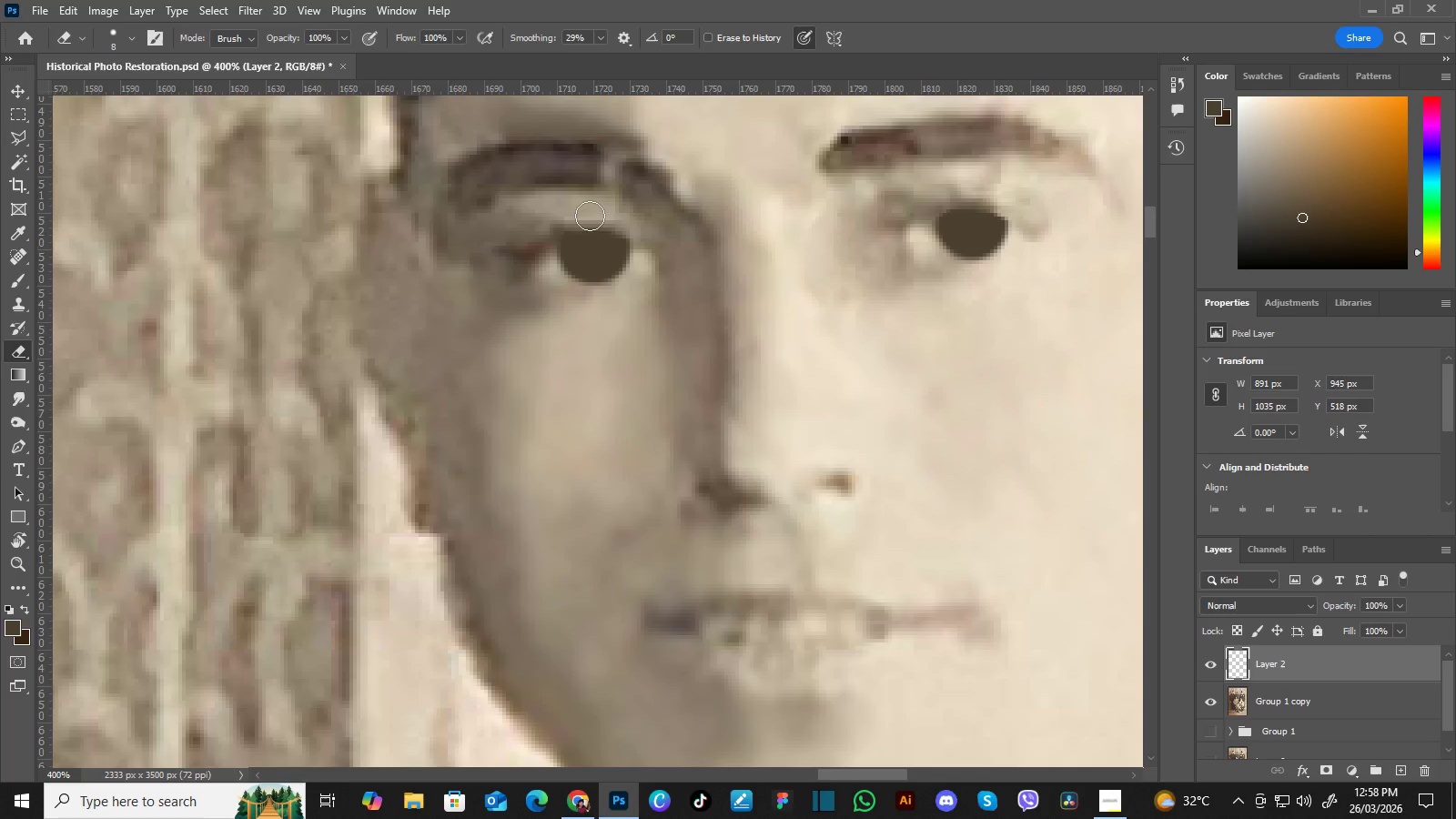 
wait(8.83)
 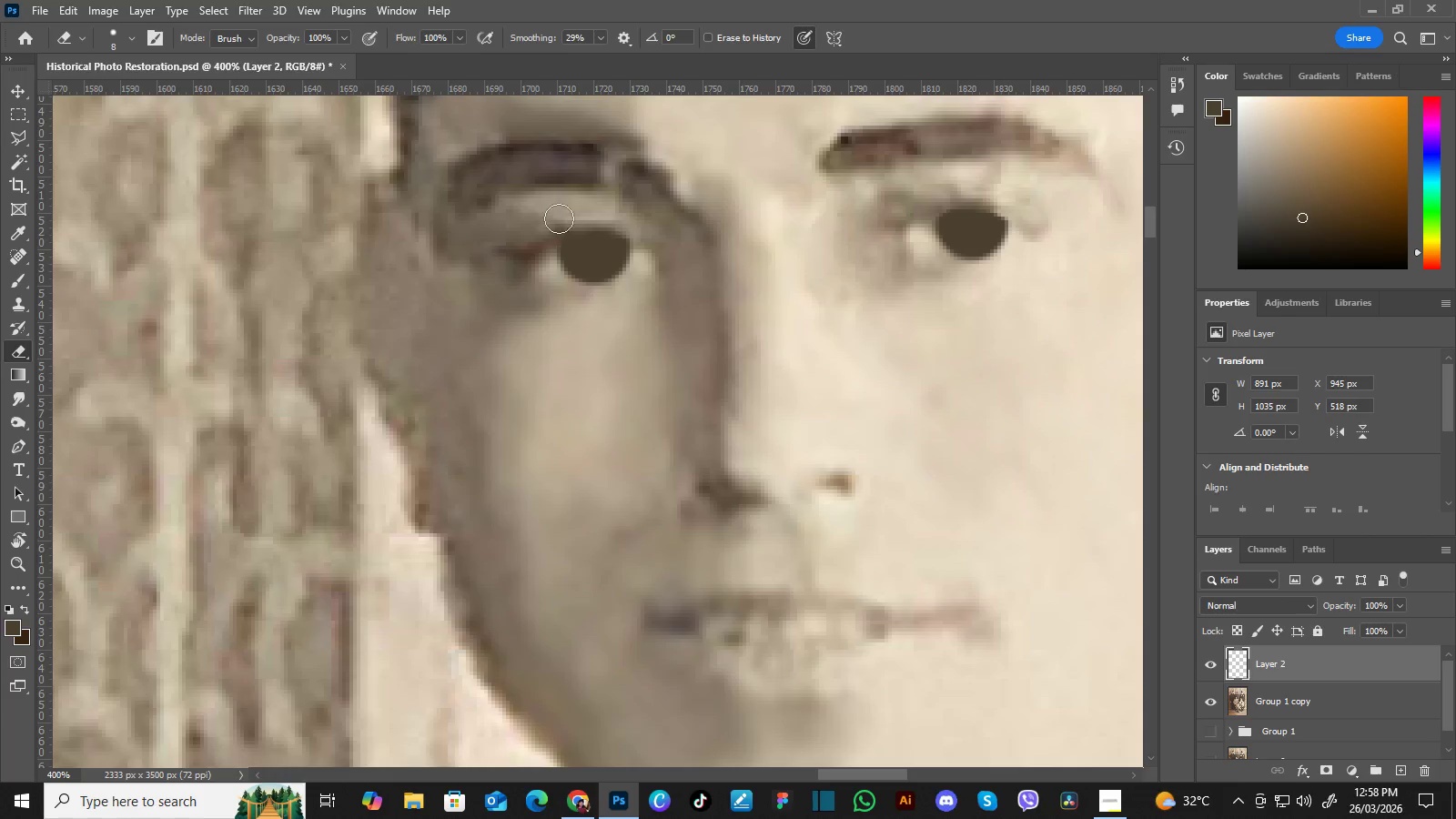 
key(Control+Minus)
 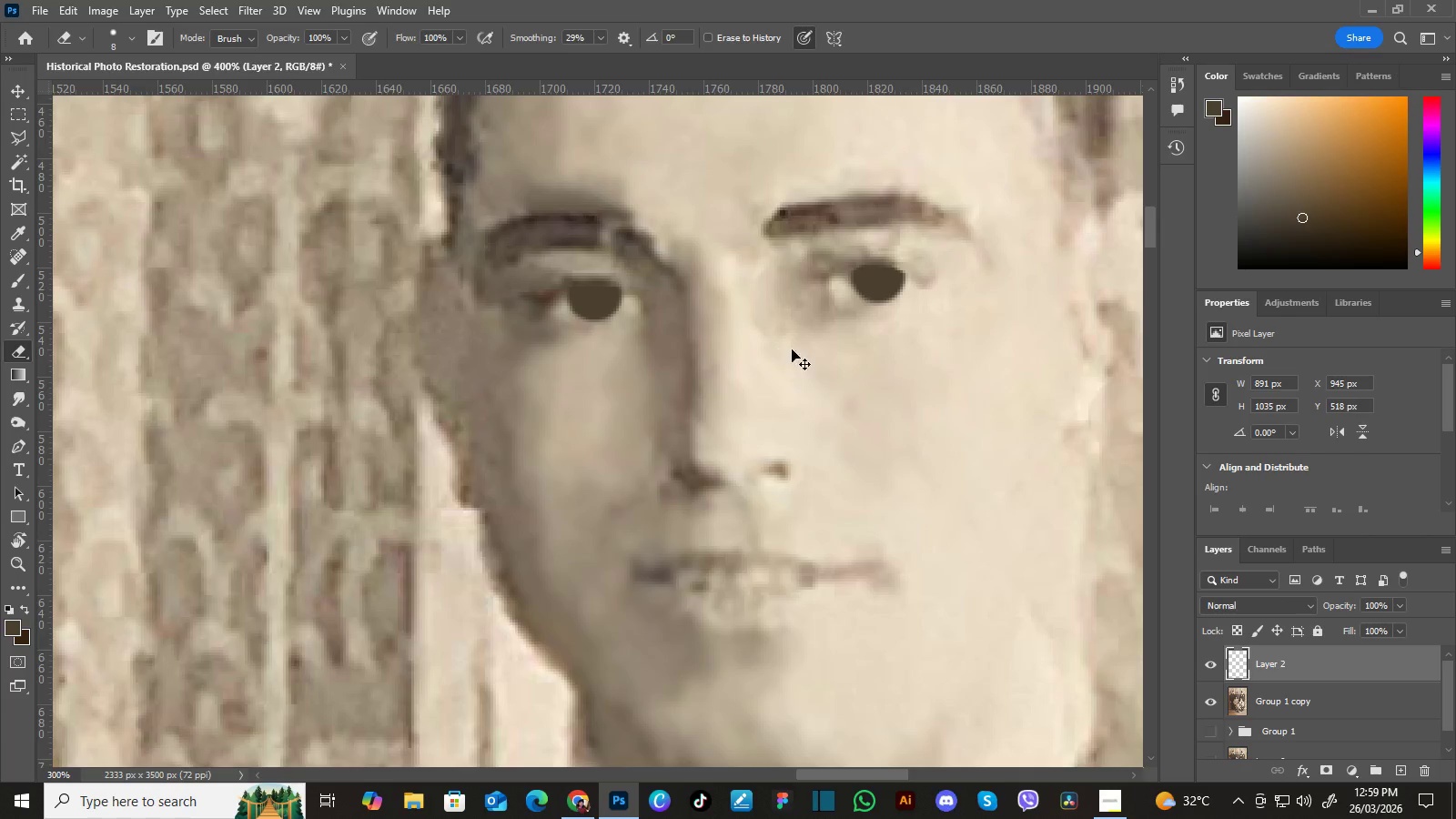 
key(Control+Minus)
 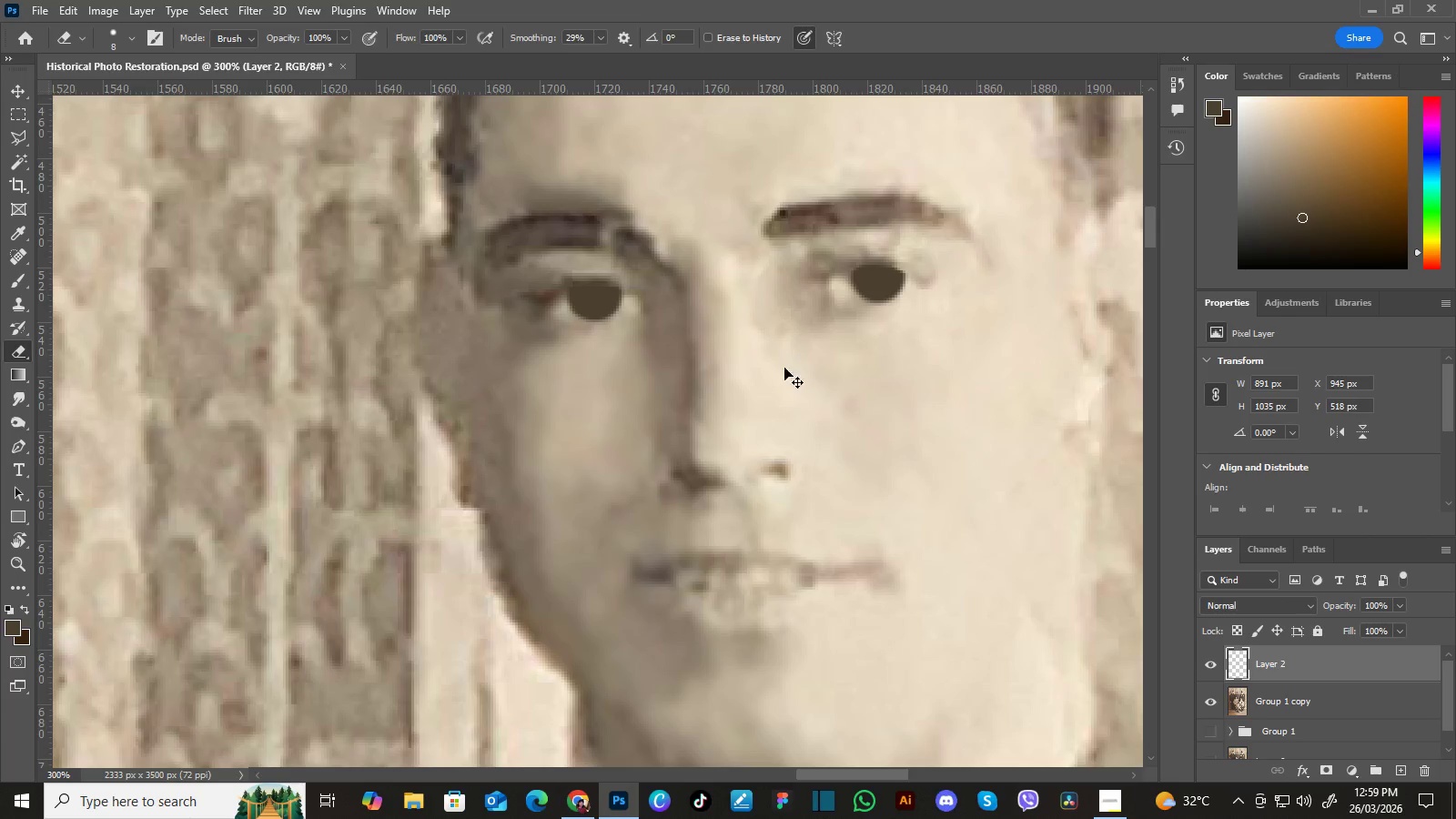 
key(Control+Minus)
 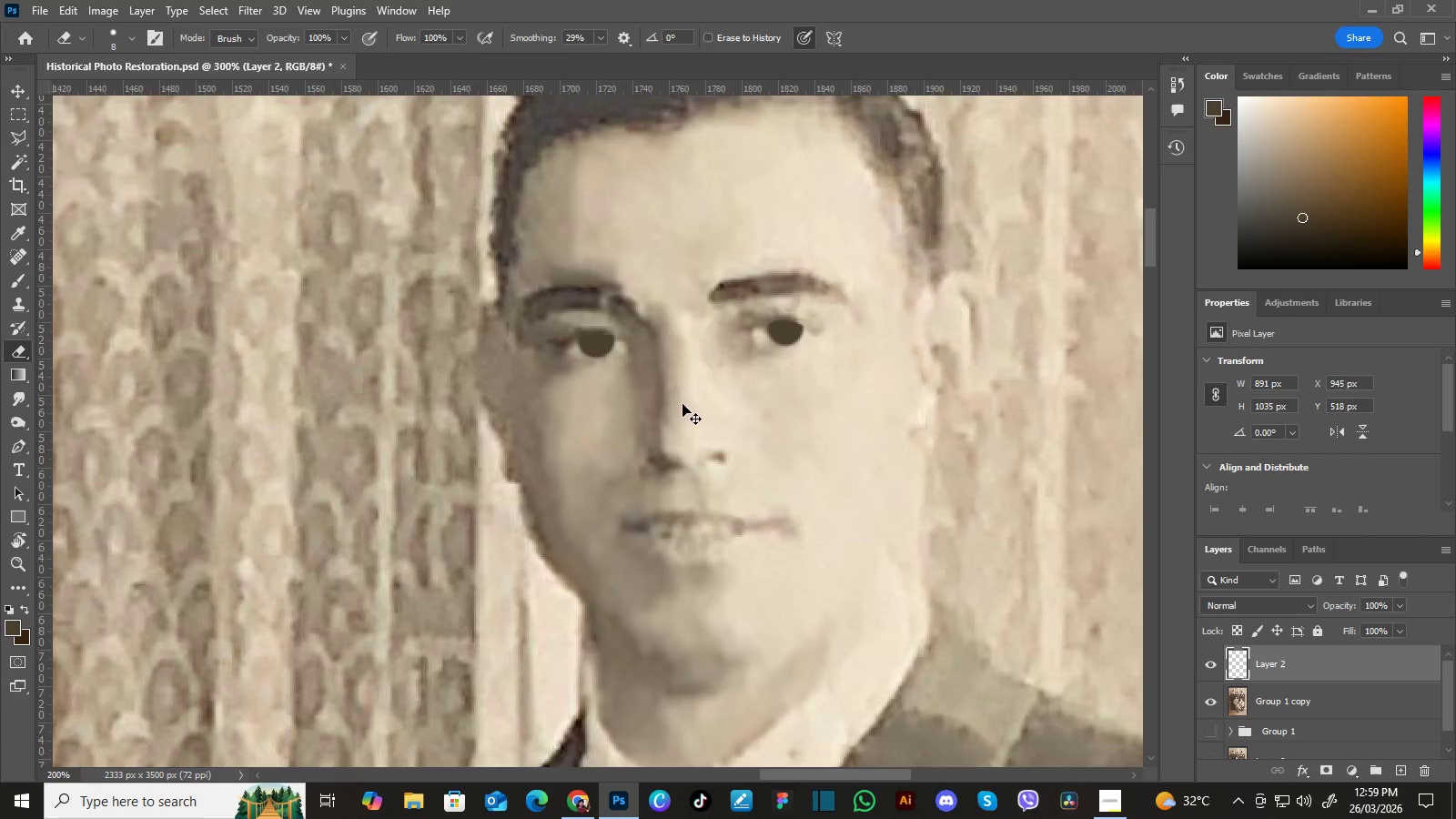 
key(Control+Minus)
 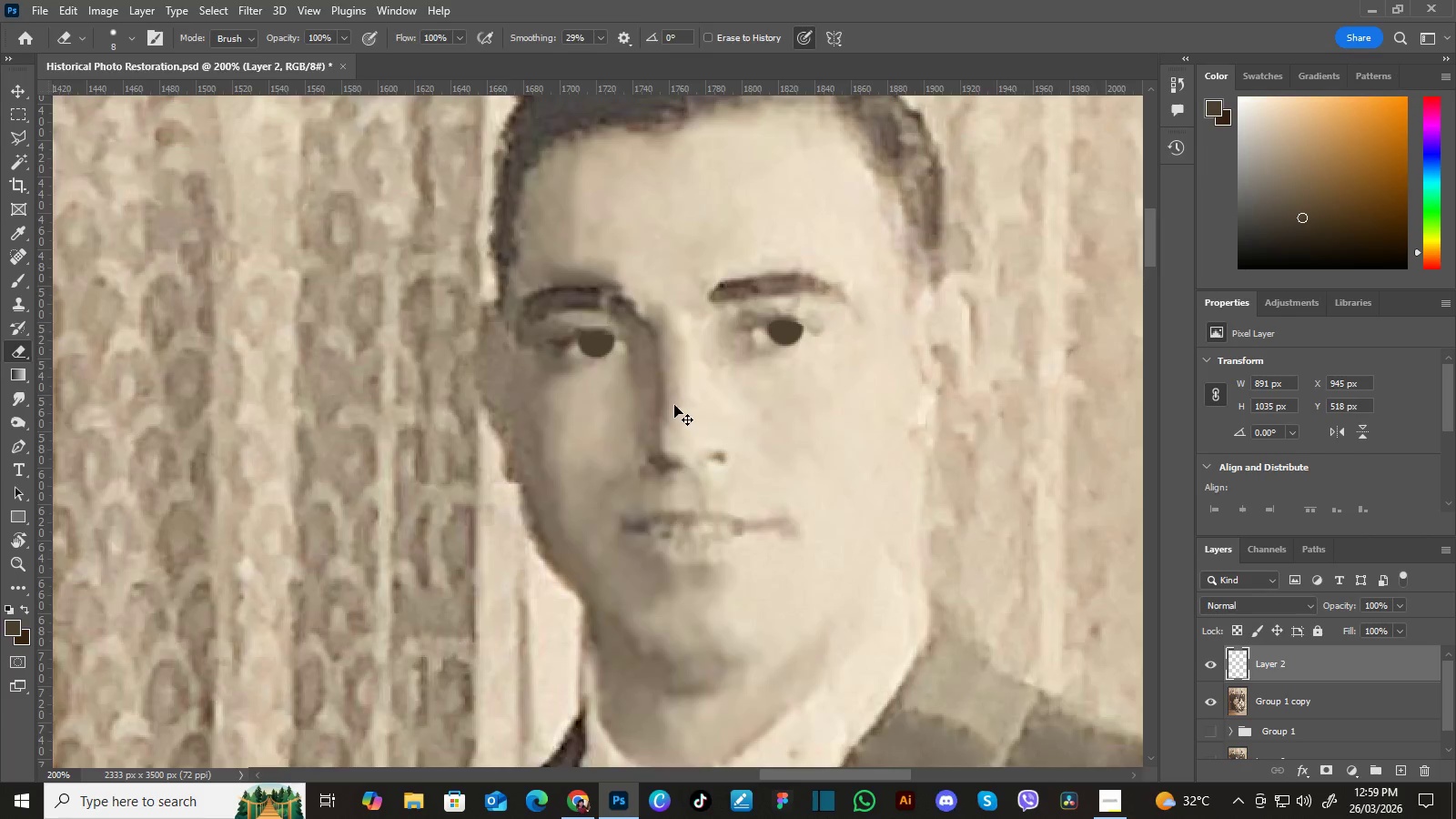 
key(Control+Minus)
 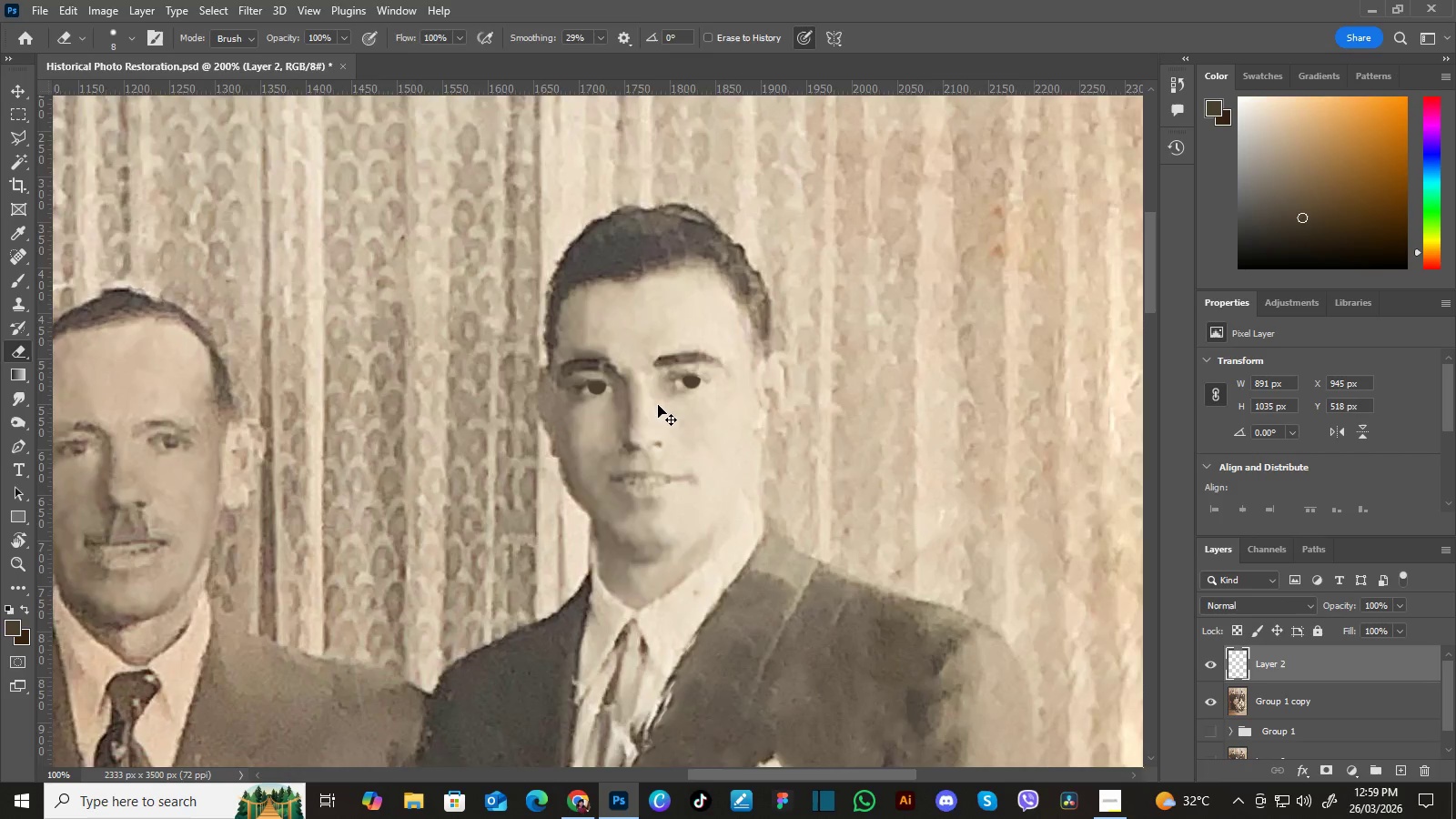 
key(Control+Minus)
 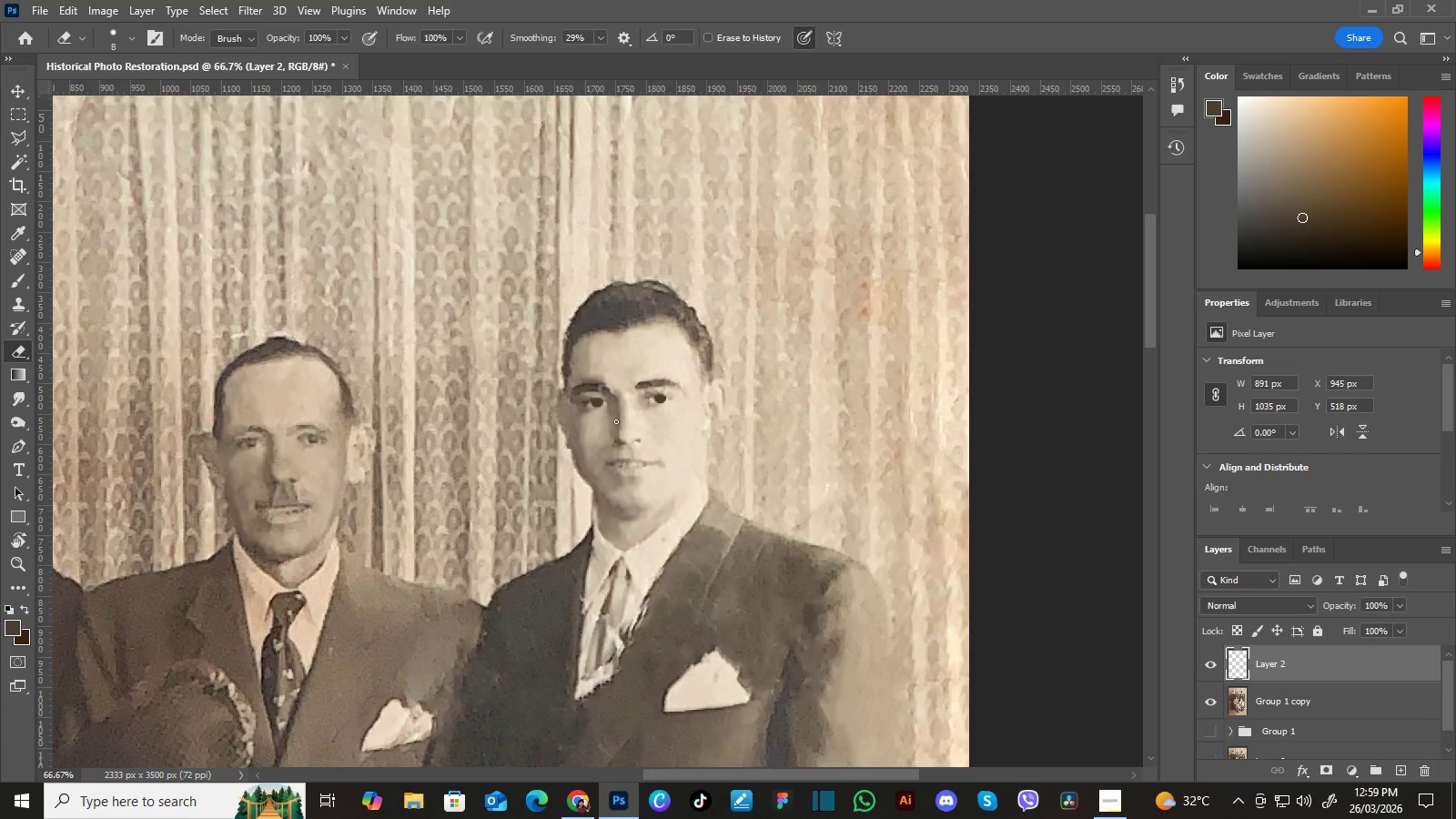 
hold_key(key=Space, duration=1.5)
 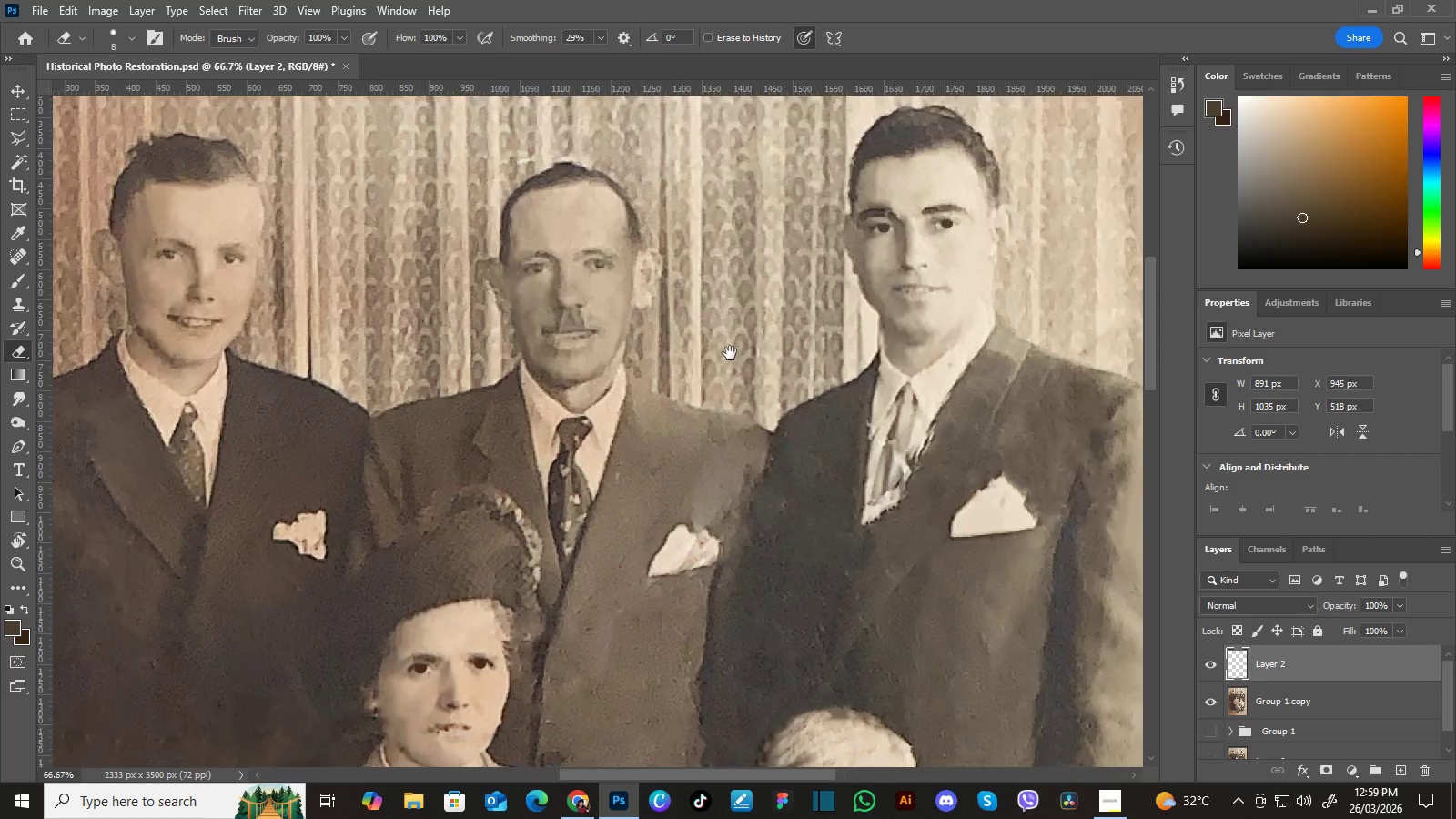 
left_click_drag(start_coordinate=[582, 450], to_coordinate=[762, 350])
 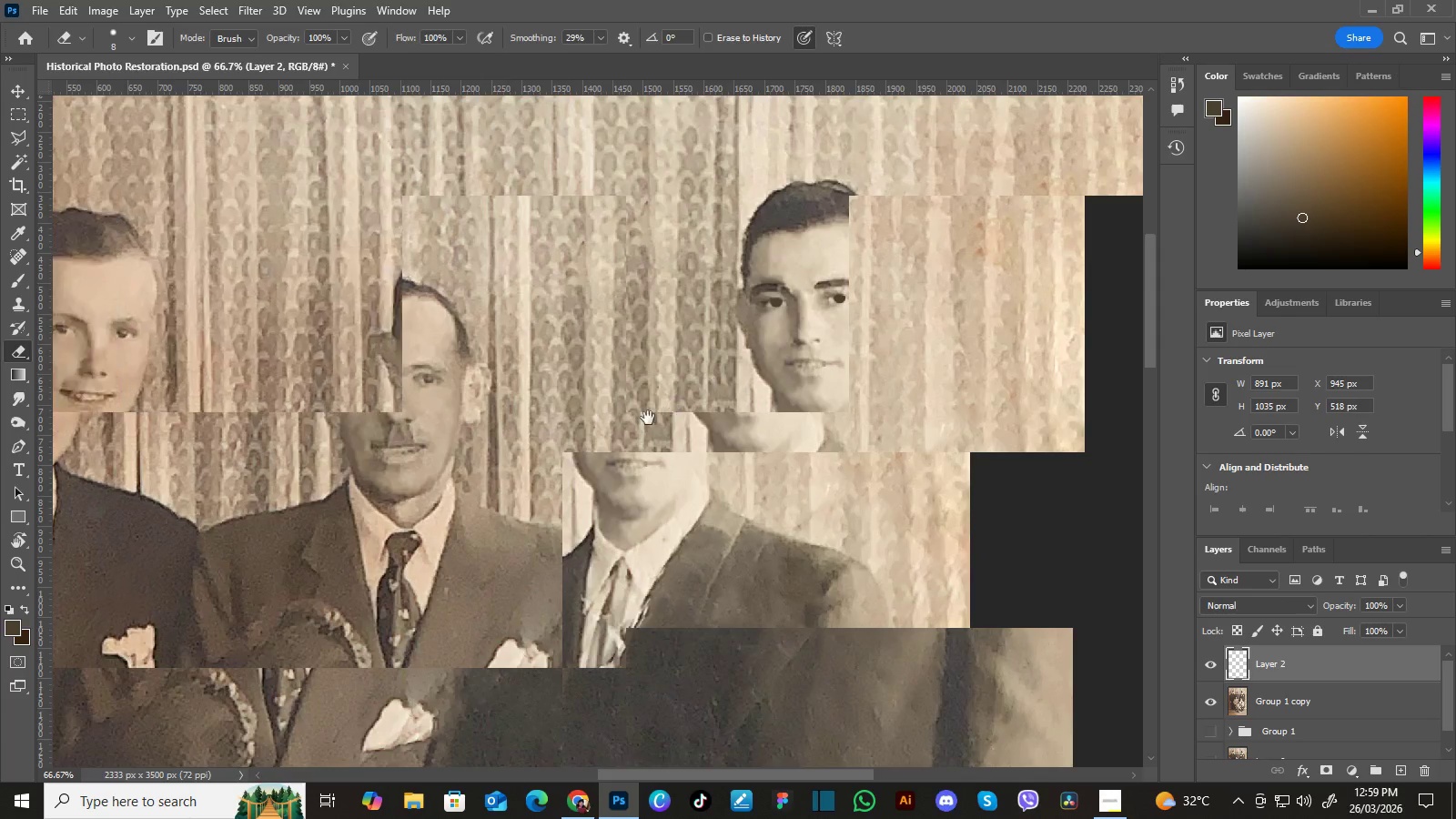 
left_click_drag(start_coordinate=[648, 418], to_coordinate=[753, 347])
 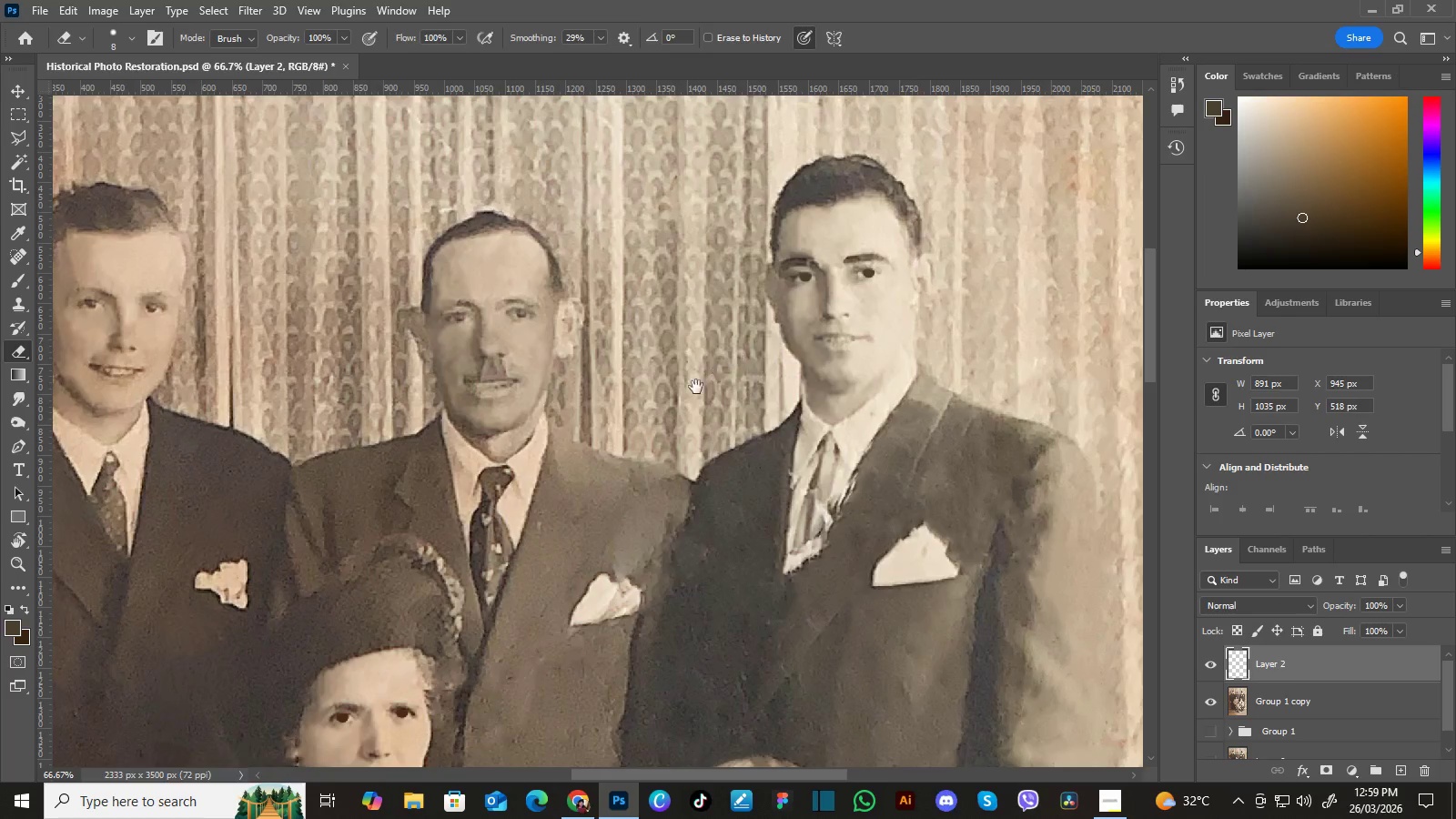 
hold_key(key=Space, duration=1.51)
 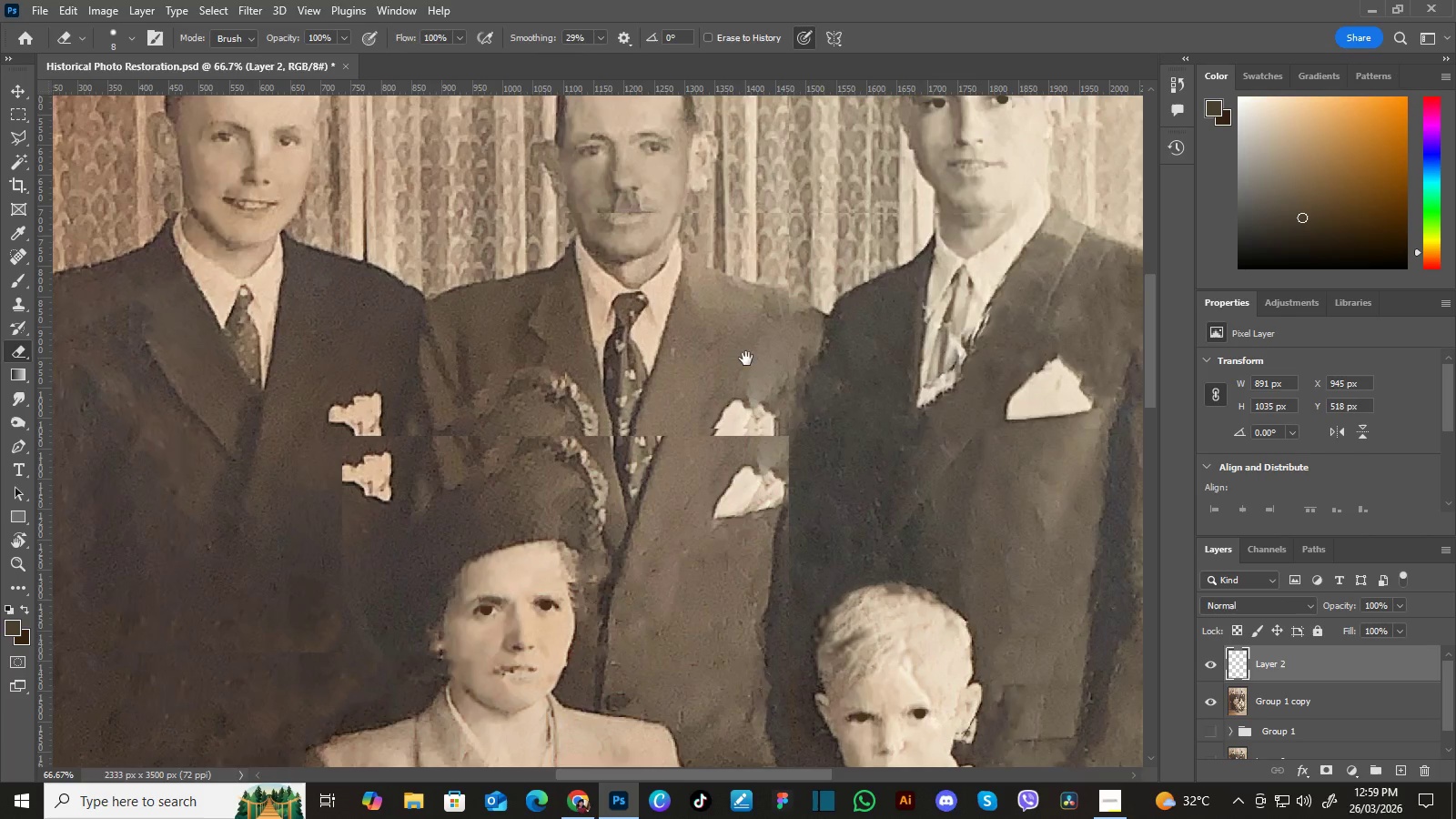 
left_click_drag(start_coordinate=[684, 392], to_coordinate=[730, 353])
 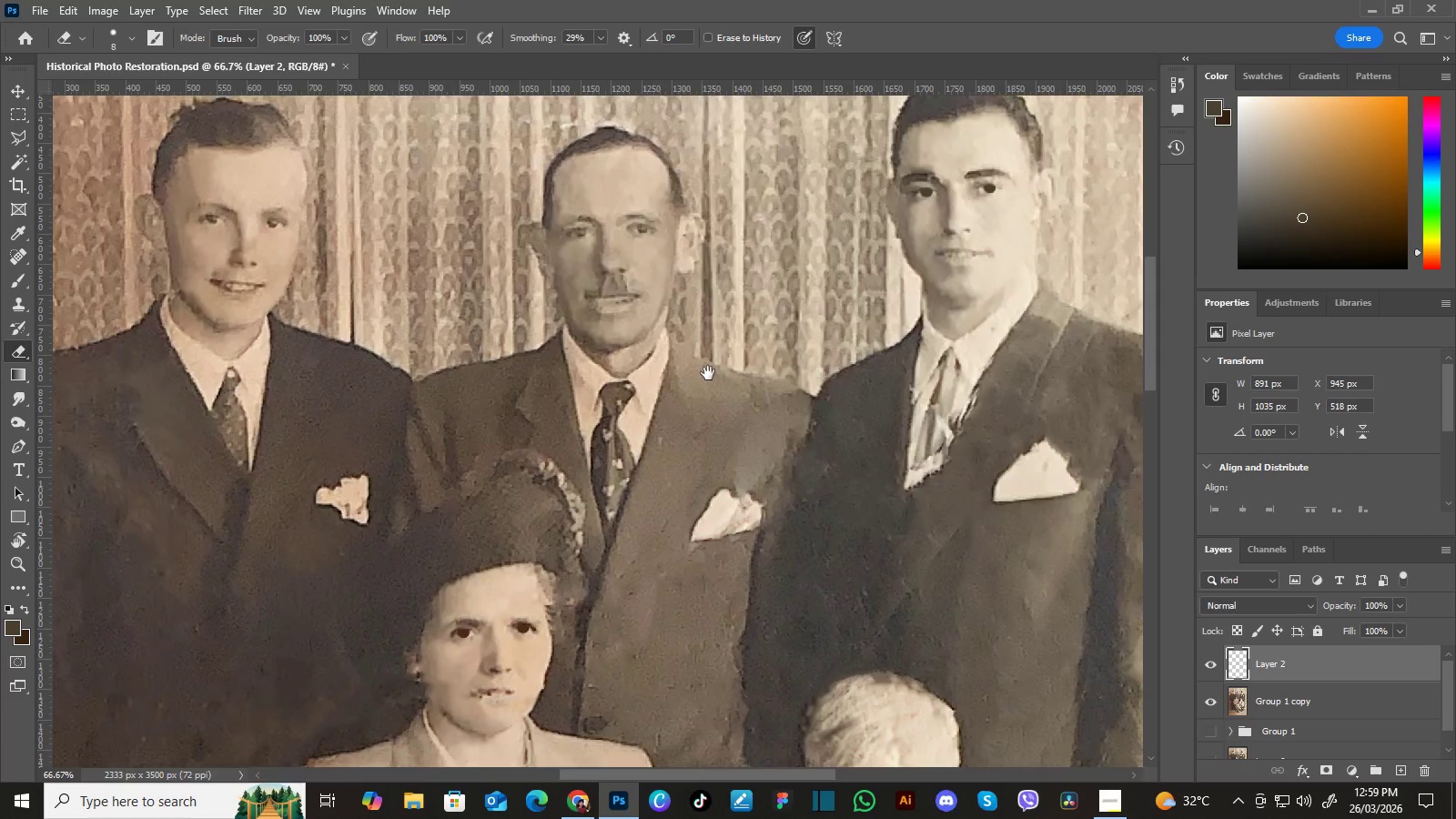 
left_click_drag(start_coordinate=[708, 373], to_coordinate=[731, 351])
 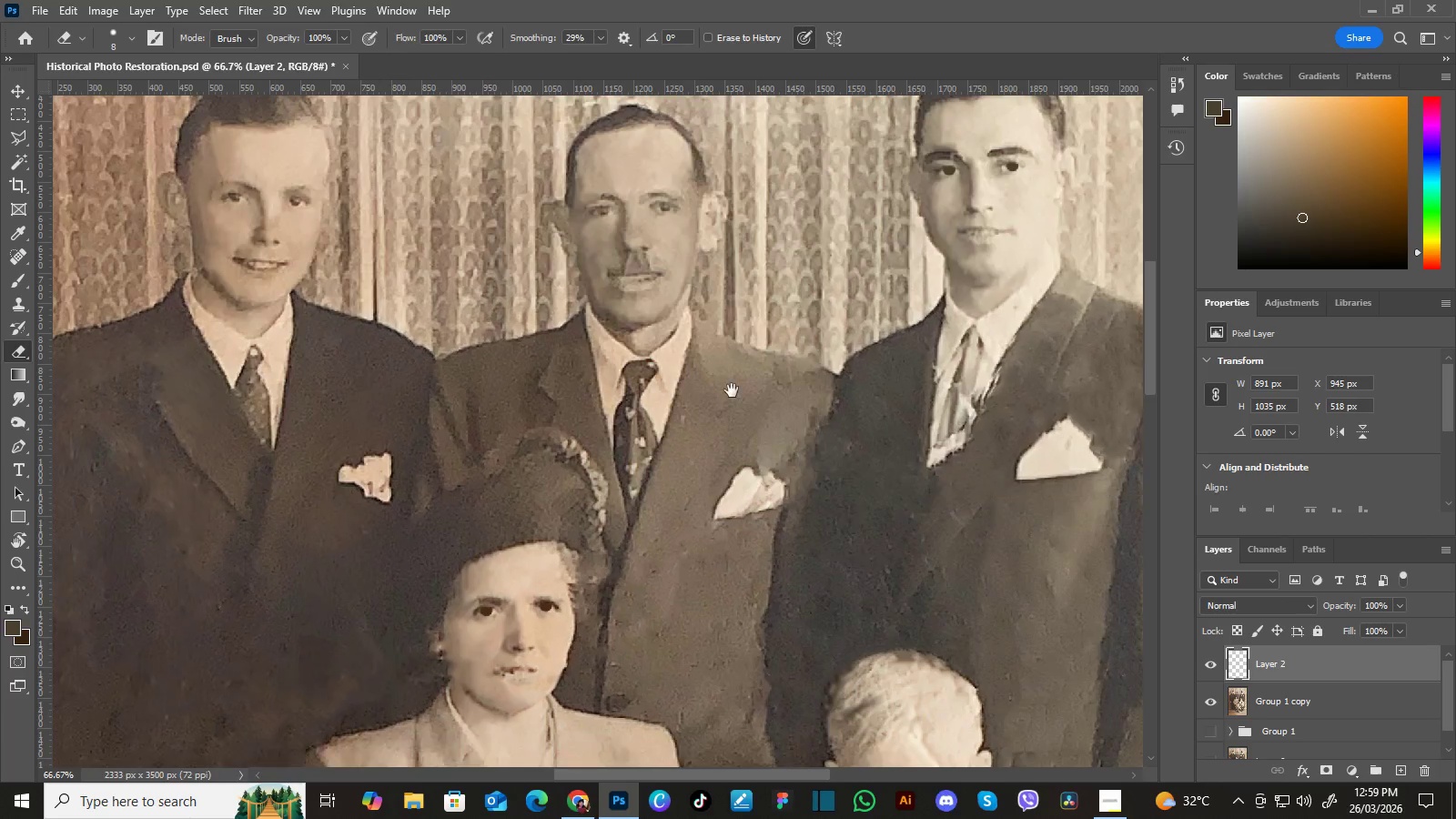 
left_click_drag(start_coordinate=[732, 390], to_coordinate=[722, 323])
 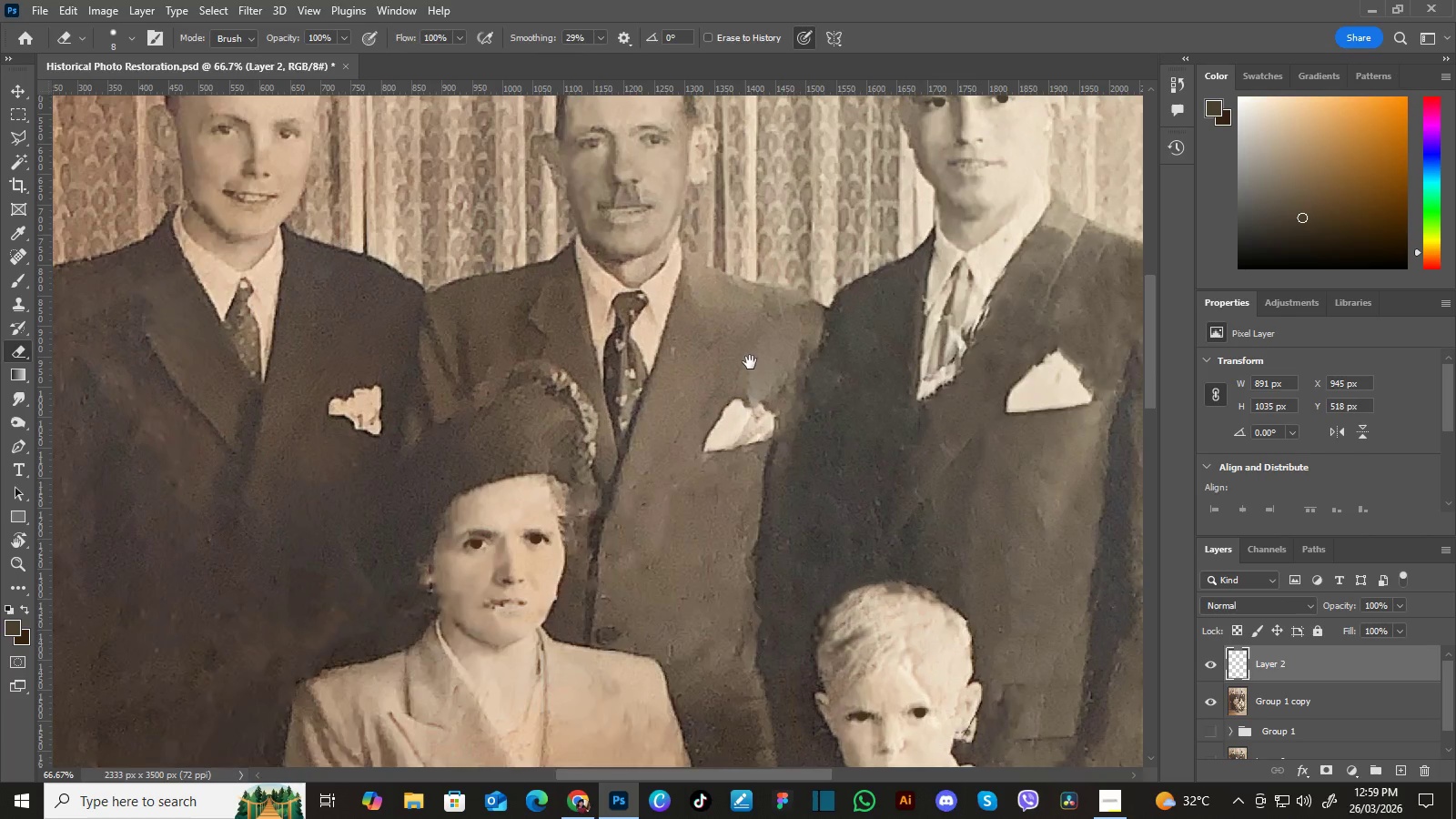 
hold_key(key=Space, duration=1.52)
 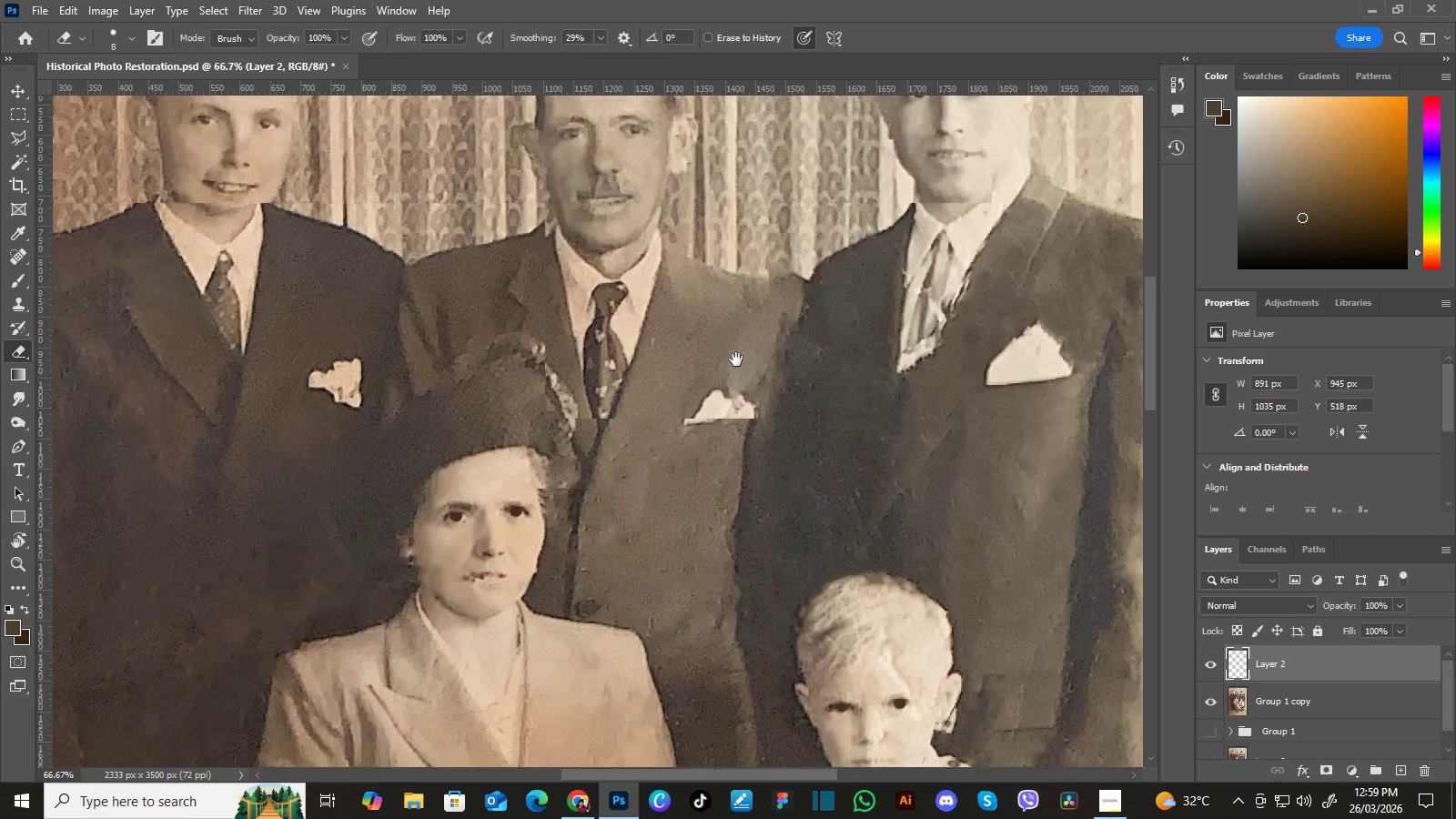 
left_click_drag(start_coordinate=[756, 372], to_coordinate=[736, 344])
 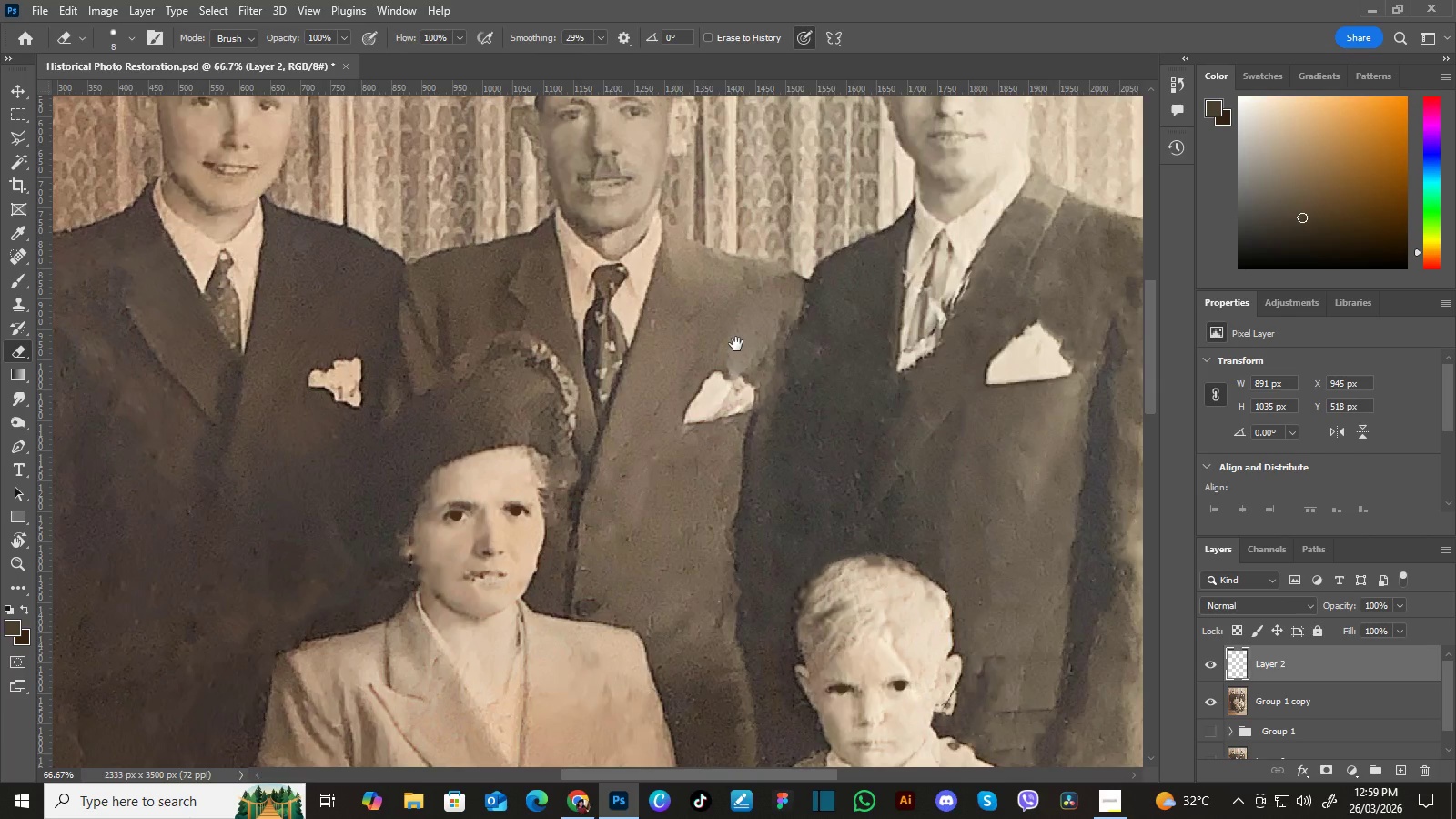 
hold_key(key=Space, duration=1.5)
 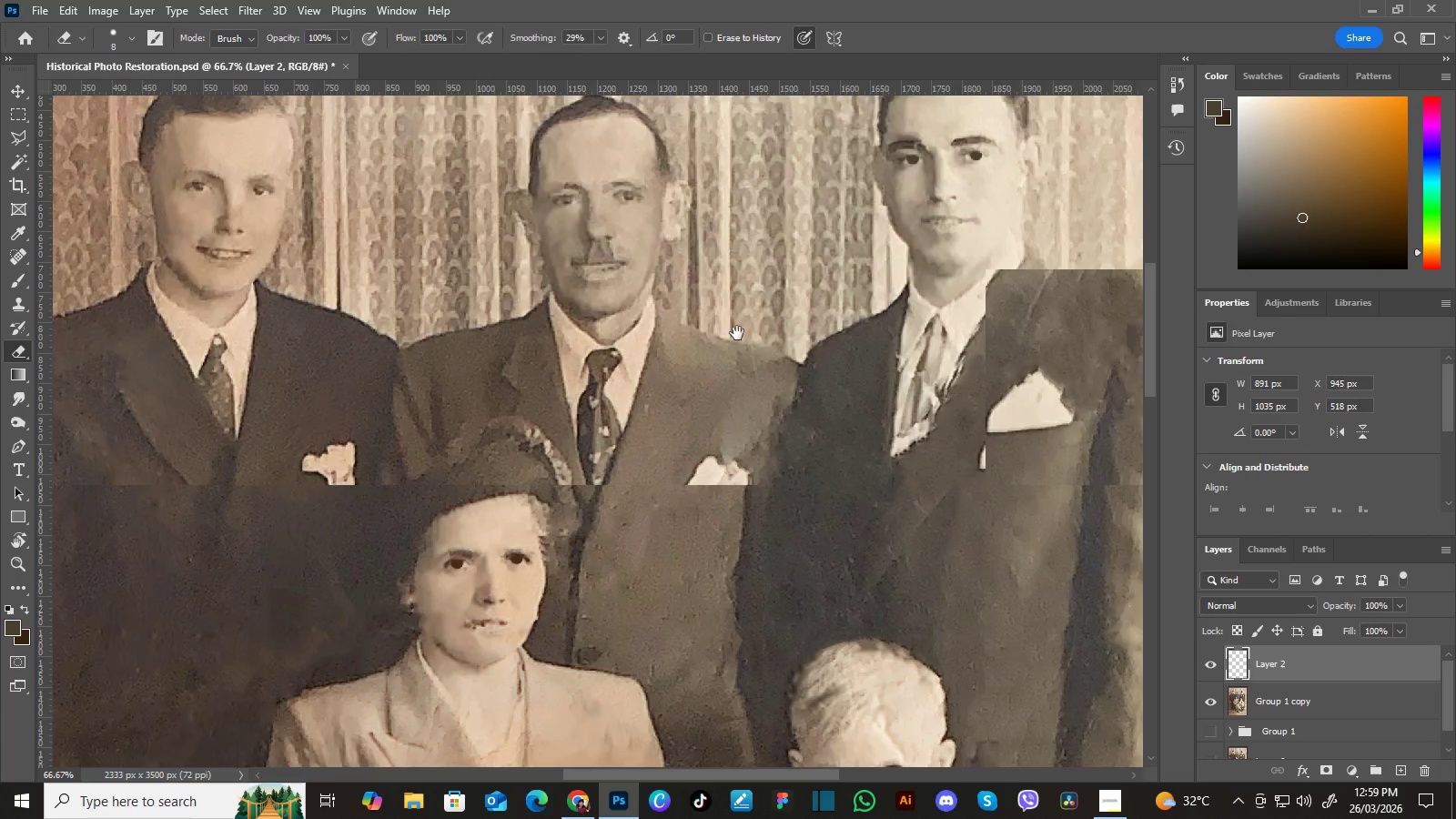 
left_click_drag(start_coordinate=[736, 344], to_coordinate=[736, 362])
 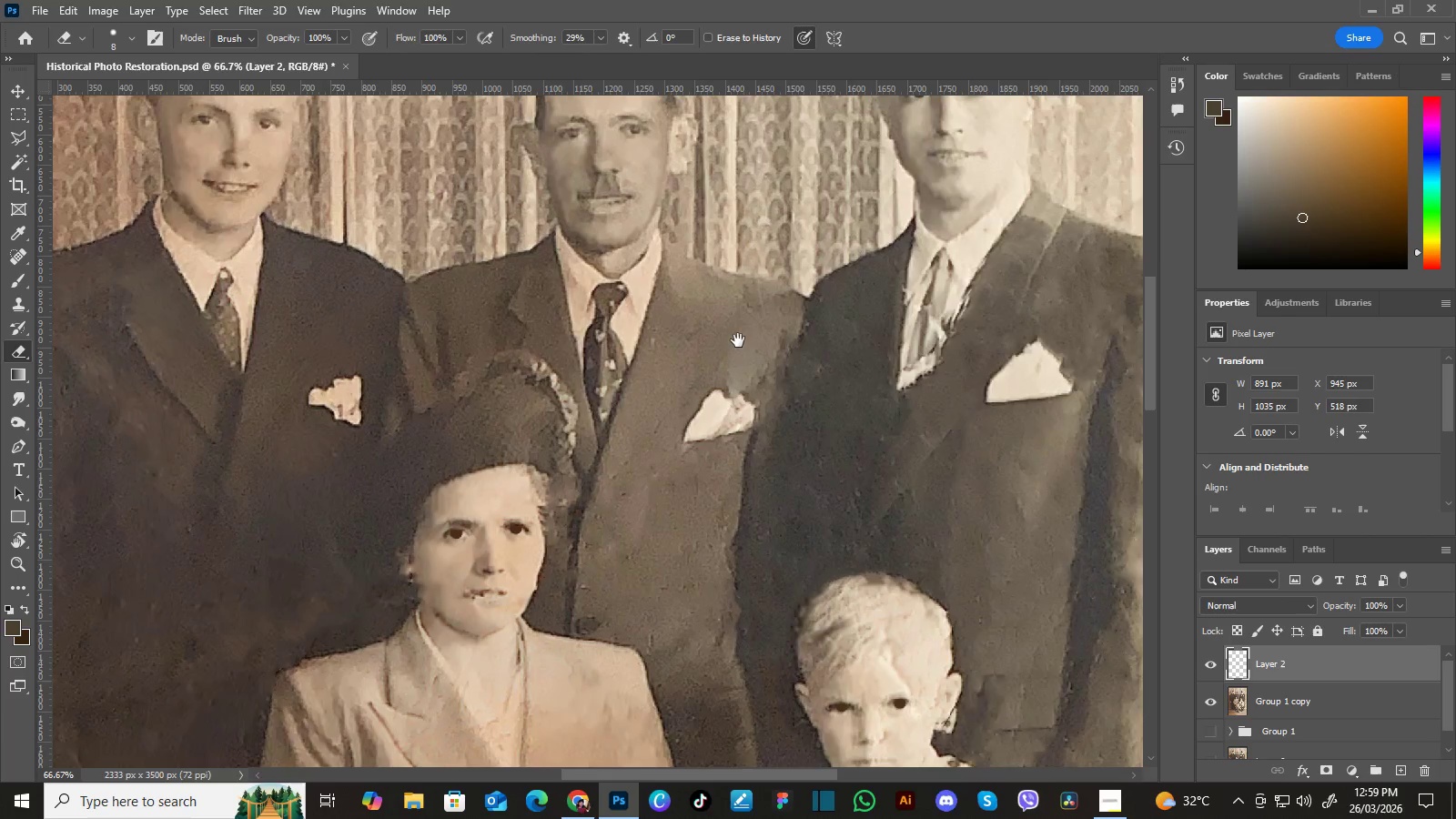 
left_click_drag(start_coordinate=[738, 340], to_coordinate=[739, 369])
 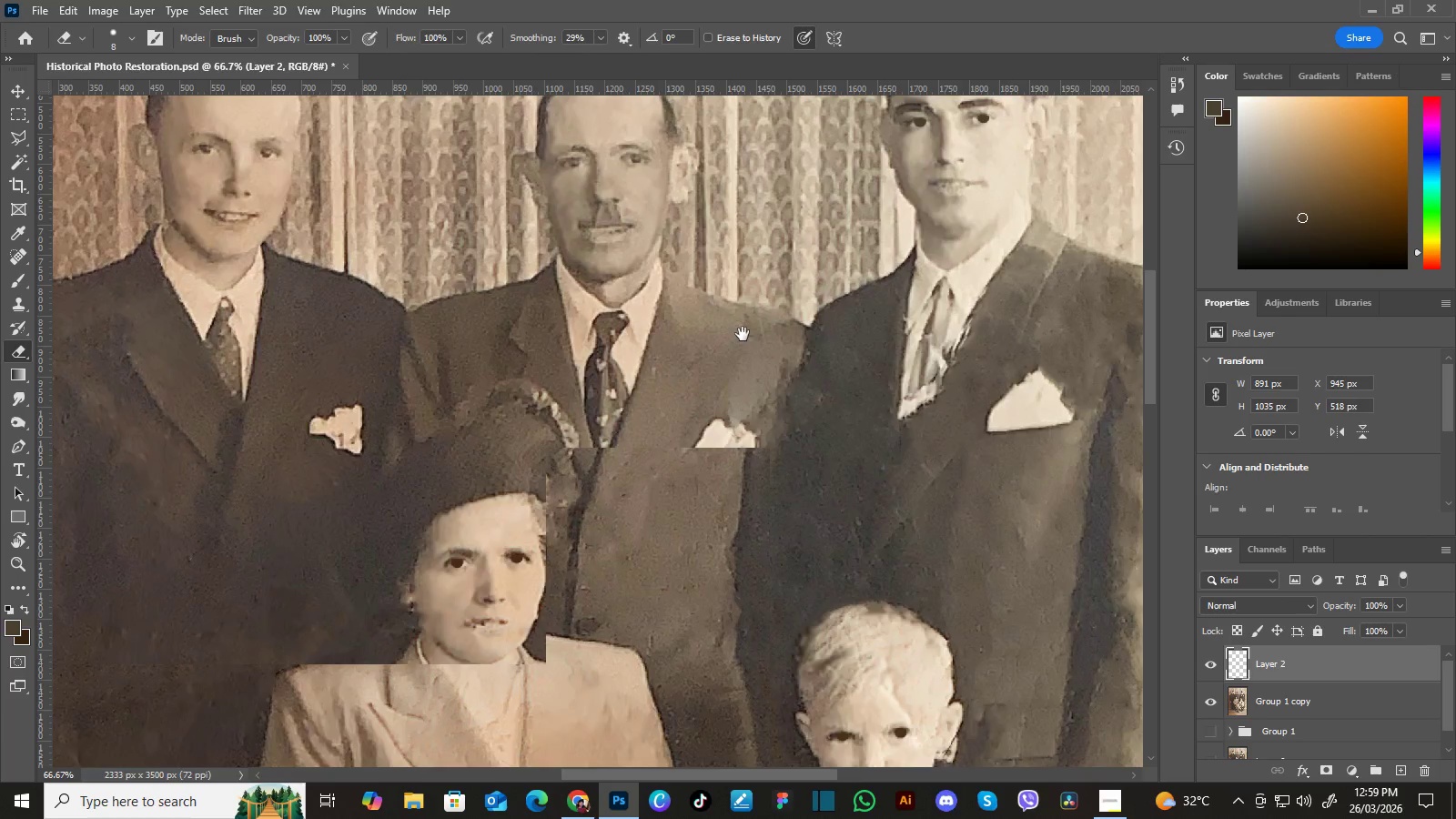 
hold_key(key=Space, duration=1.5)
 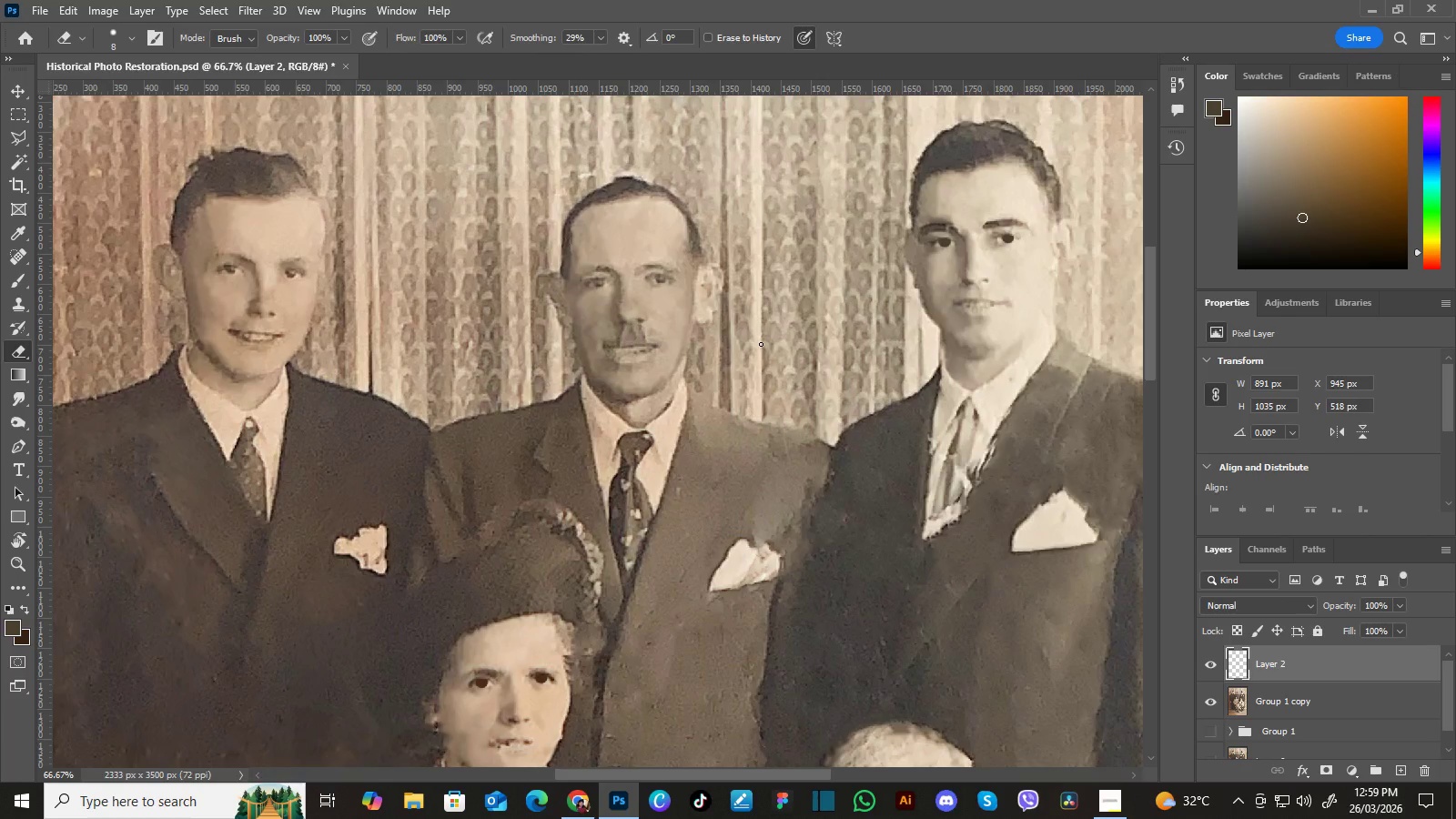 
left_click_drag(start_coordinate=[743, 334], to_coordinate=[735, 371])
 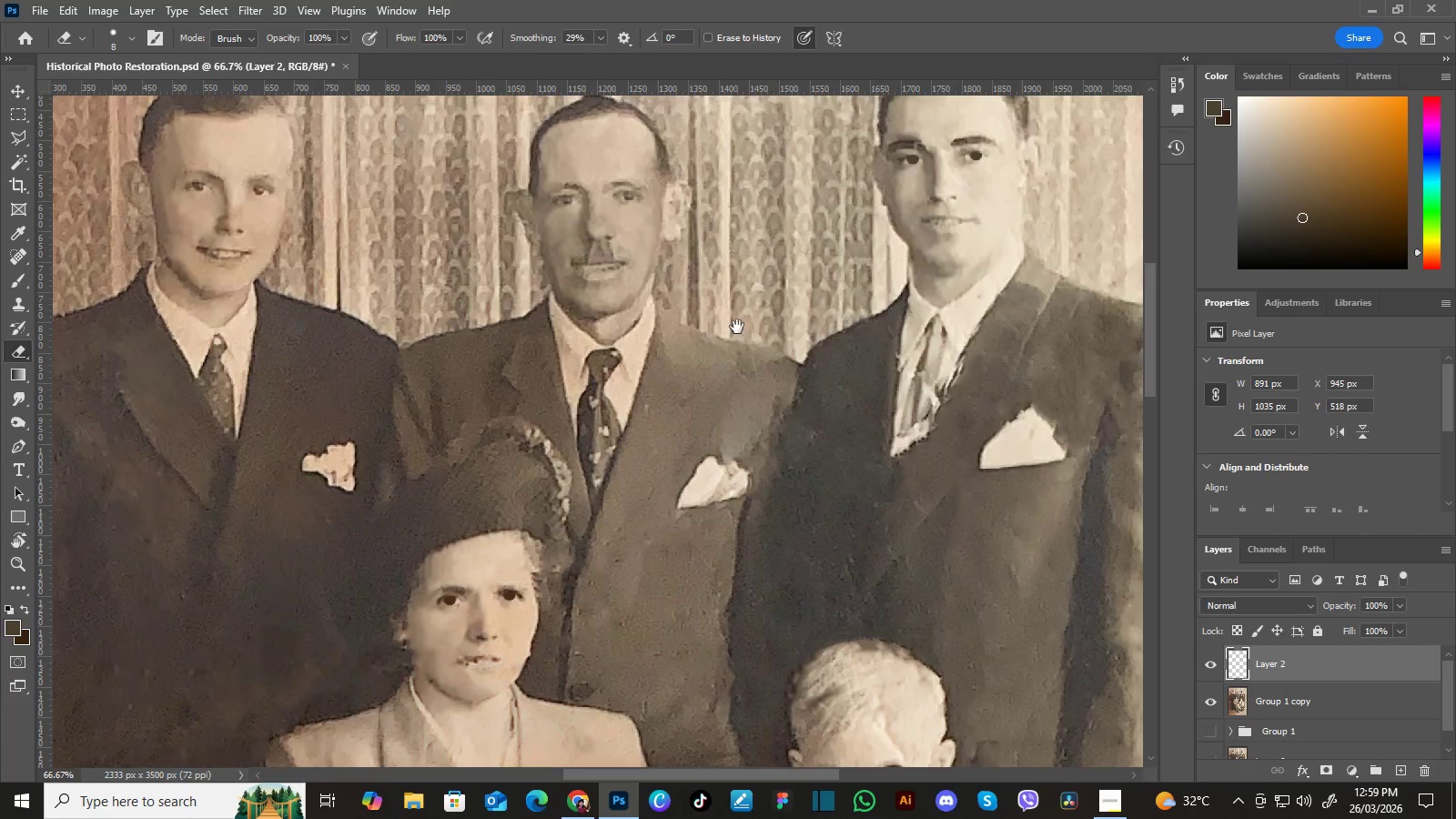 
left_click_drag(start_coordinate=[737, 327], to_coordinate=[745, 374])
 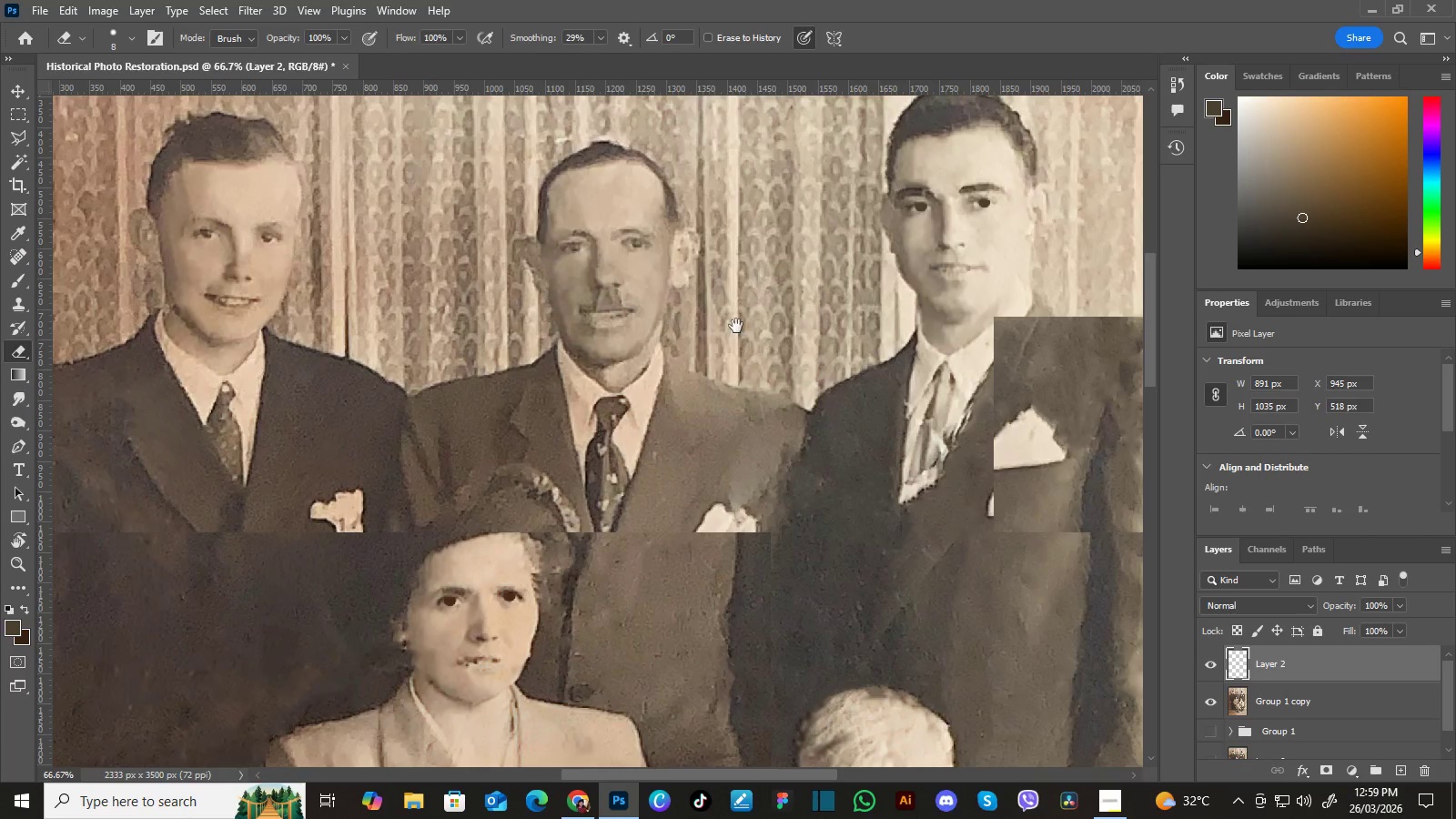 
left_click_drag(start_coordinate=[736, 326], to_coordinate=[760, 361])
 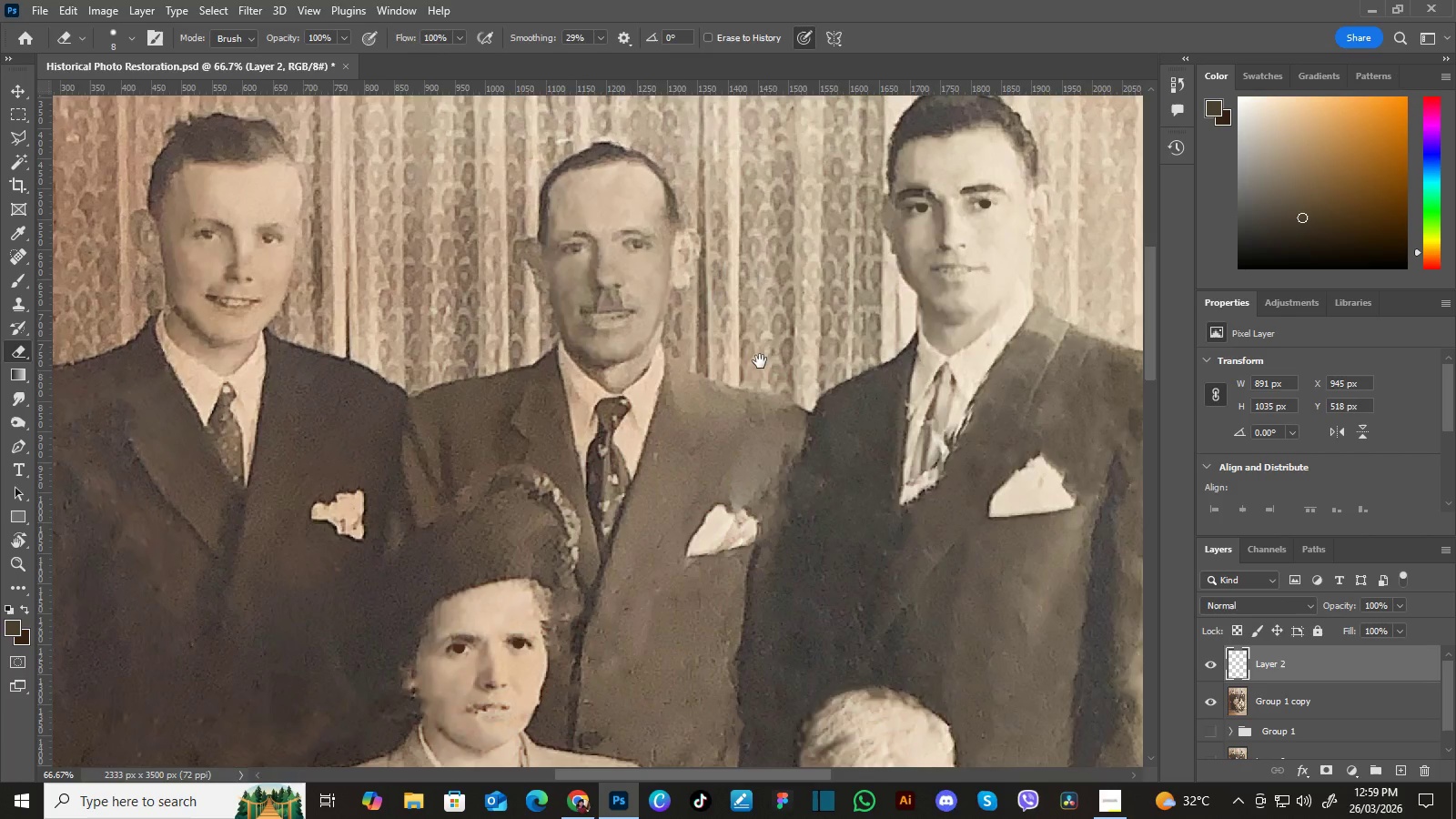 
key(Space)
 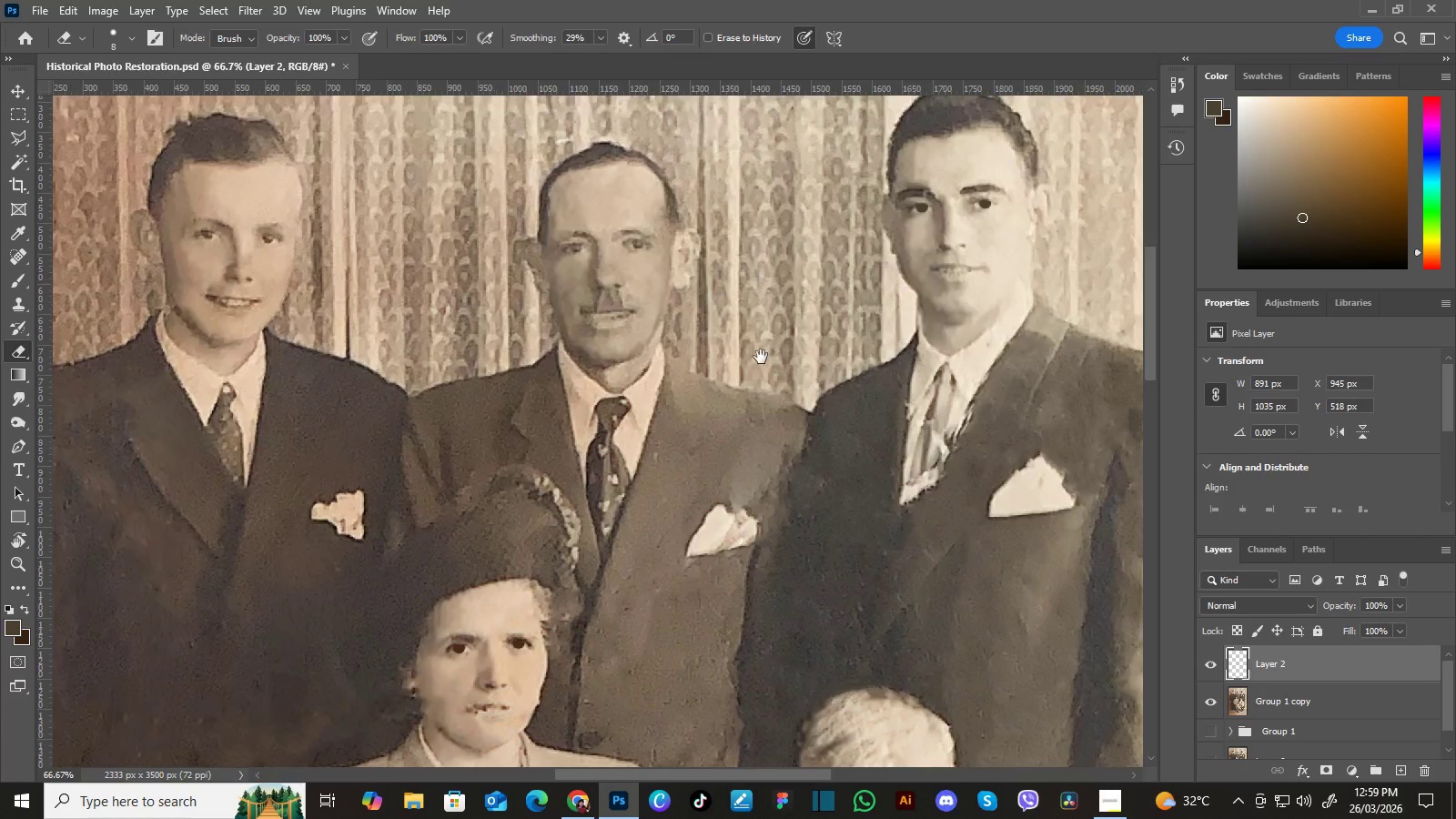 
key(Space)
 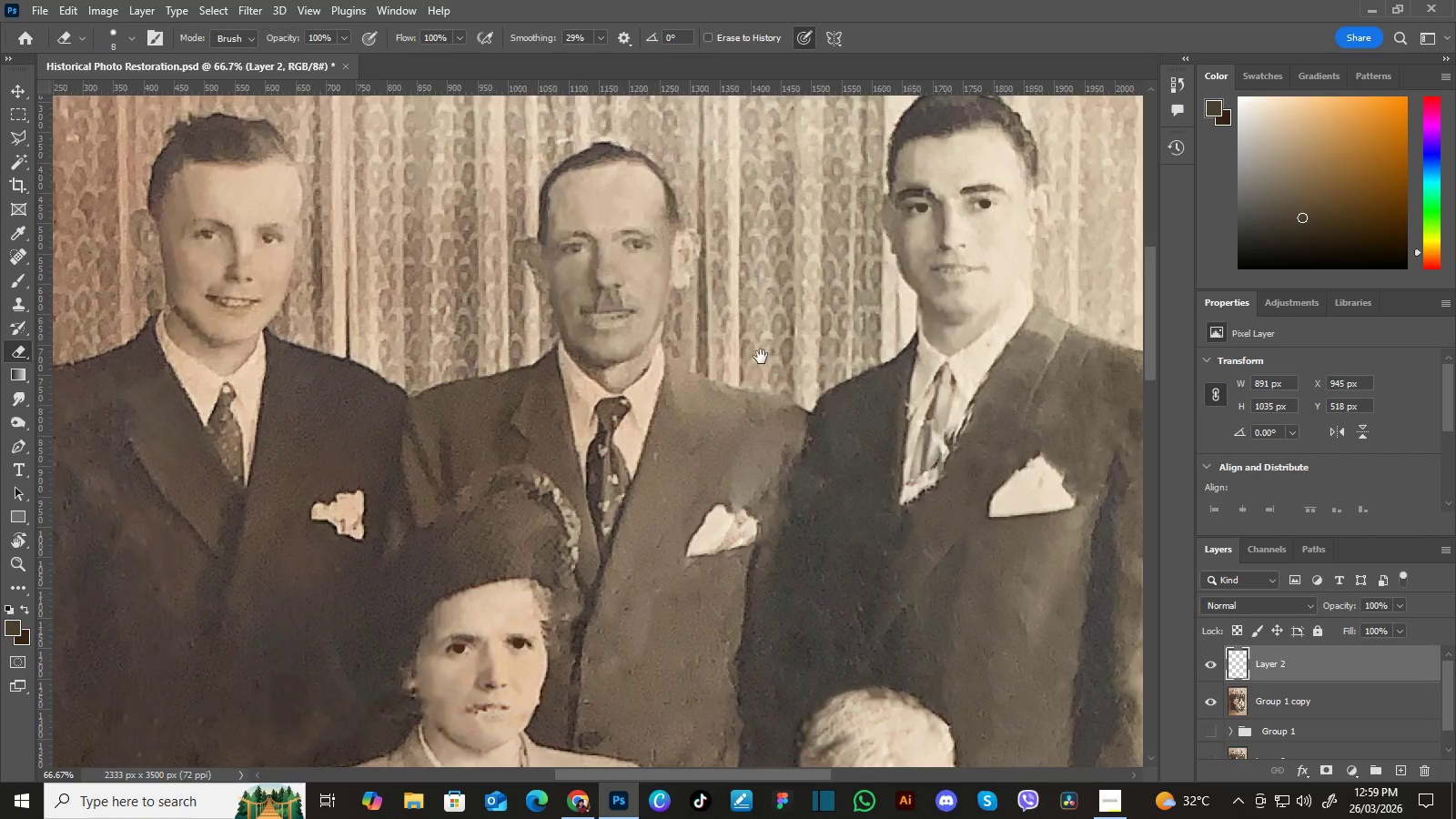 
key(Space)
 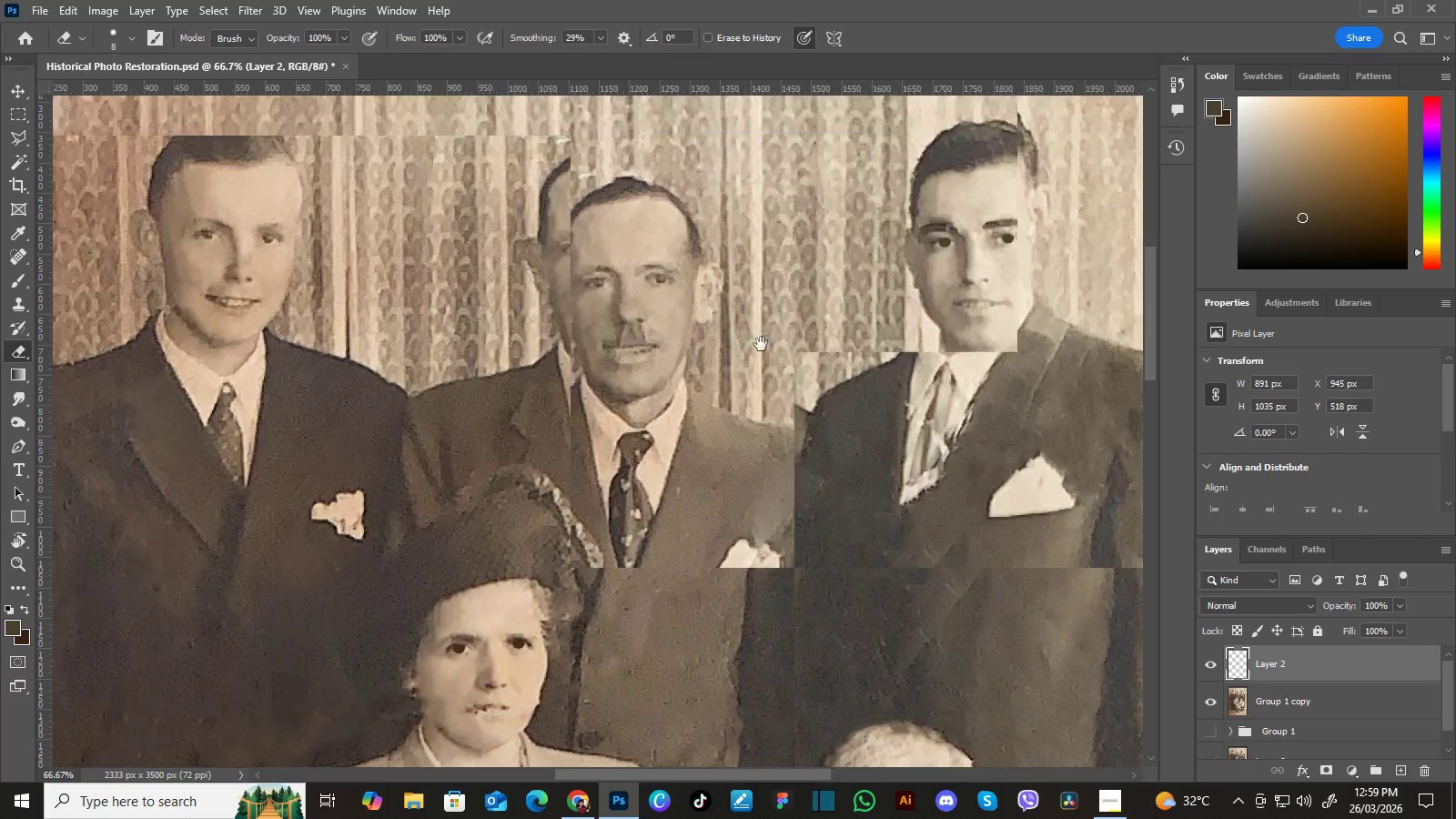 
key(Space)
 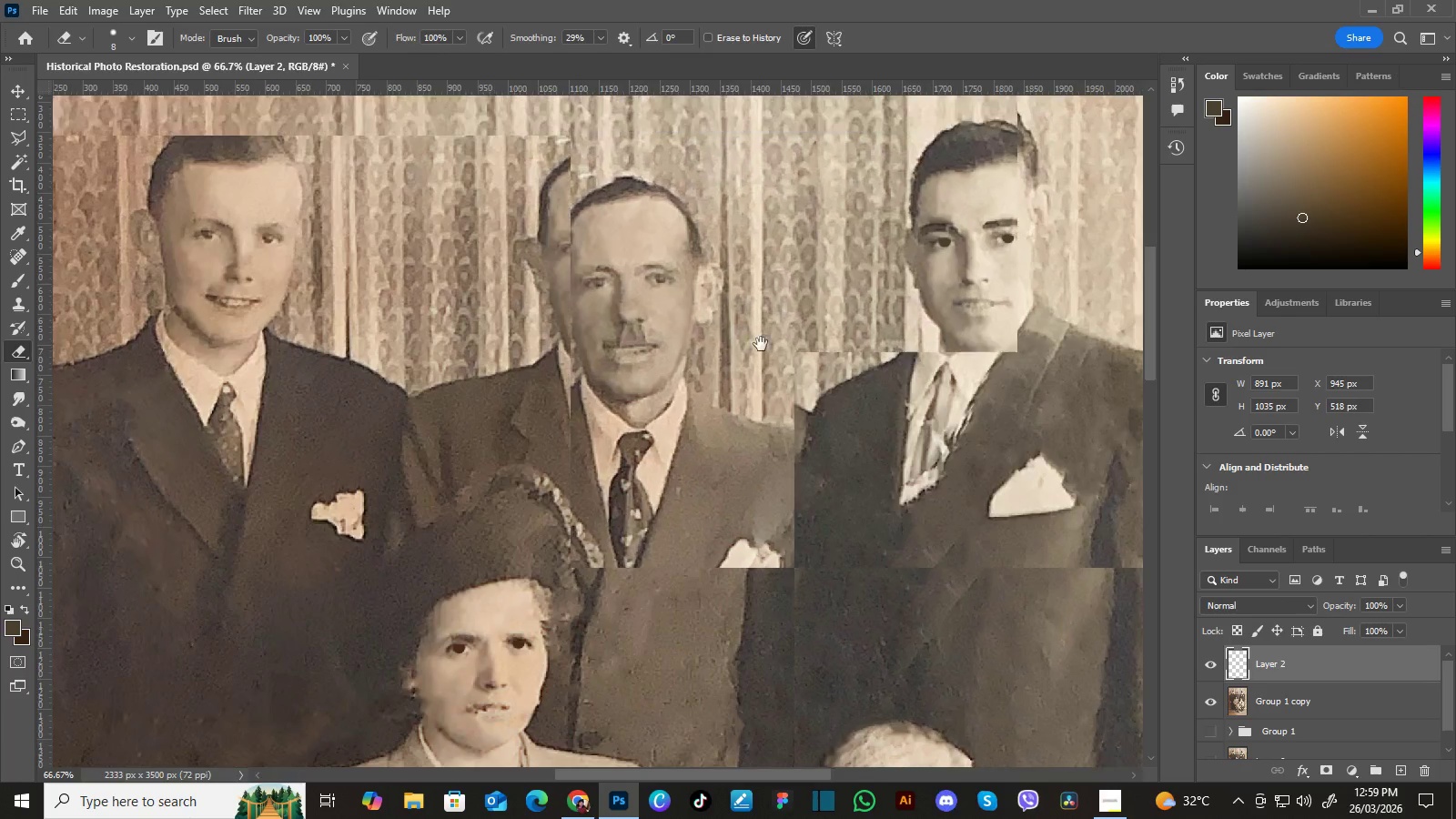 
key(Space)
 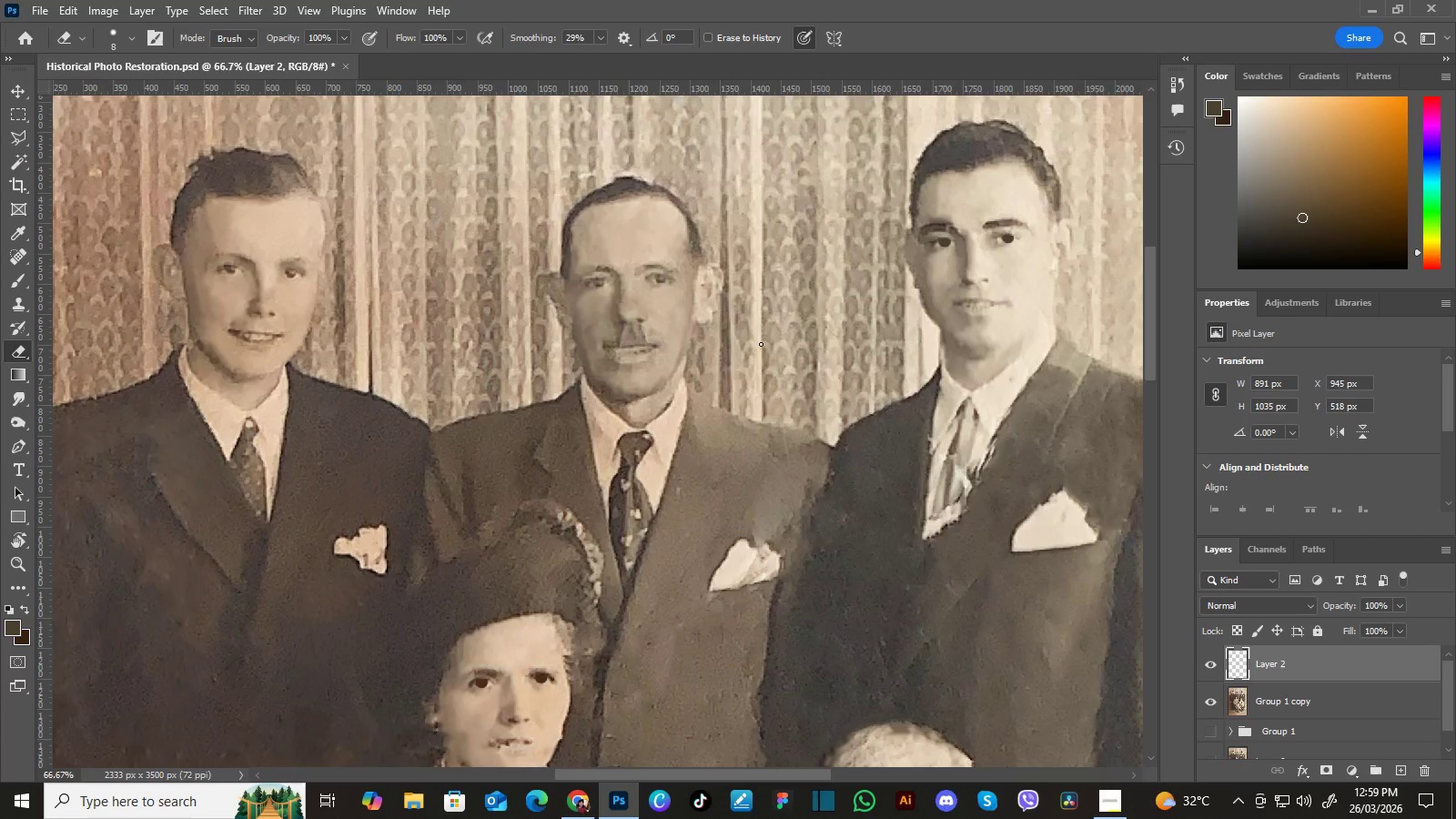 
key(Control+Equal)
 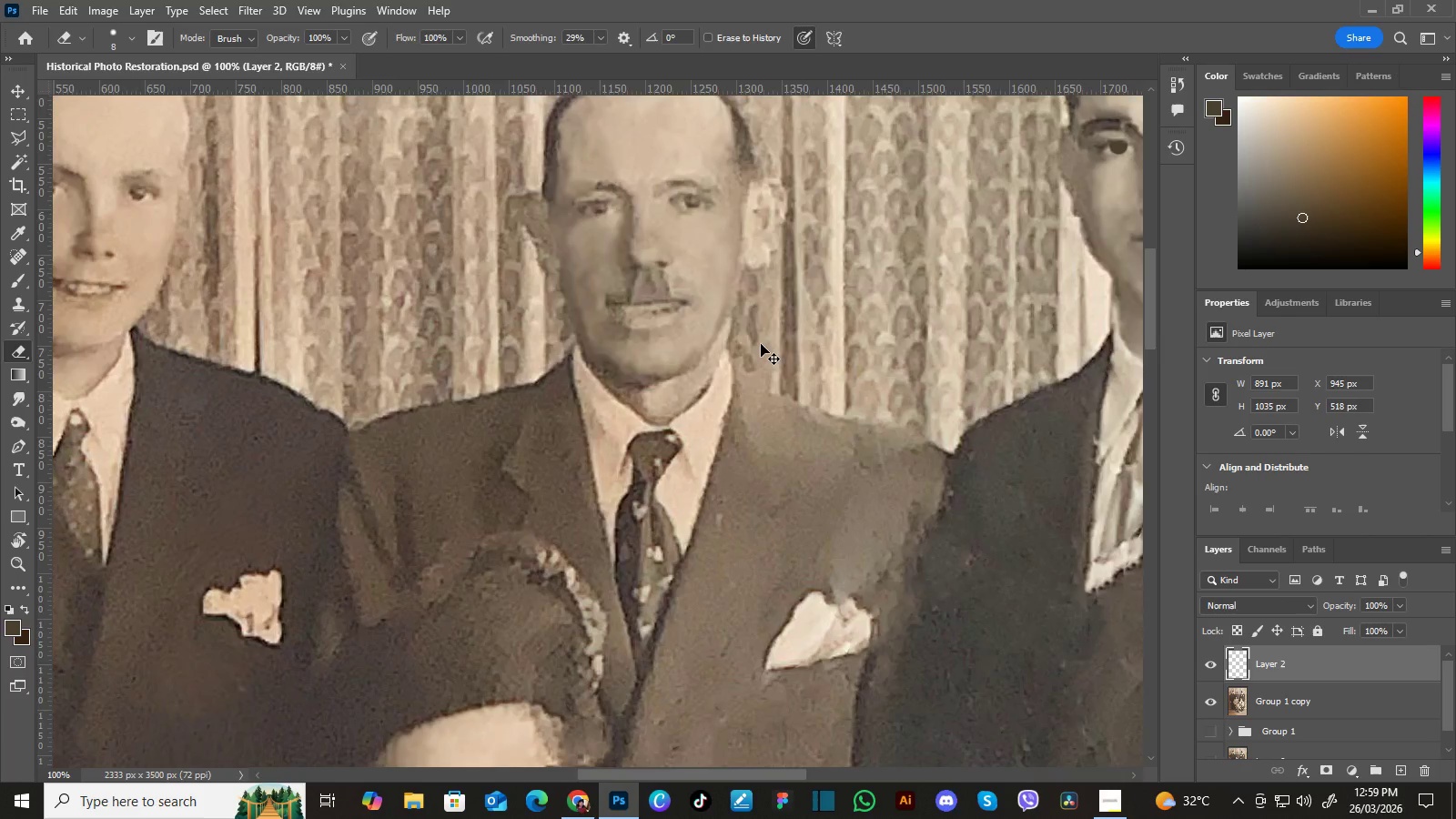 
key(Control+Equal)
 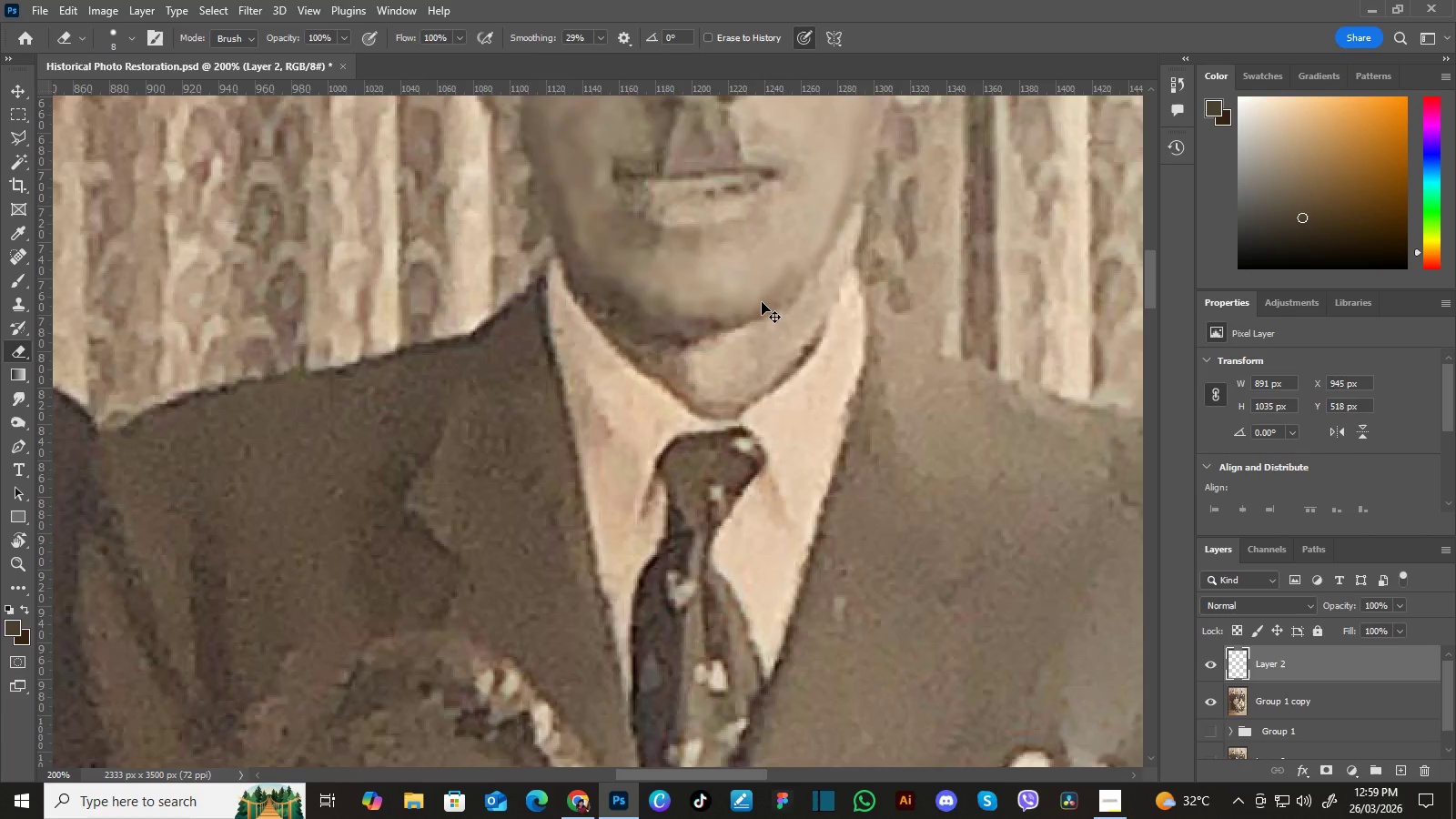 
key(Control+Equal)
 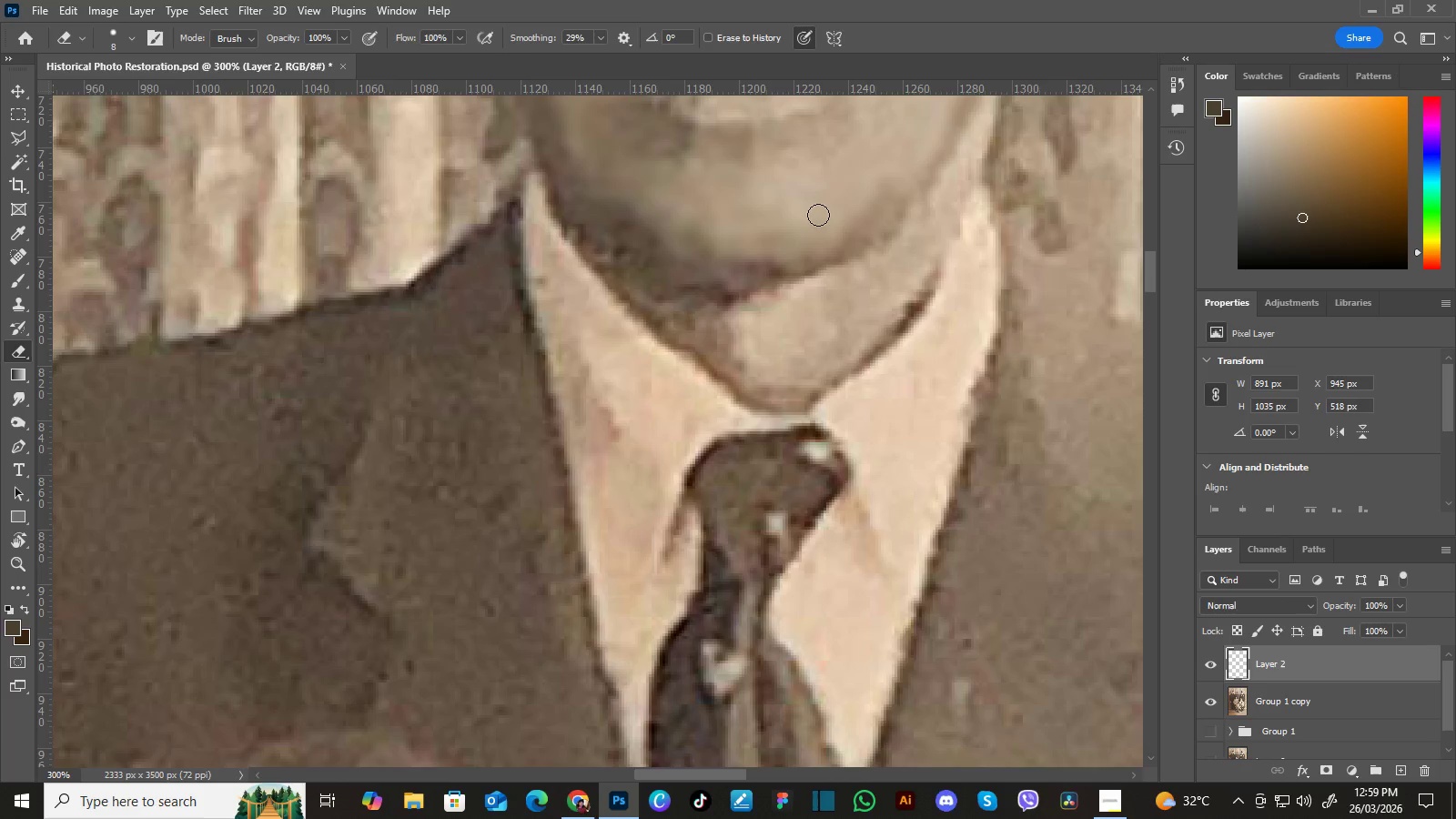 
hold_key(key=Space, duration=1.5)
 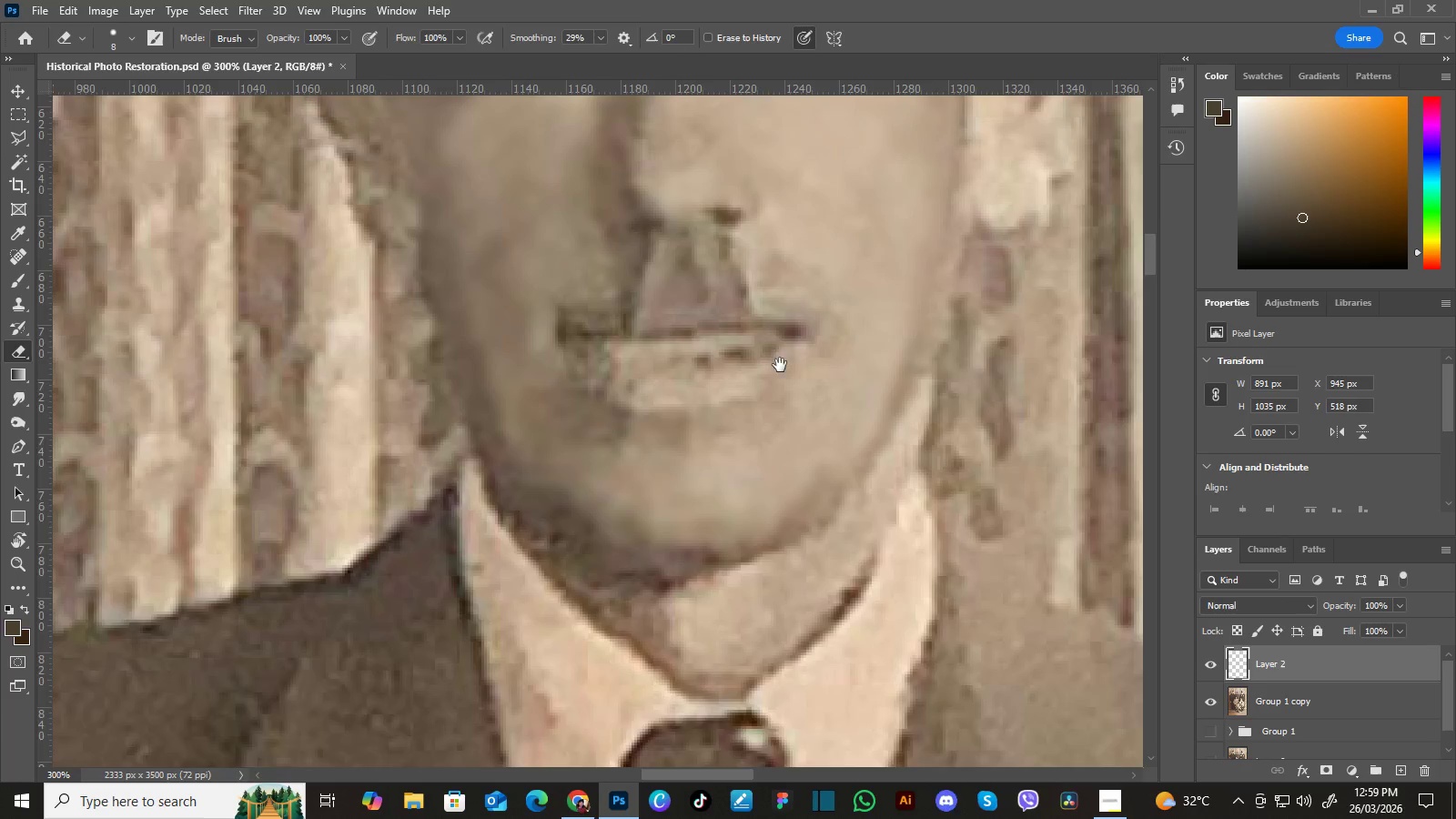 
left_click_drag(start_coordinate=[819, 220], to_coordinate=[767, 366])
 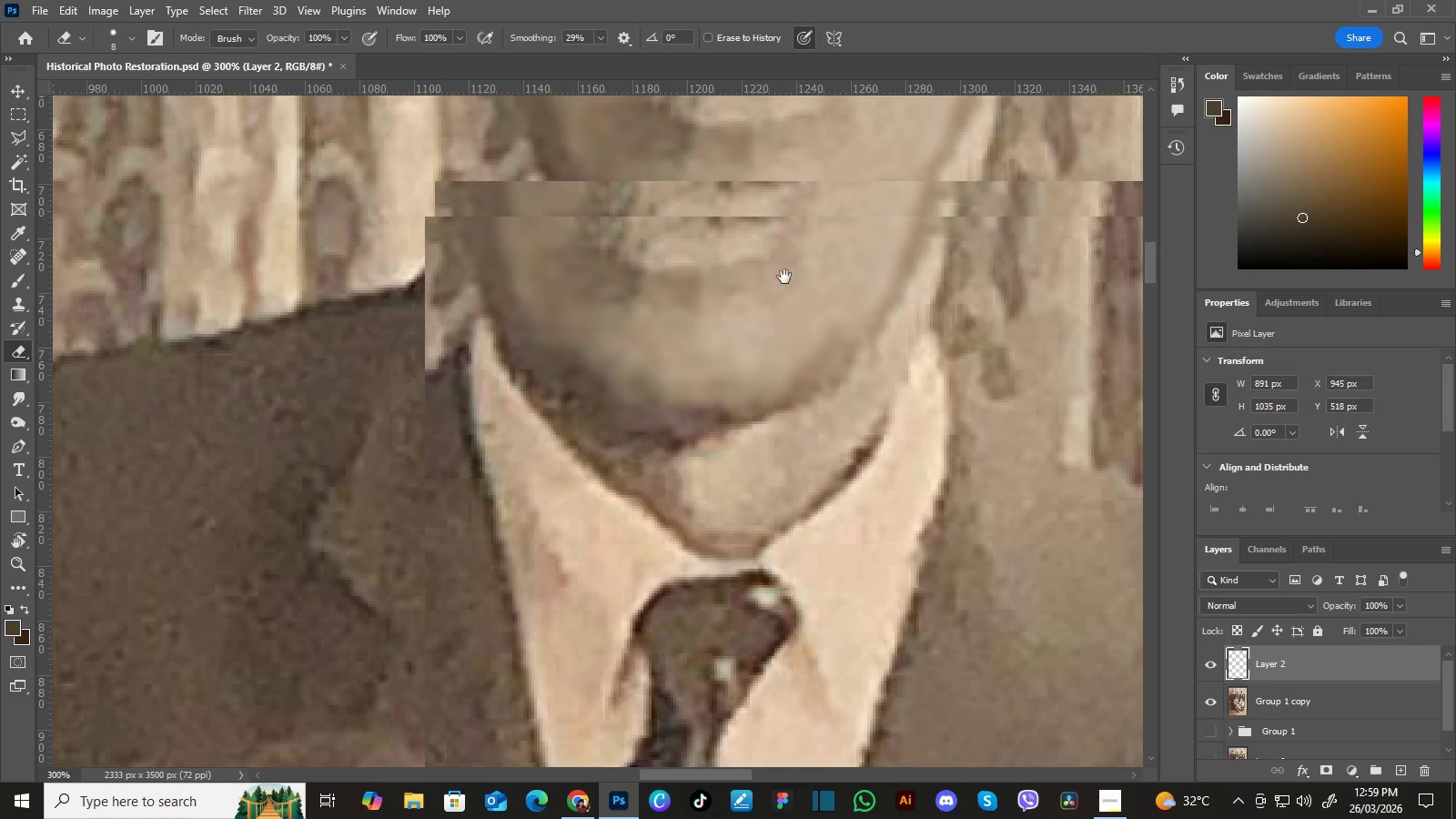 
left_click_drag(start_coordinate=[787, 270], to_coordinate=[773, 352])
 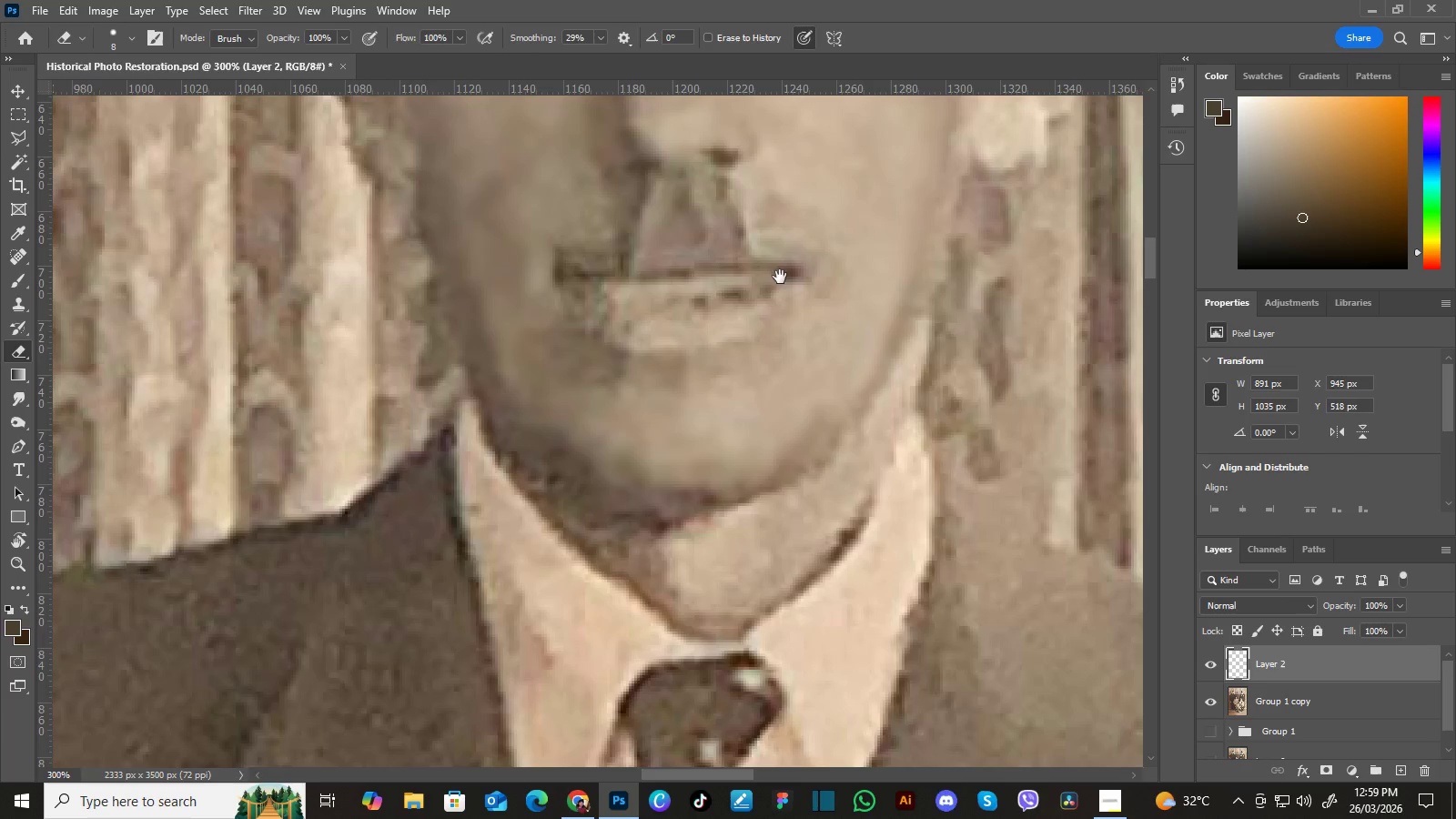 
hold_key(key=Space, duration=1.52)
 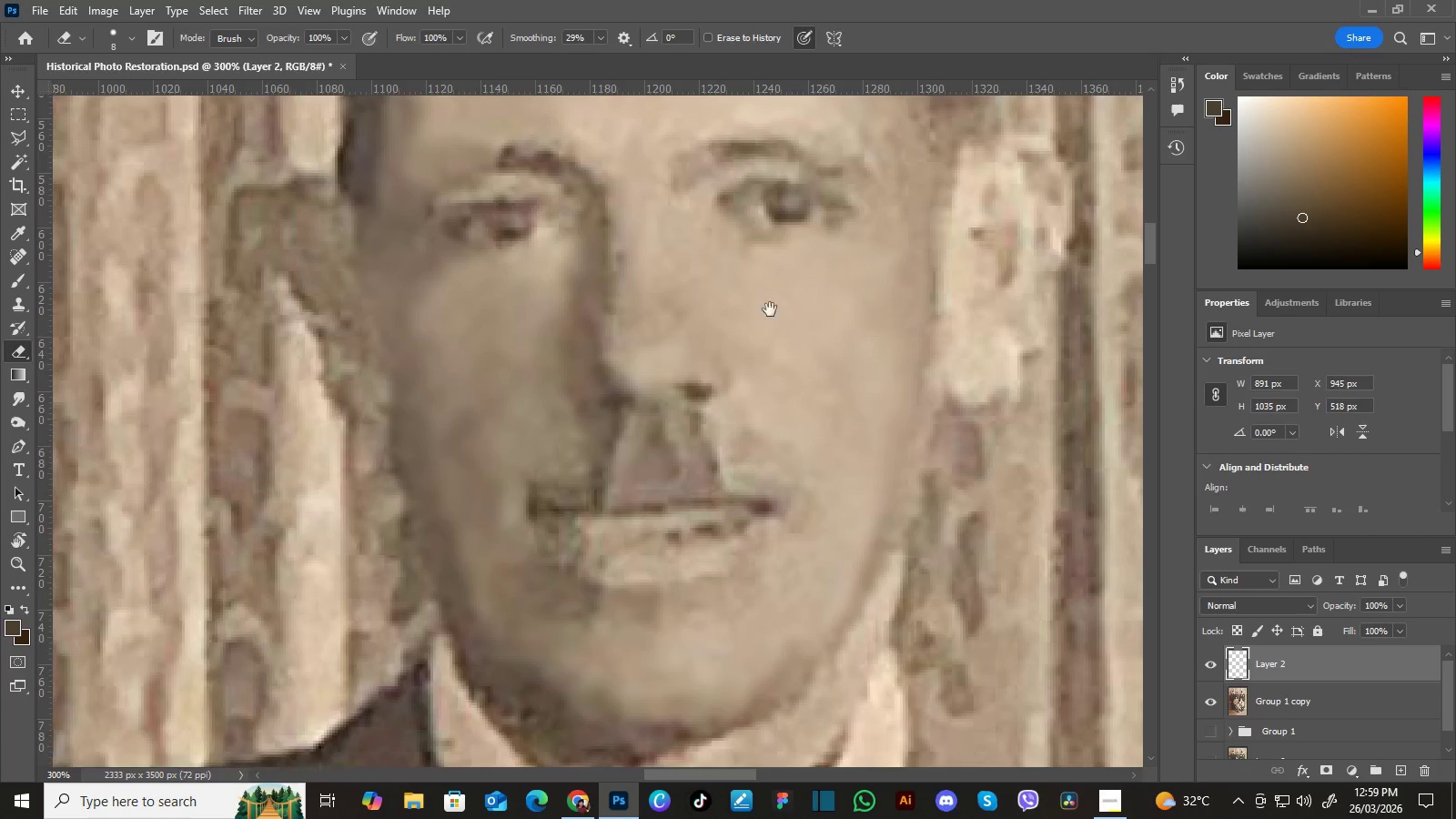 
left_click_drag(start_coordinate=[780, 277], to_coordinate=[780, 365])
 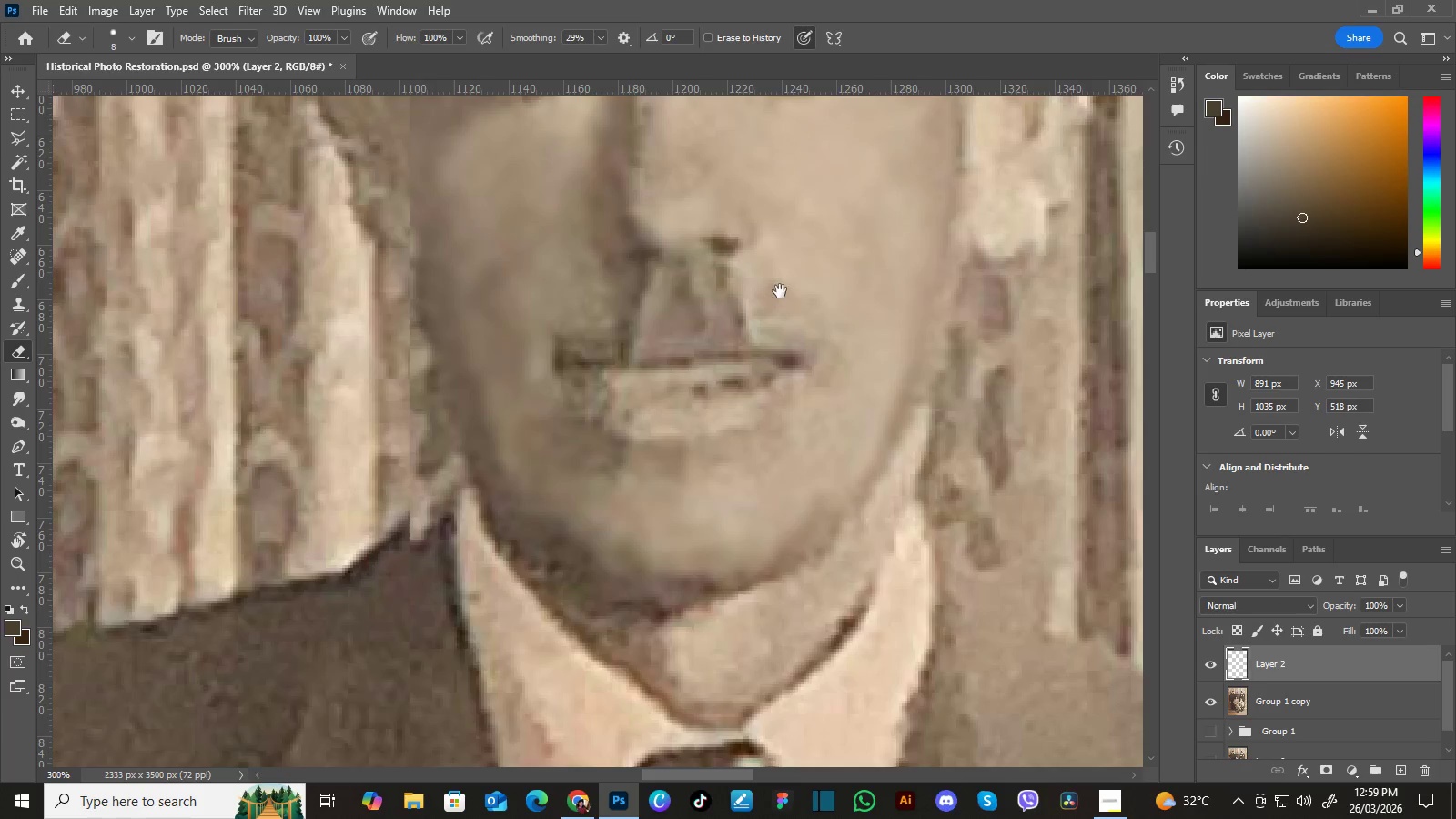 
left_click_drag(start_coordinate=[780, 290], to_coordinate=[786, 374])
 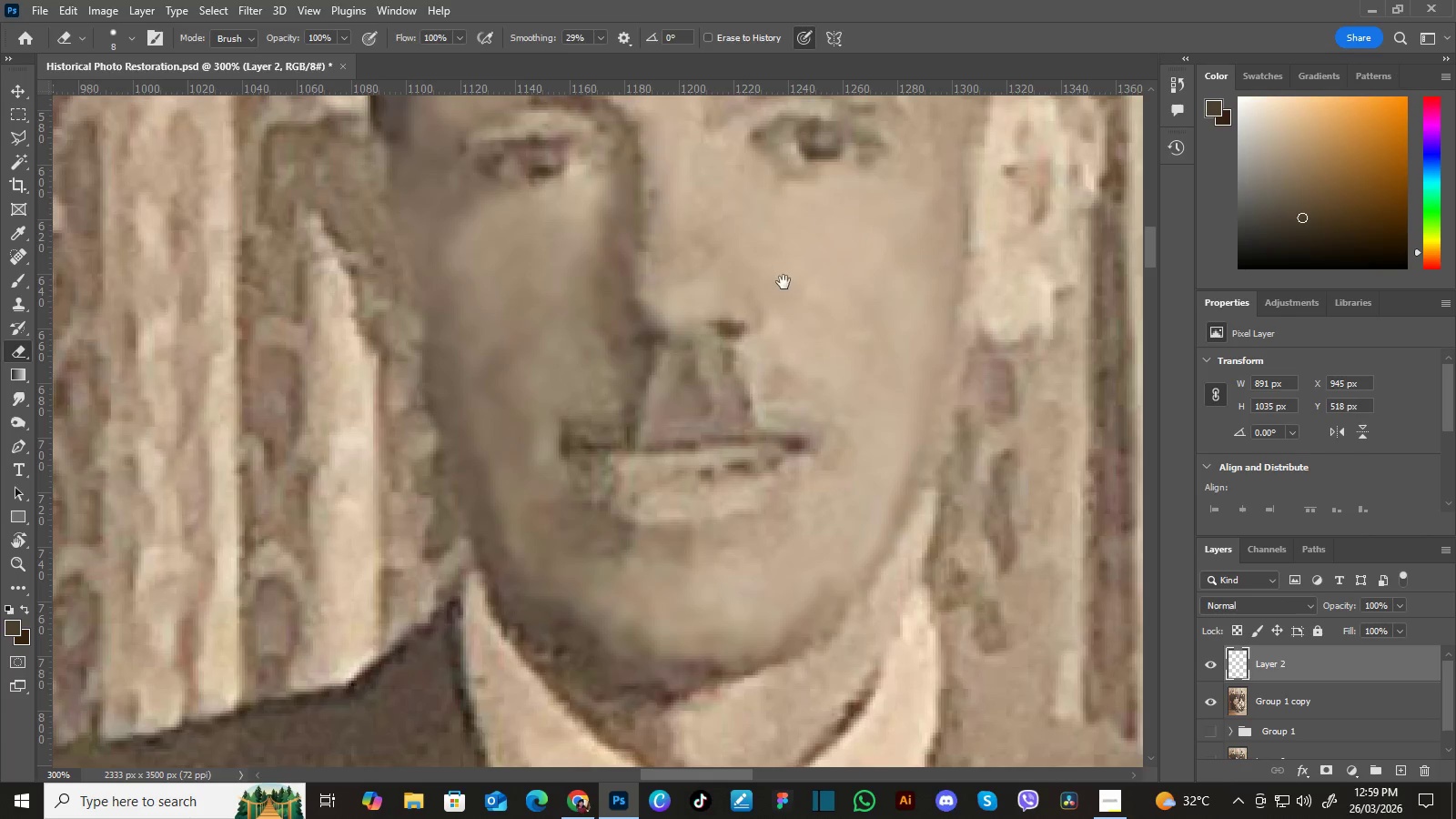 
hold_key(key=Space, duration=1.51)
 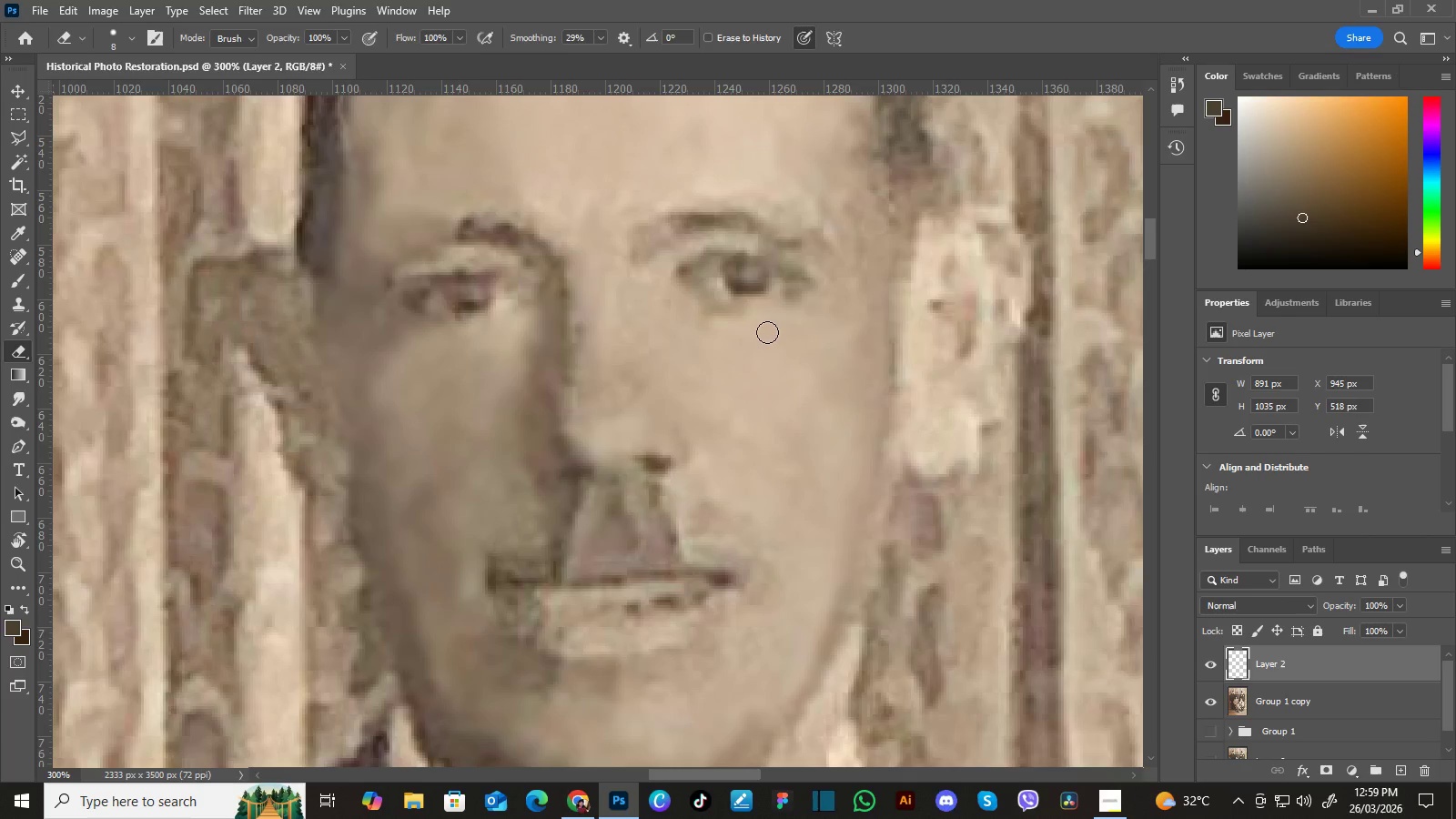 
left_click_drag(start_coordinate=[784, 282], to_coordinate=[749, 348])
 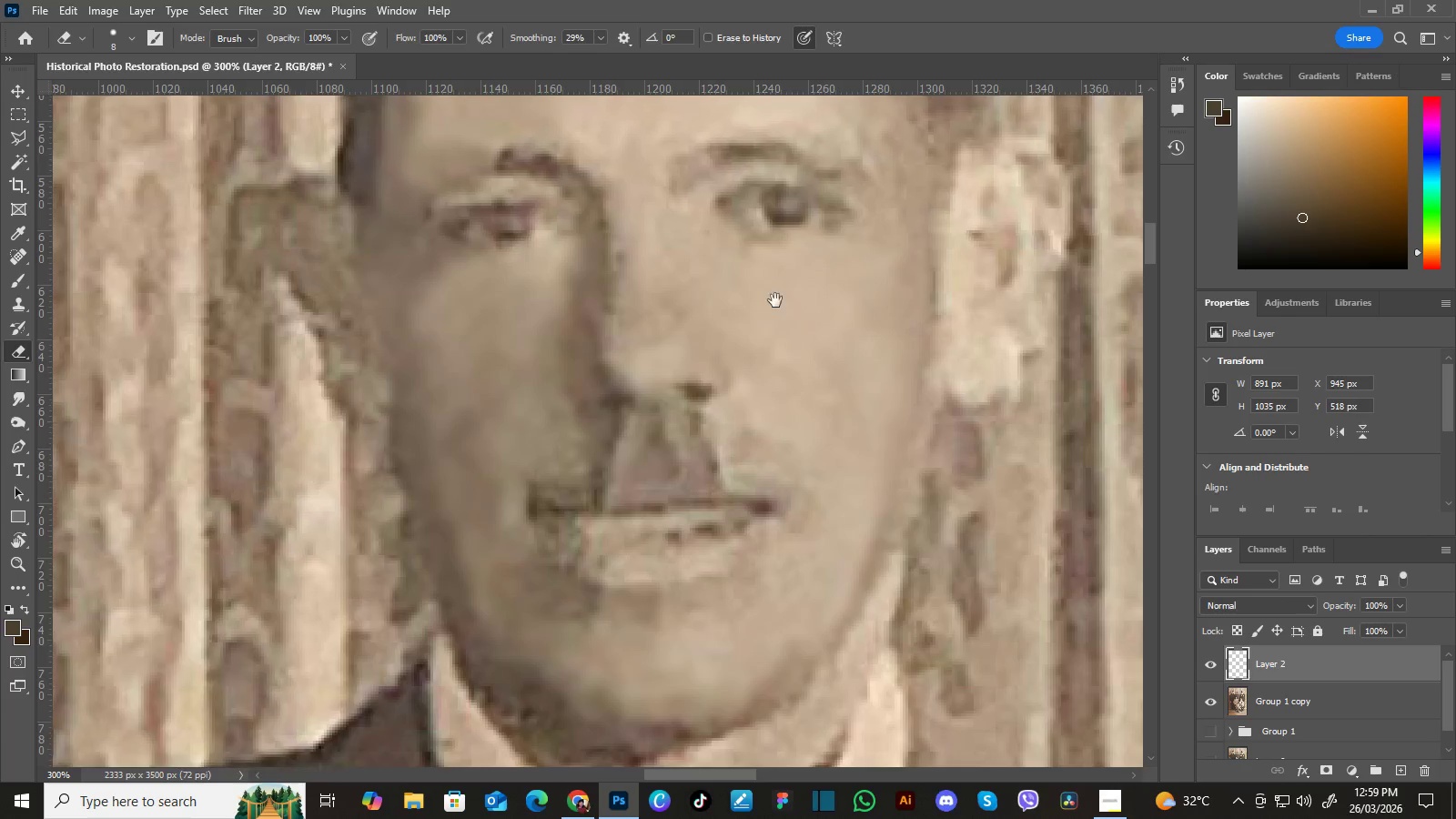 
left_click_drag(start_coordinate=[775, 300], to_coordinate=[749, 344])
 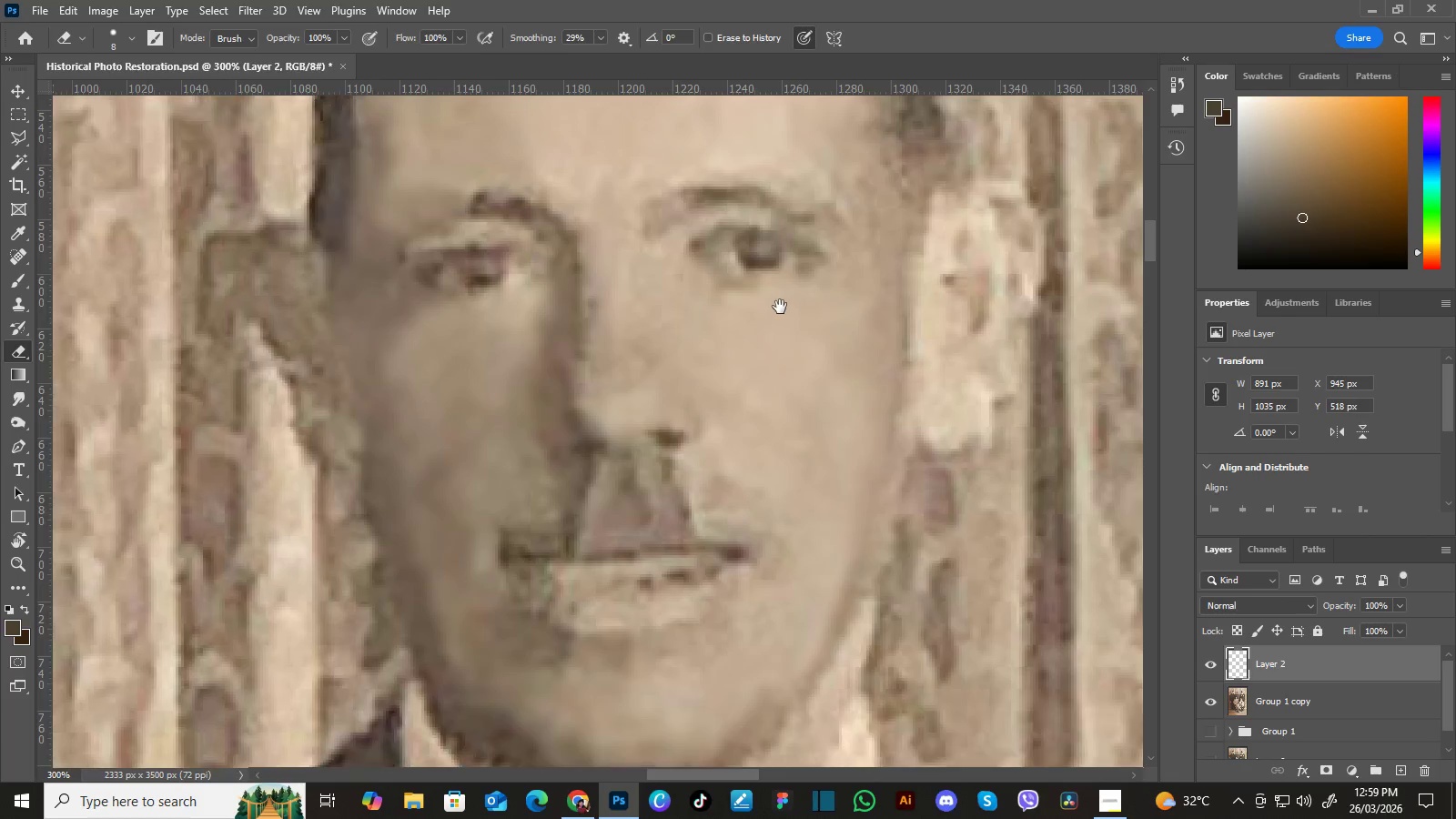 
left_click_drag(start_coordinate=[780, 307], to_coordinate=[767, 332])
 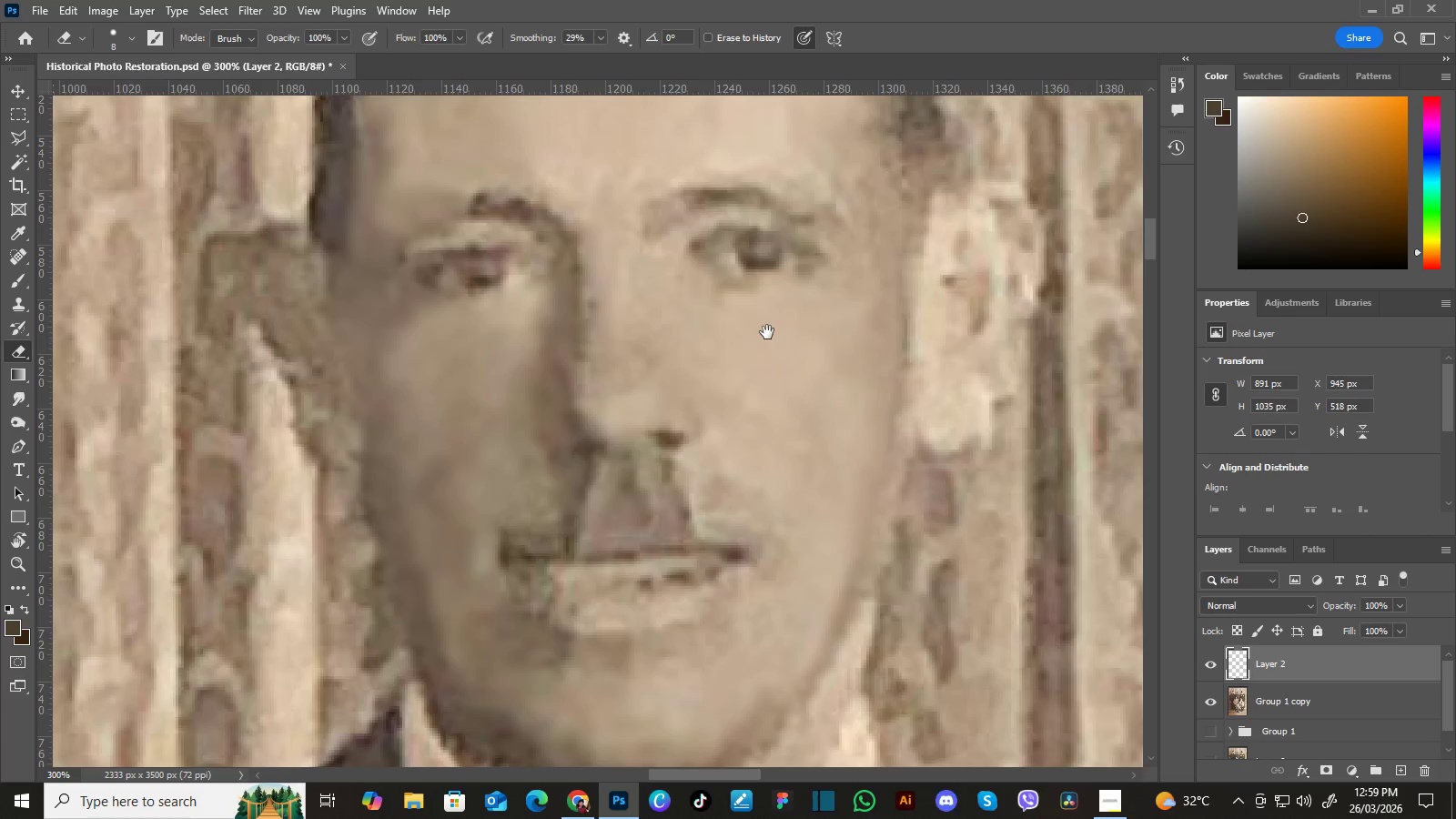 
key(Space)
 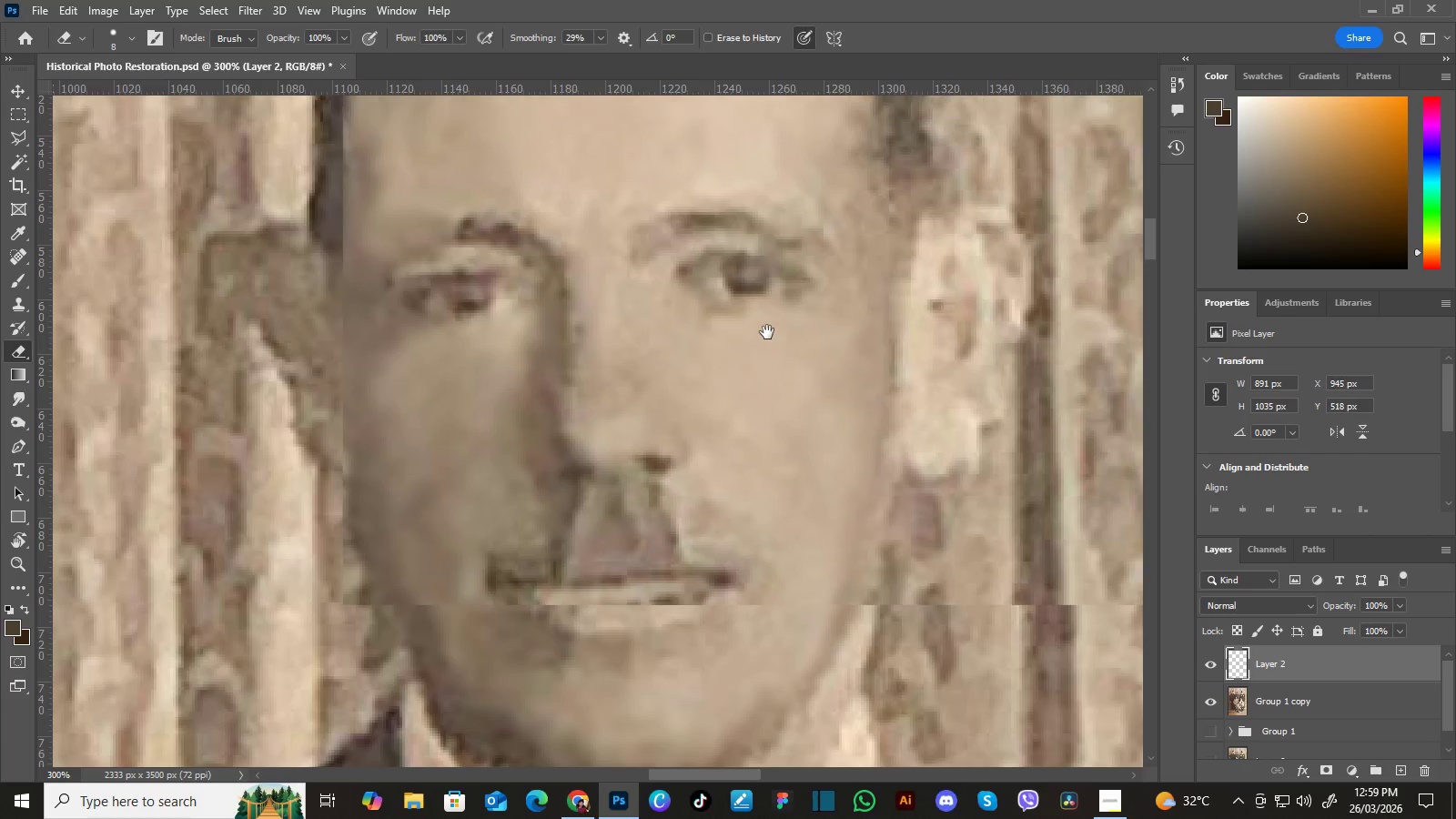 
key(Space)
 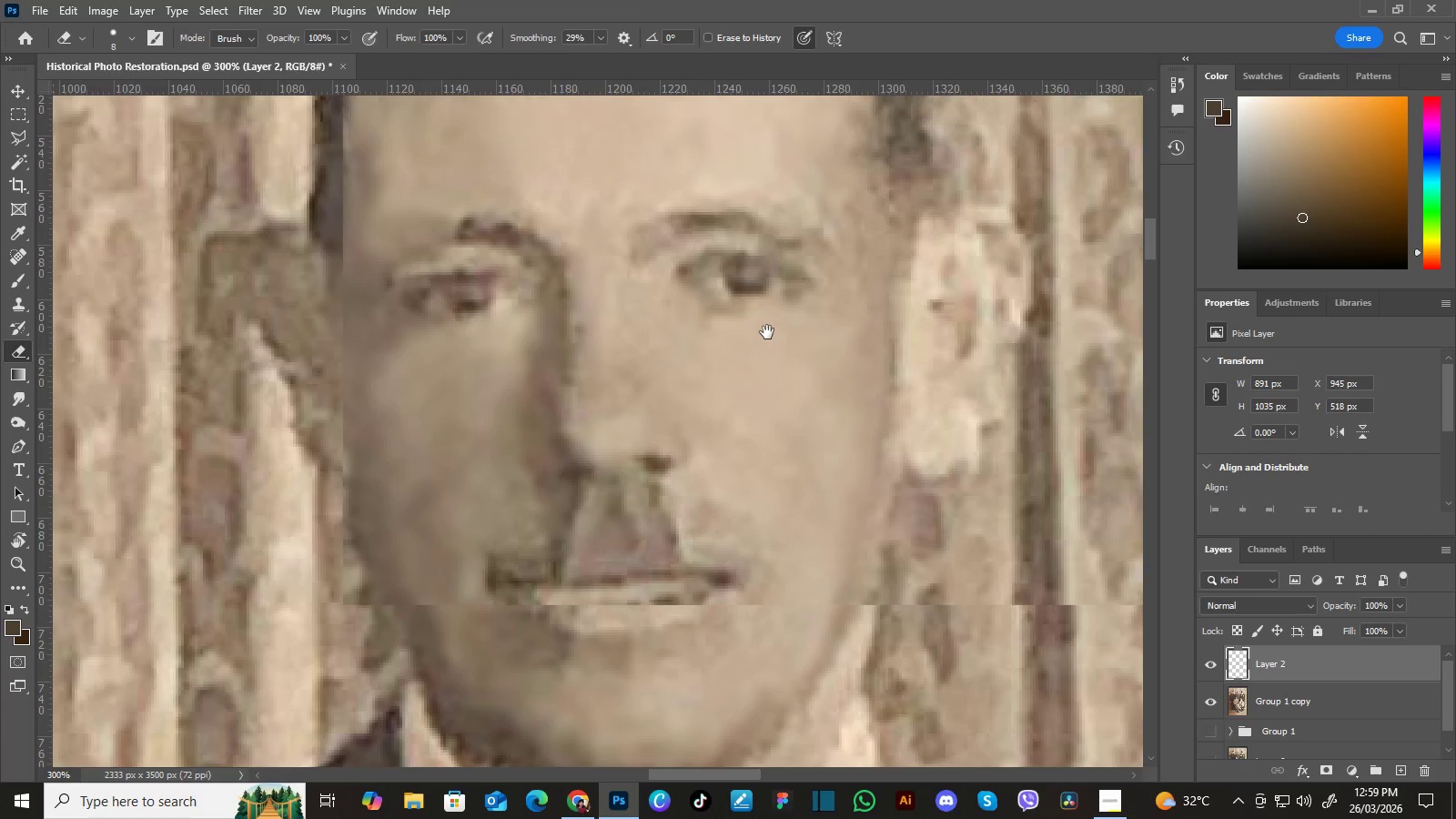 
key(Space)
 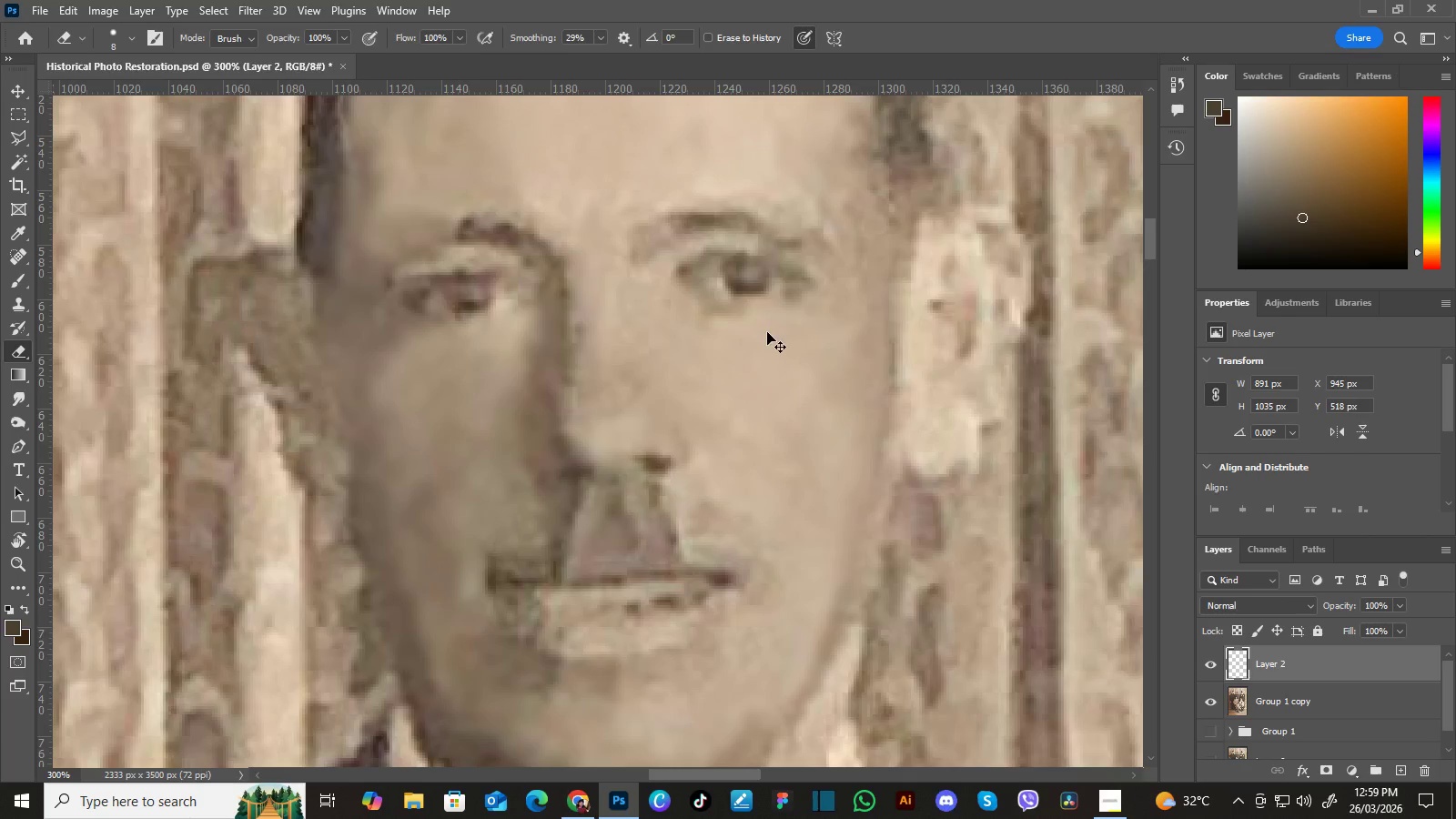 
key(Control+Equal)
 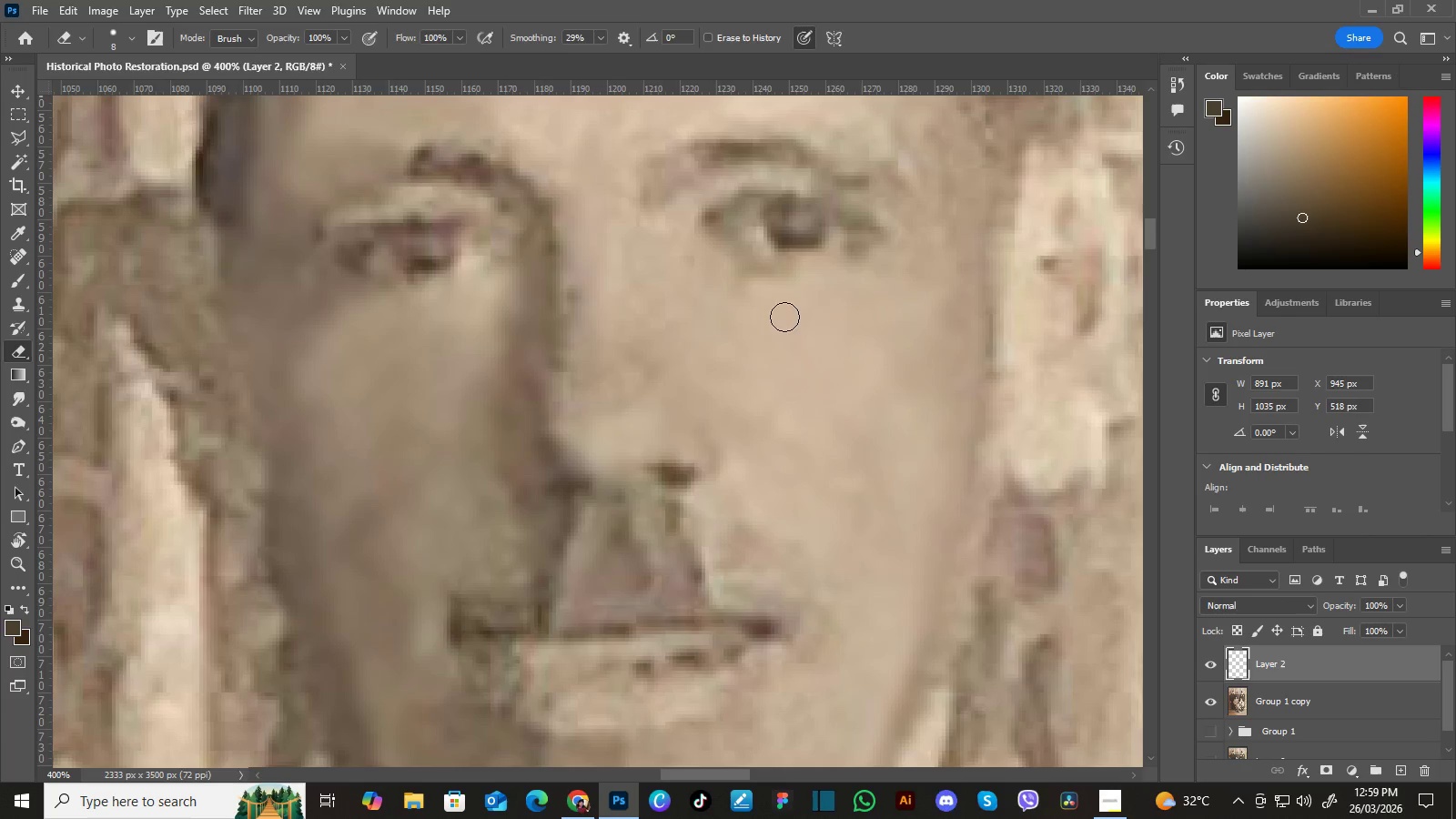 
hold_key(key=Space, duration=0.52)
 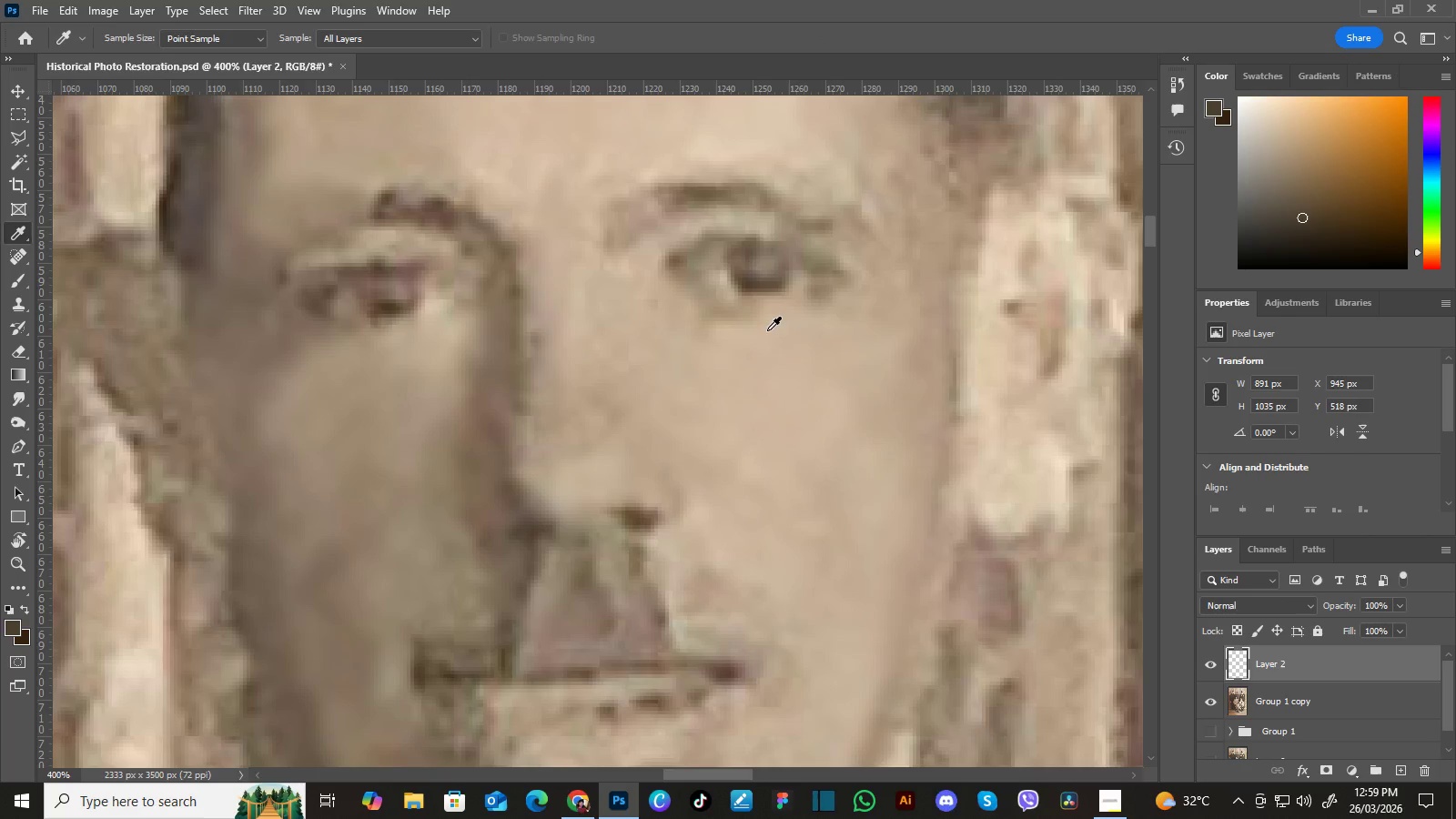 
left_click_drag(start_coordinate=[804, 305], to_coordinate=[768, 349])
 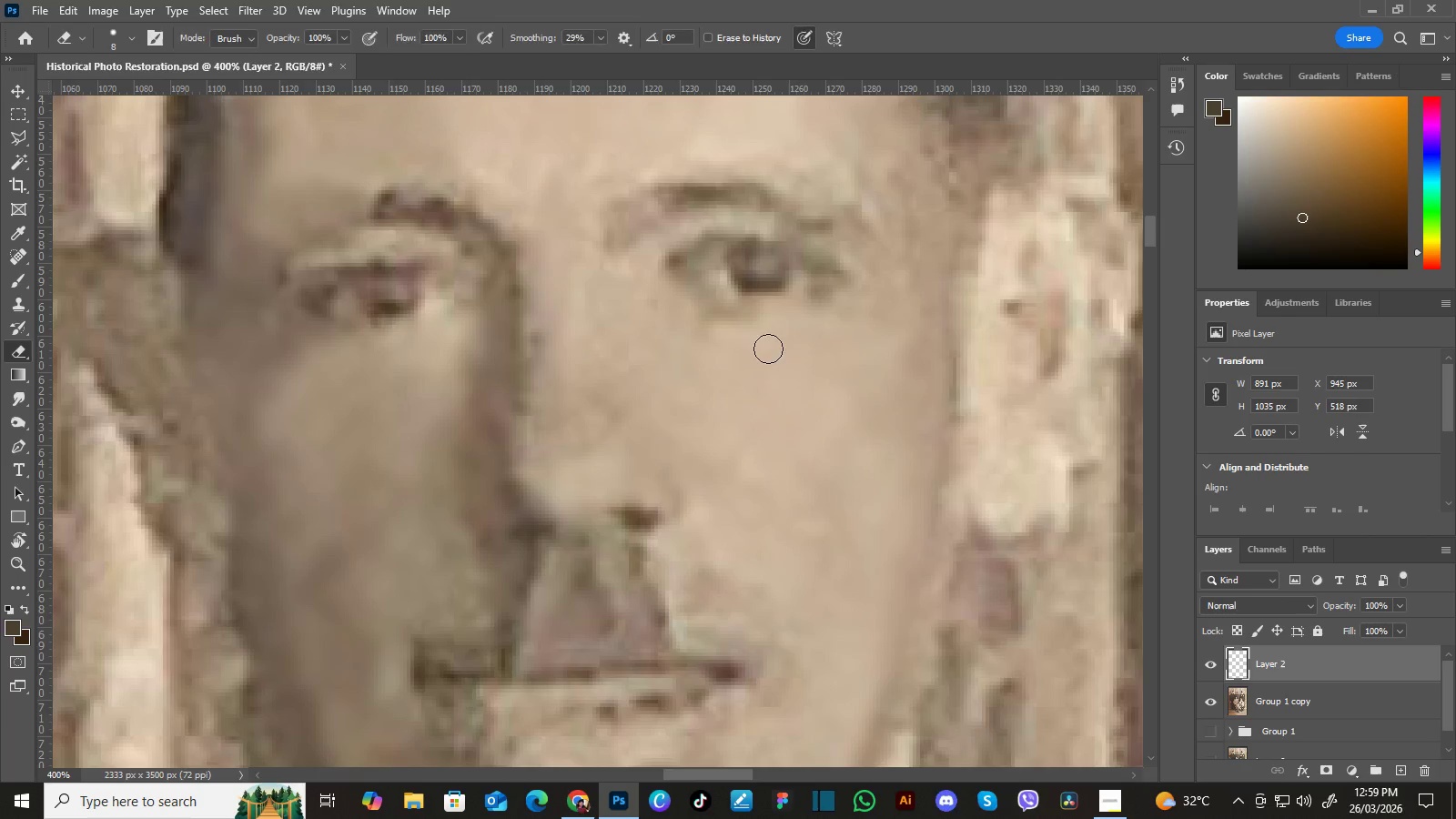 
key(I)
 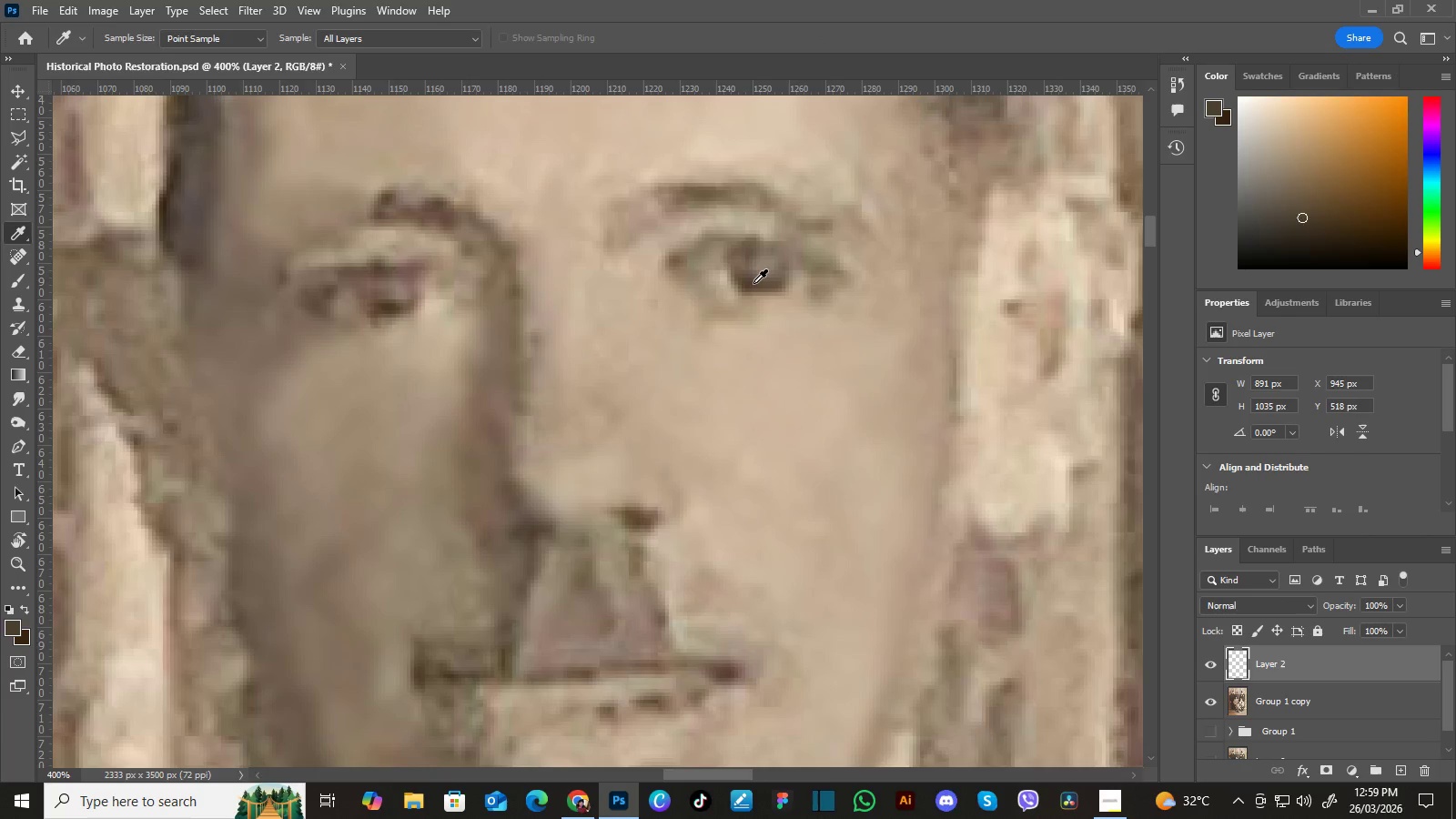 
double_click([753, 283])
 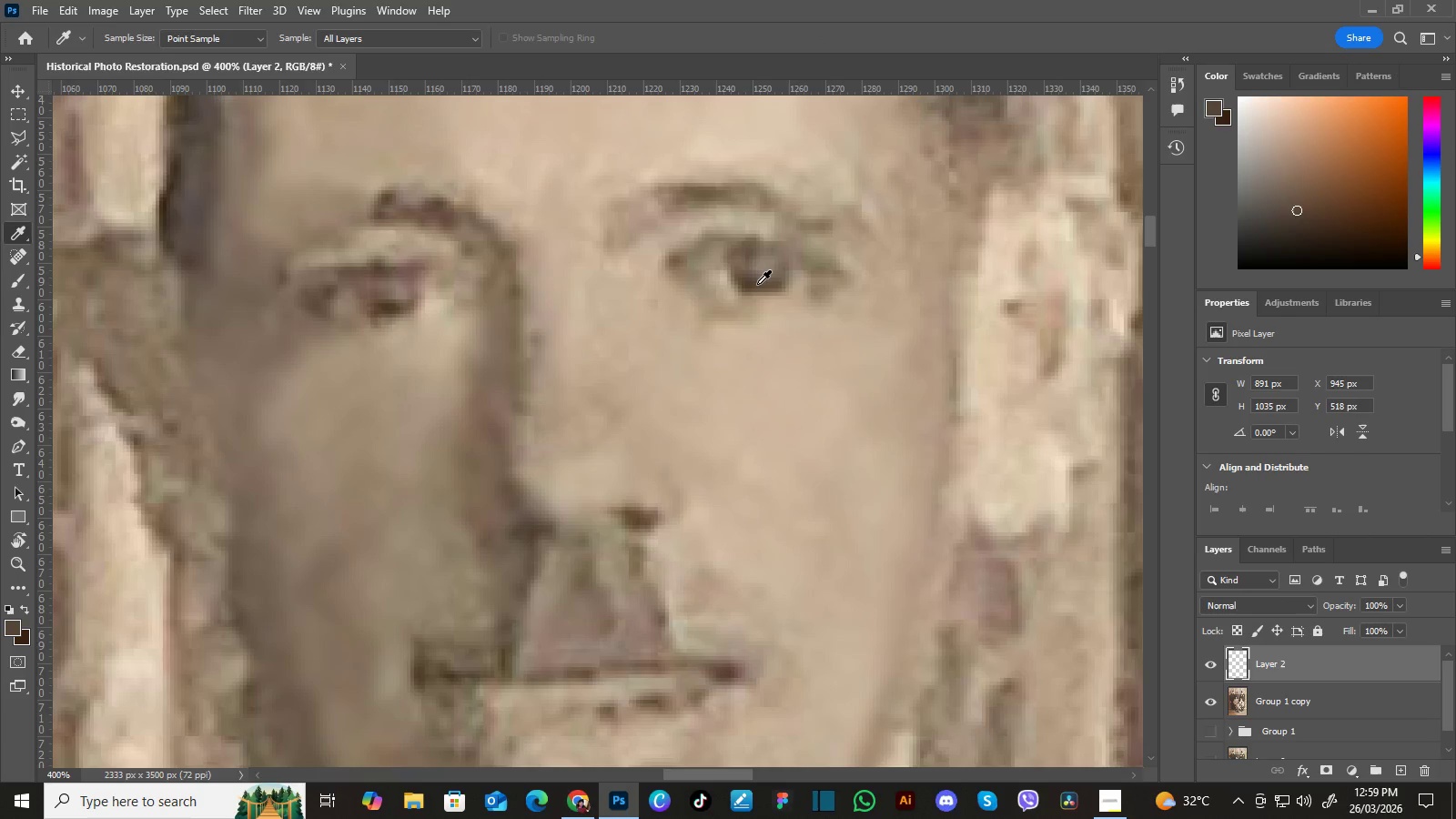 
double_click([757, 284])
 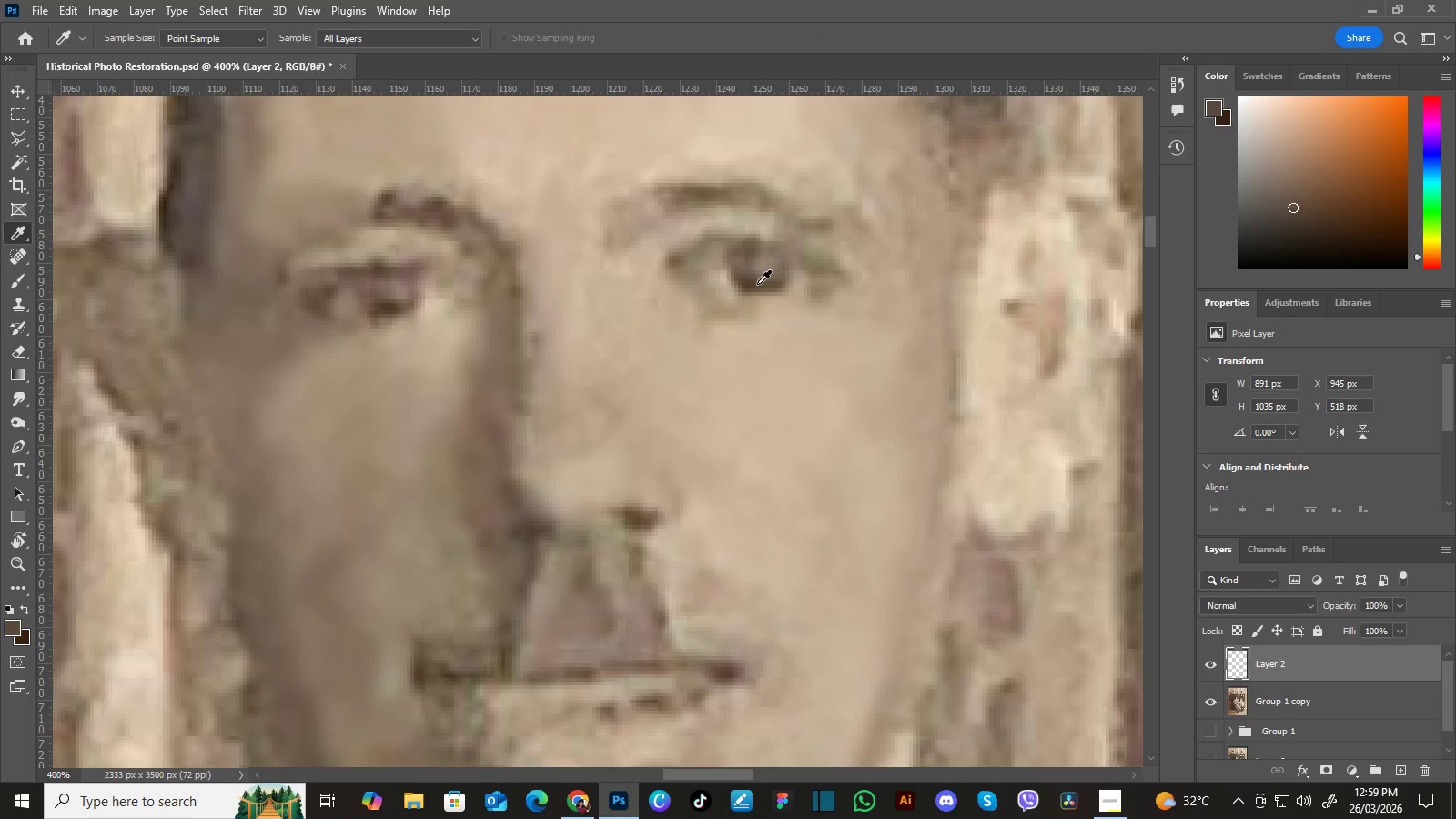 
key(B)
 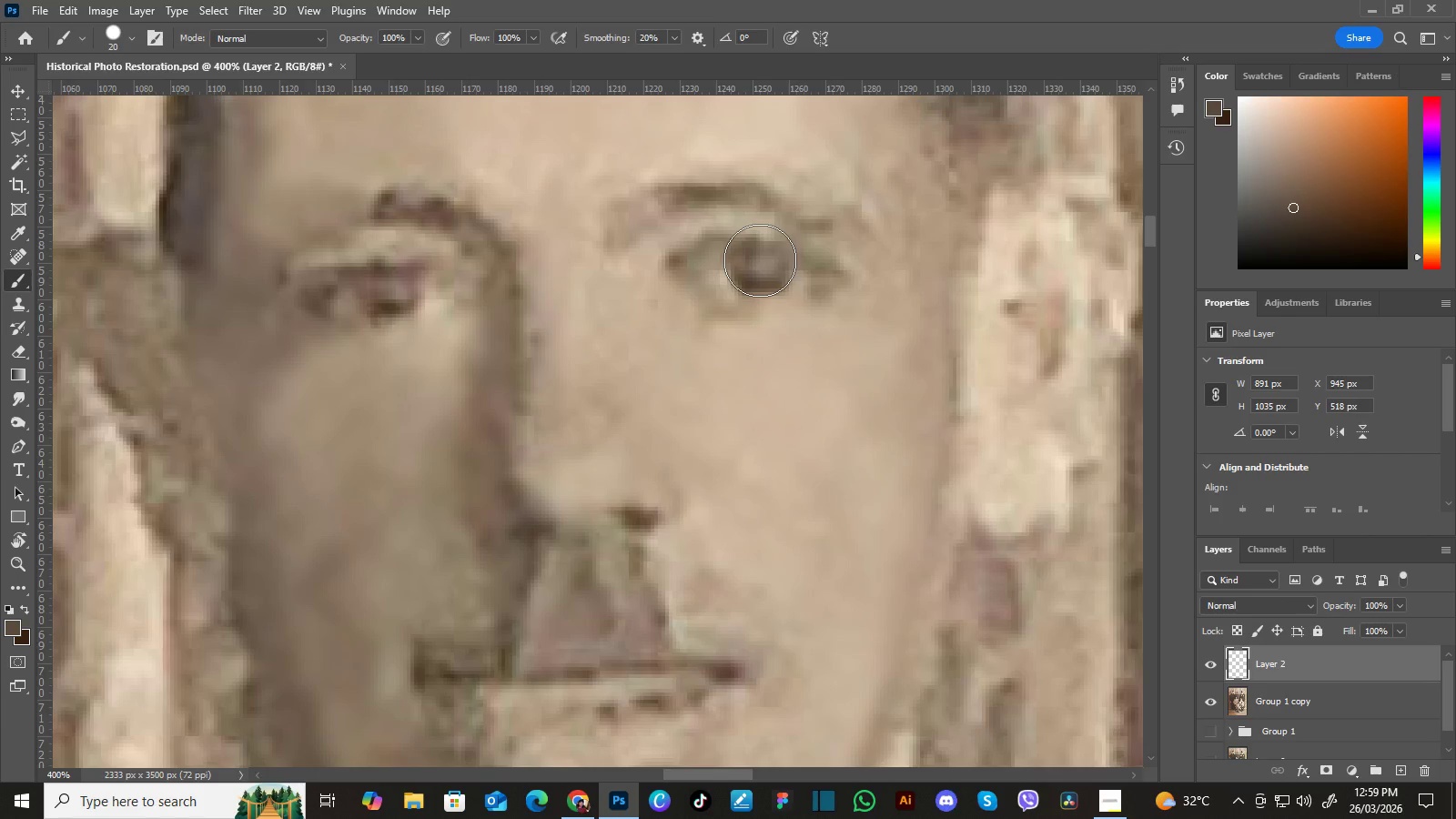 
key(BracketLeft)
 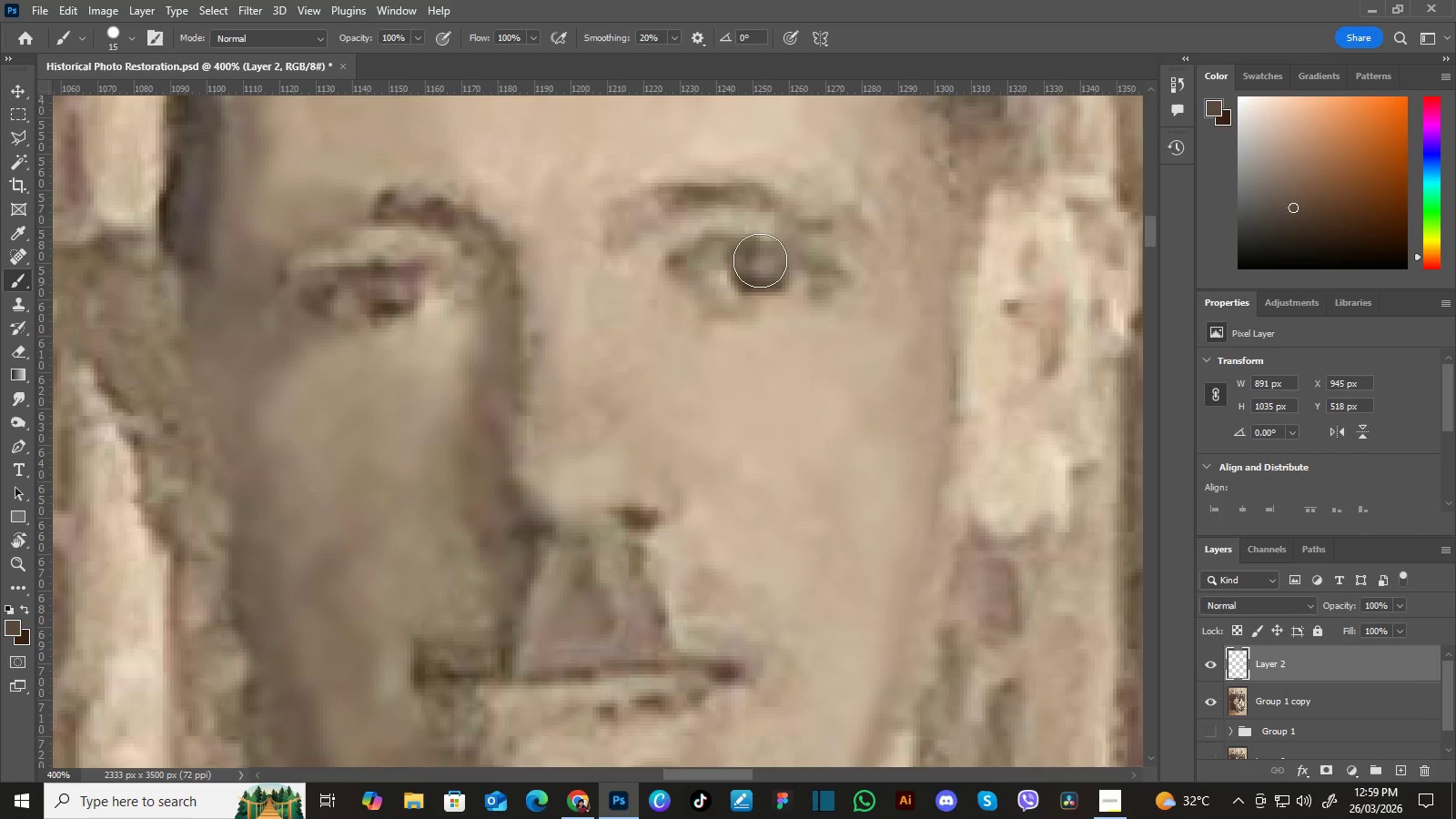 
key(BracketRight)
 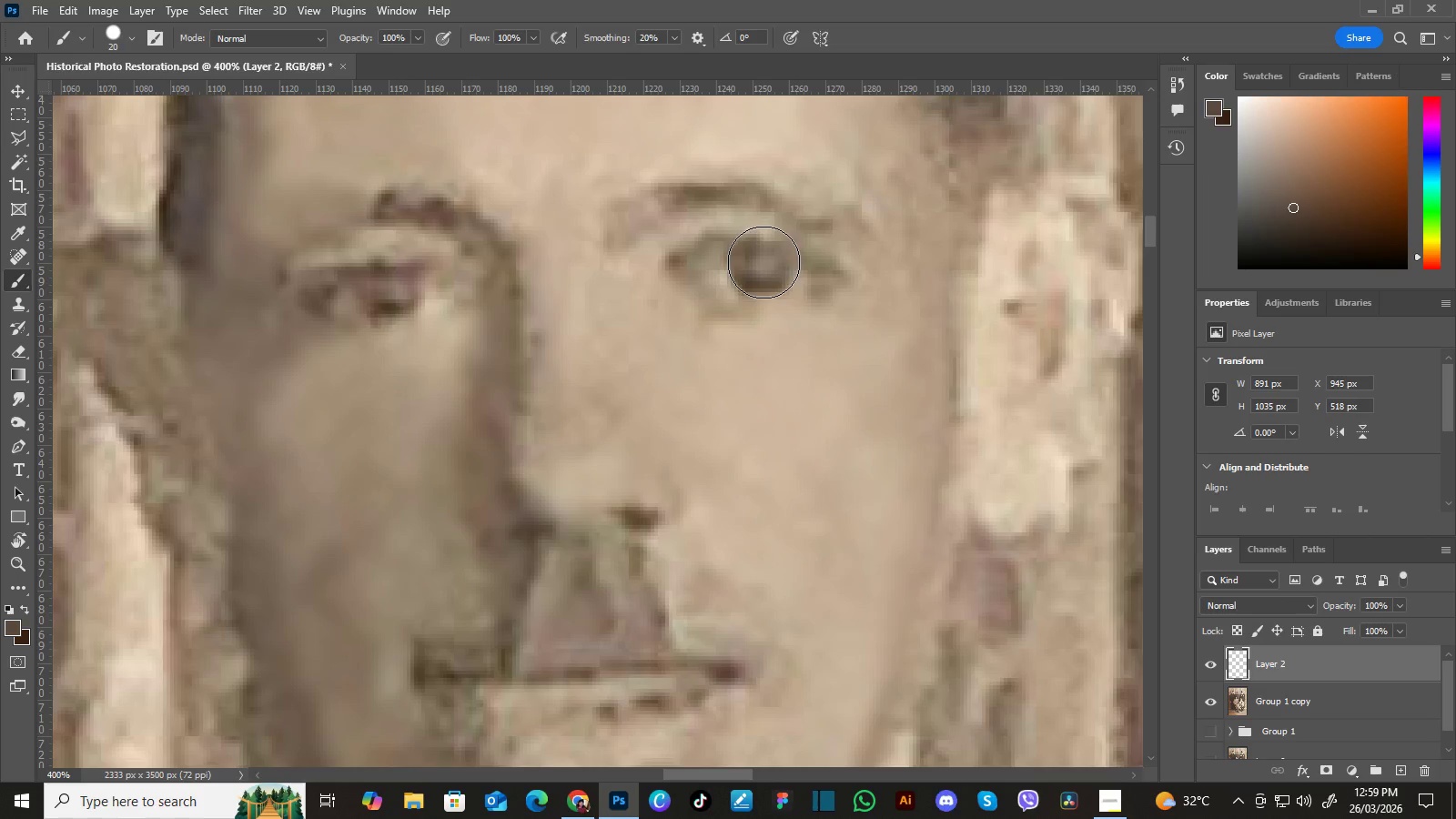 
left_click([763, 262])
 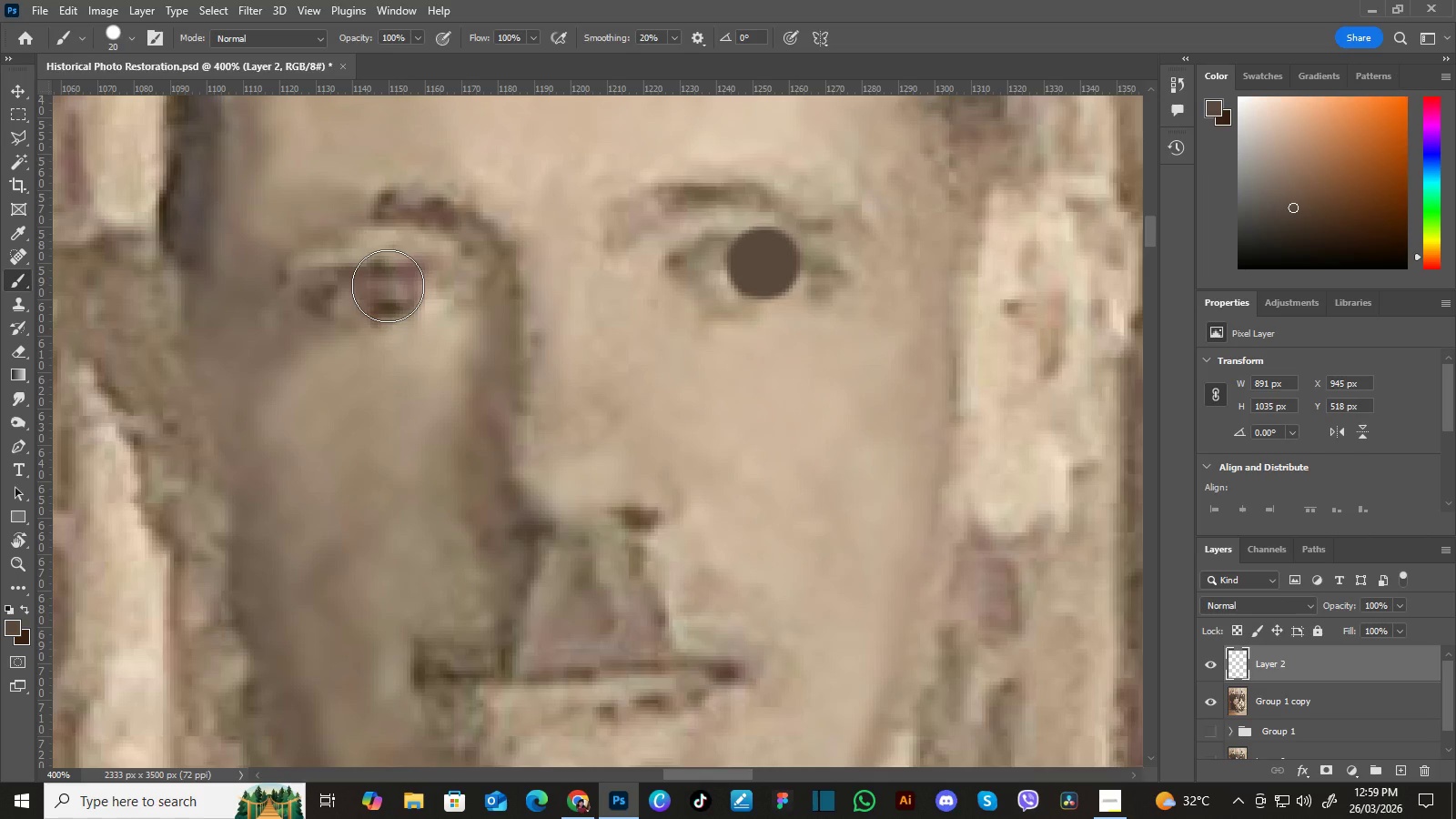 
left_click([388, 286])
 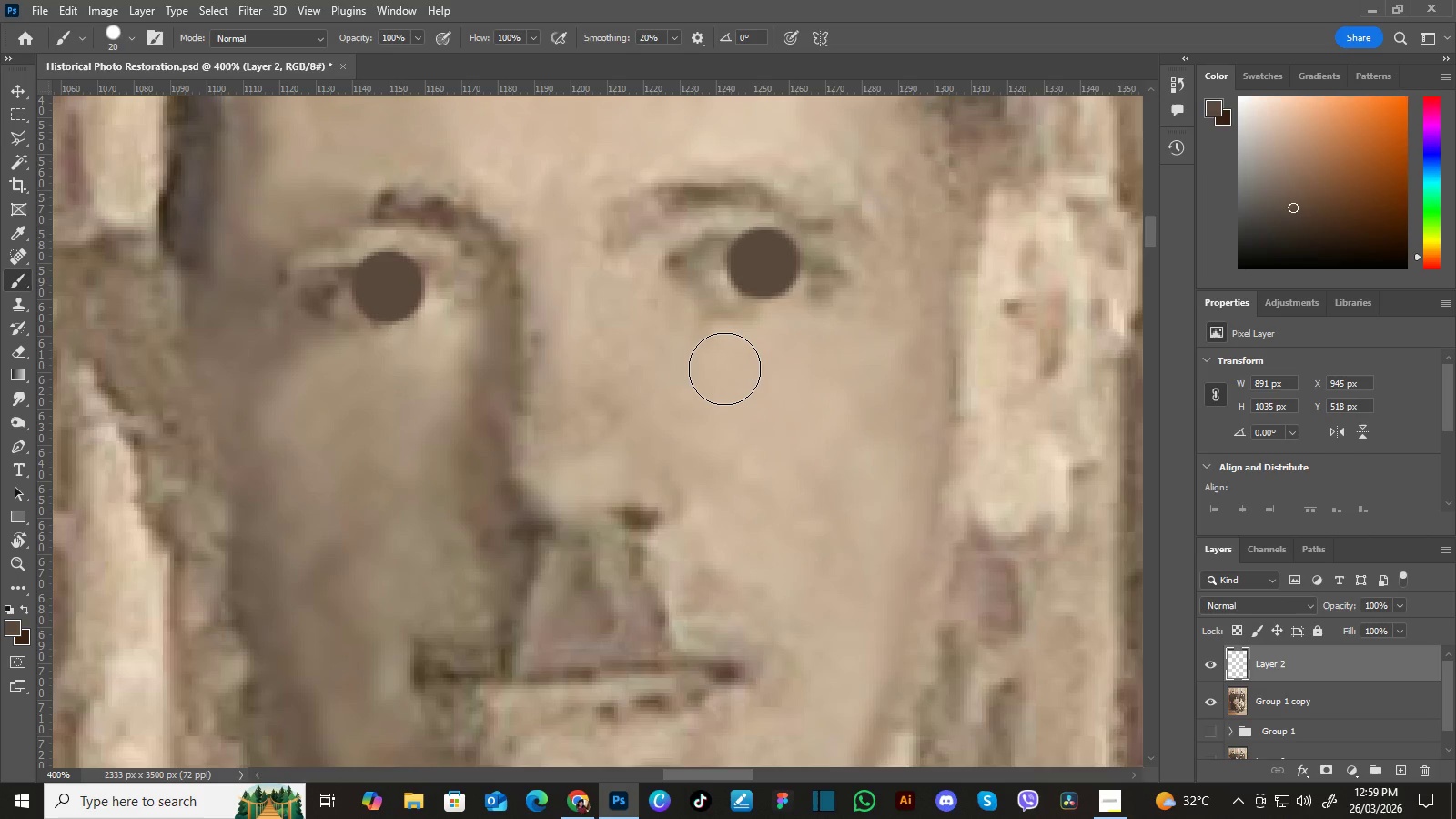 
key(E)
 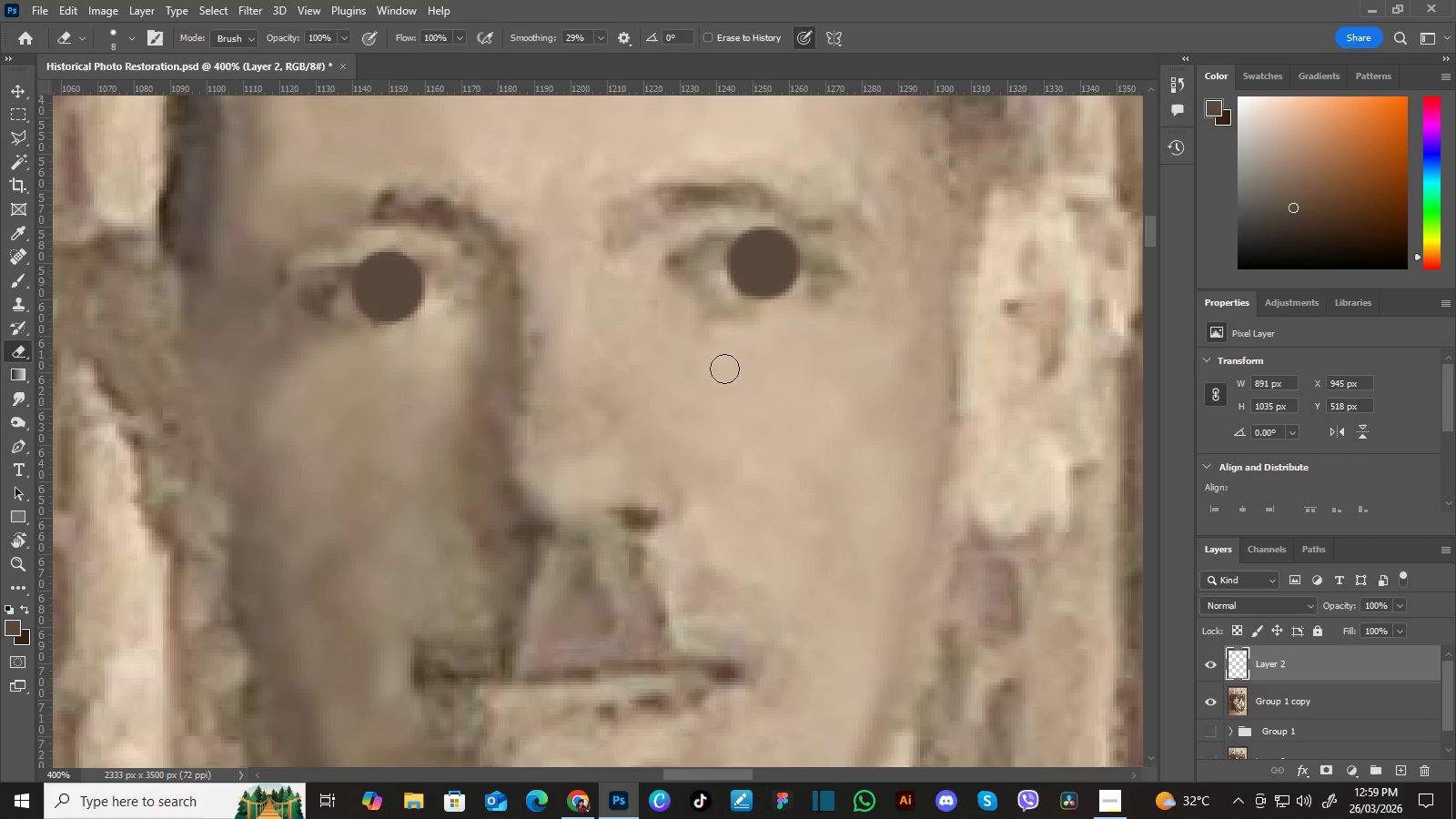 
hold_key(key=Space, duration=0.95)
 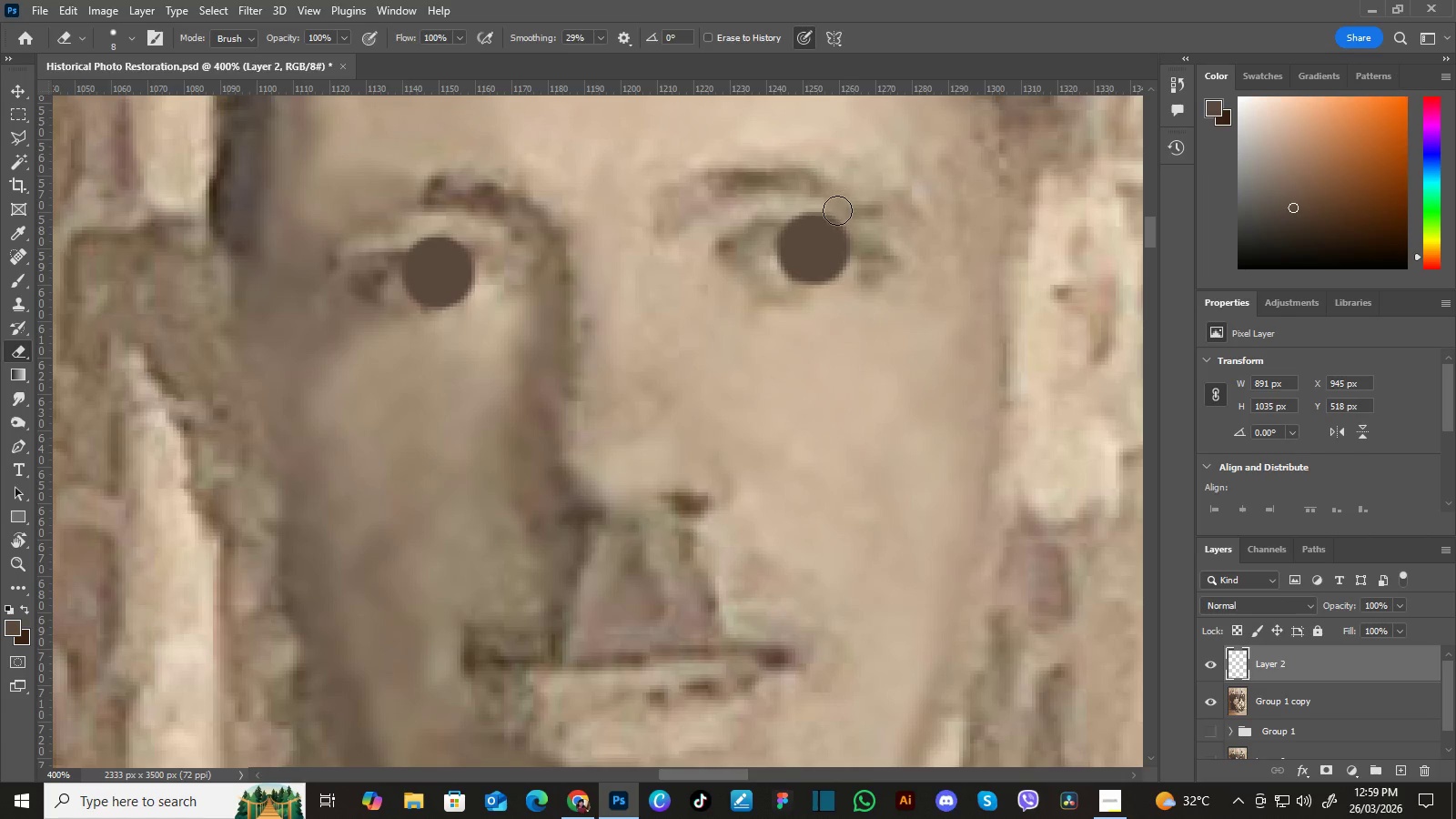 
left_click_drag(start_coordinate=[735, 348], to_coordinate=[784, 333])
 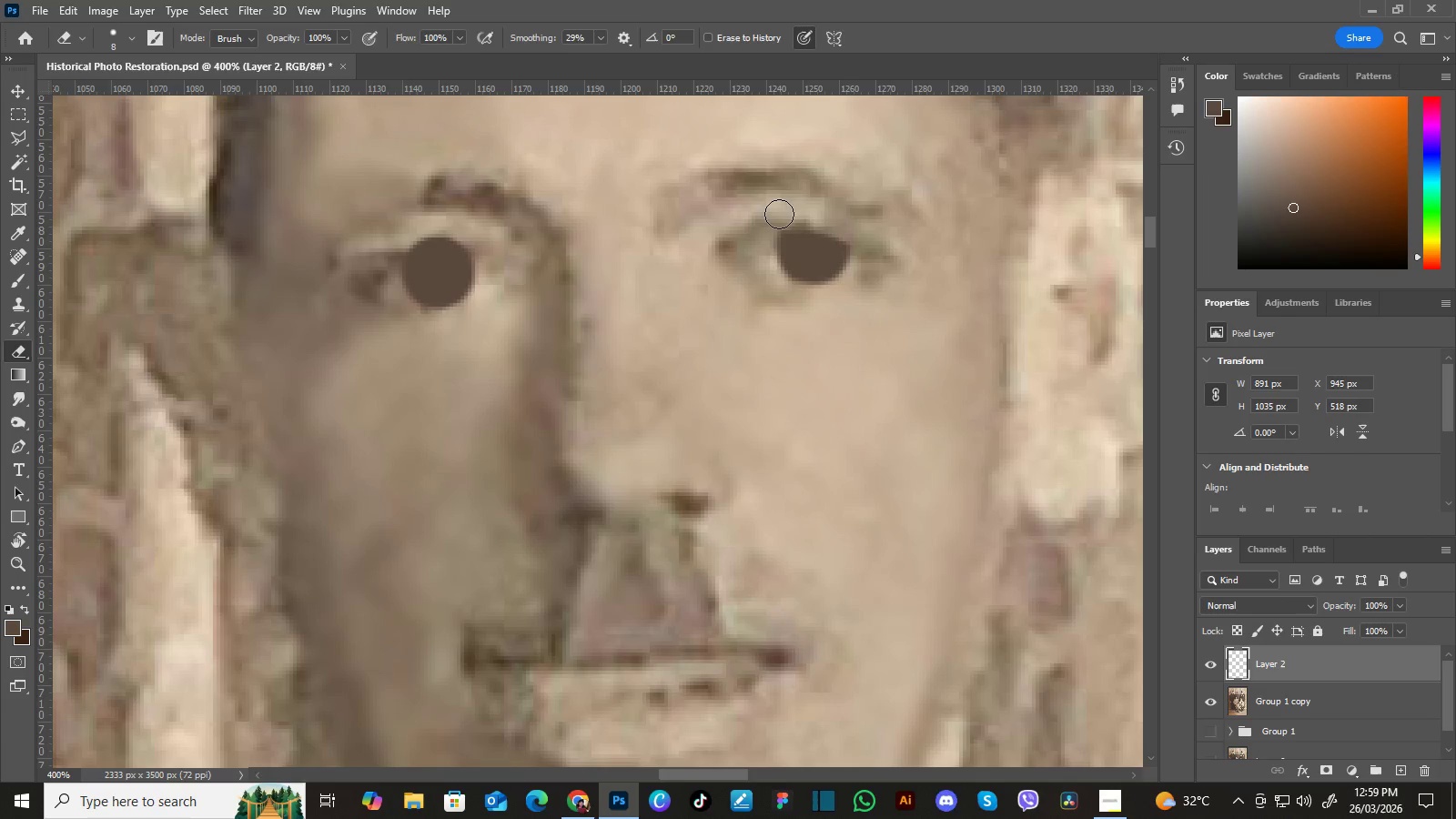 
wait(6.69)
 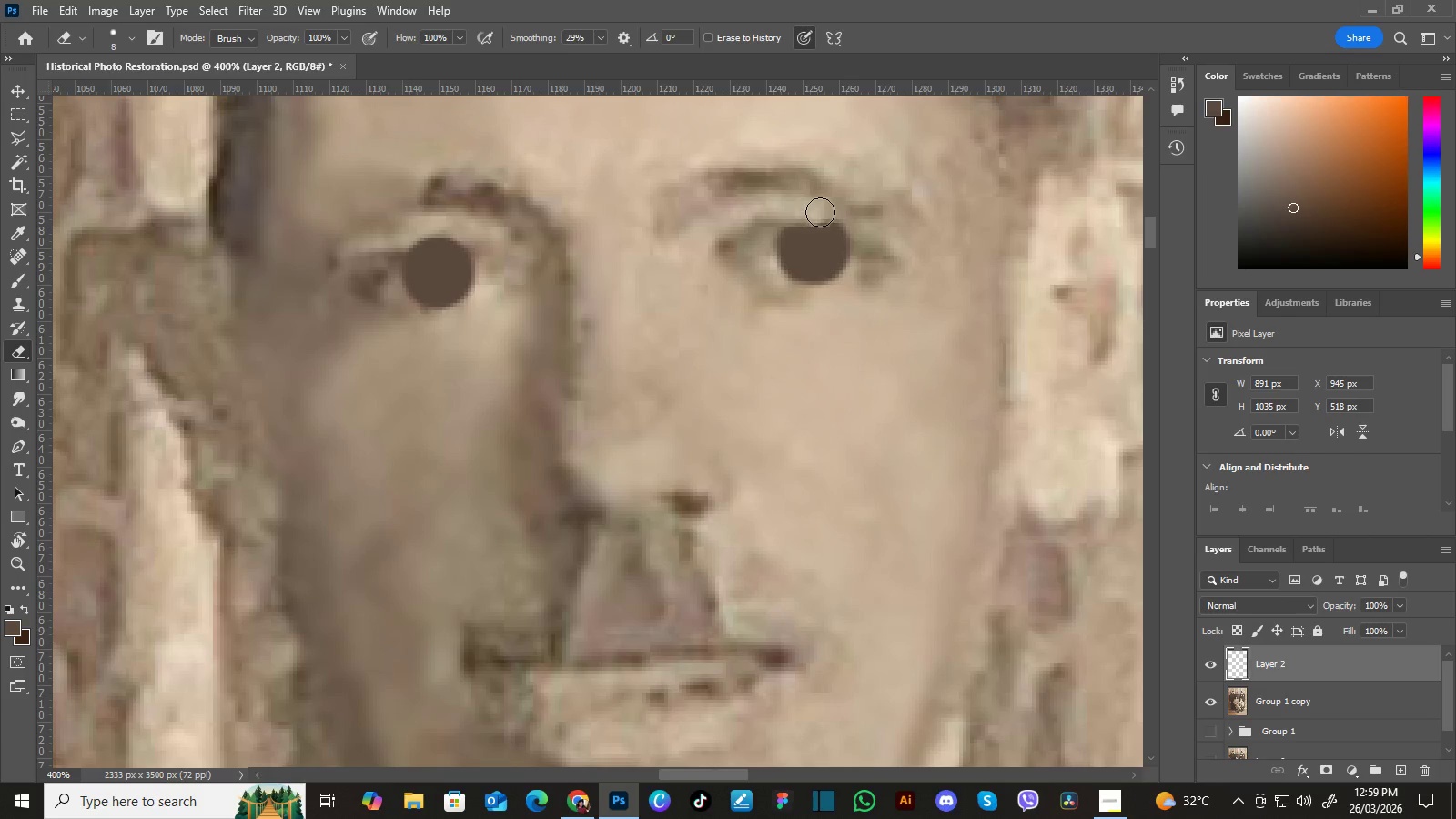 
hold_key(key=Space, duration=0.88)
 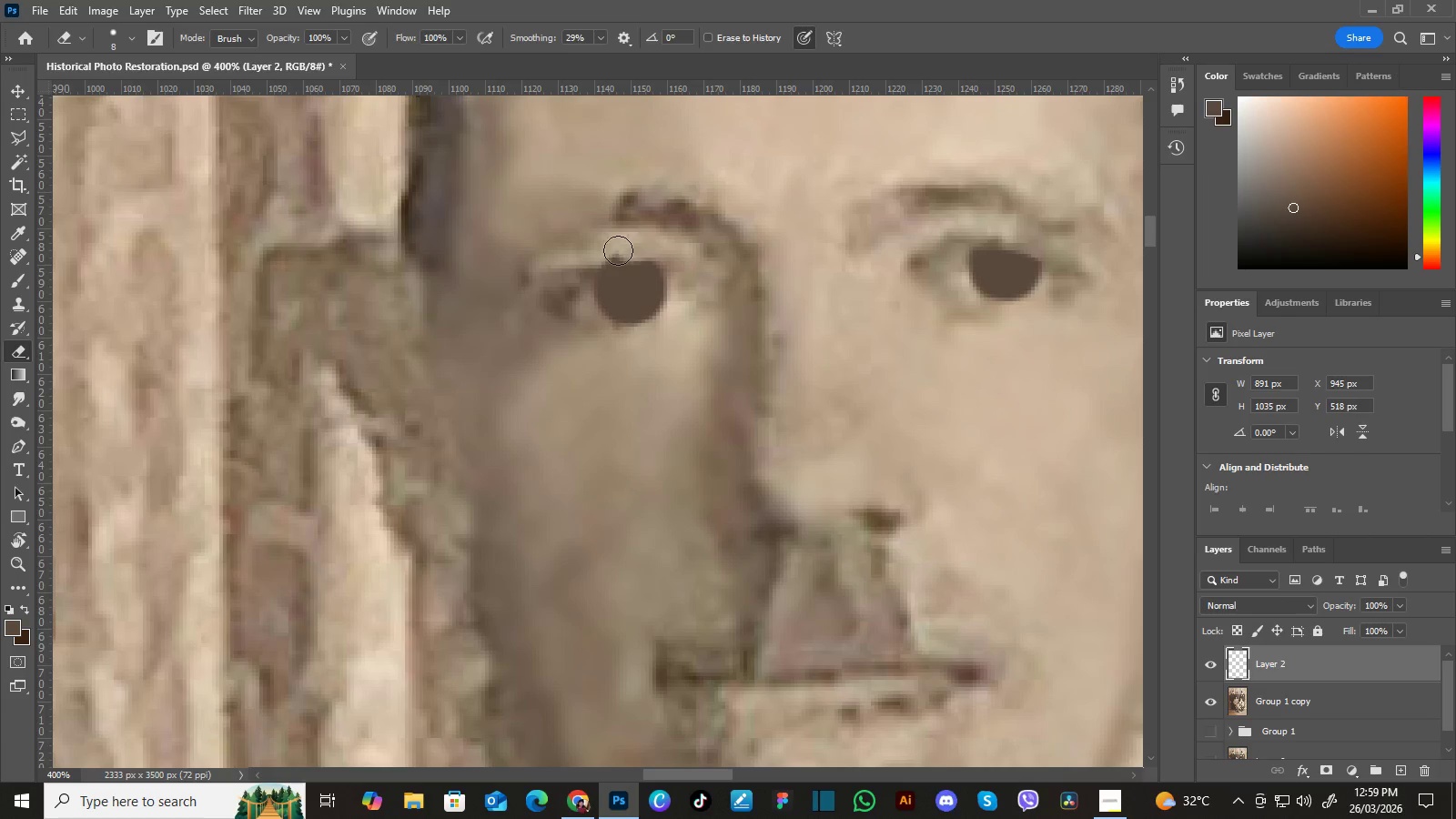 
left_click_drag(start_coordinate=[500, 230], to_coordinate=[692, 247])
 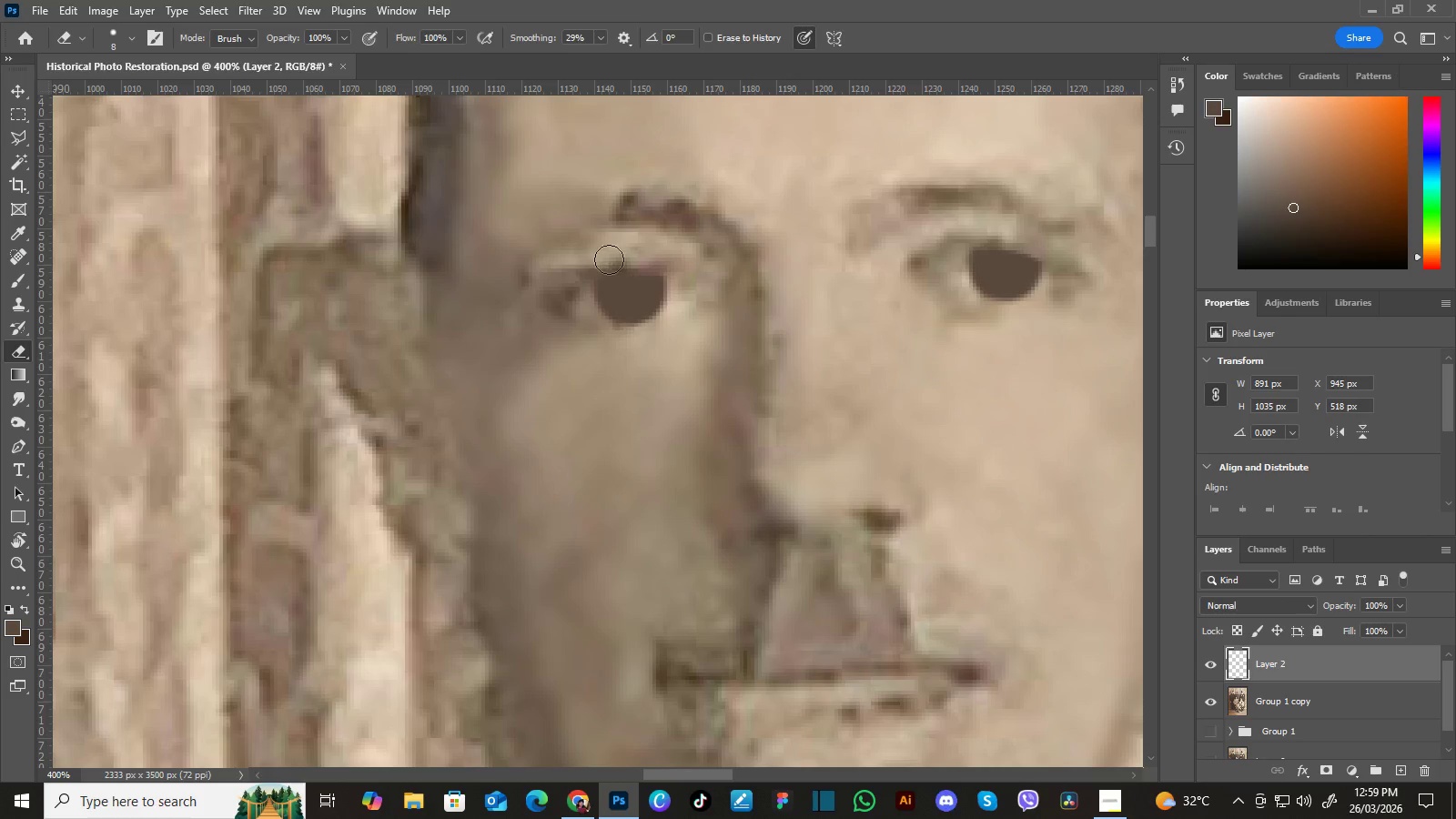 
hold_key(key=Space, duration=1.52)
 